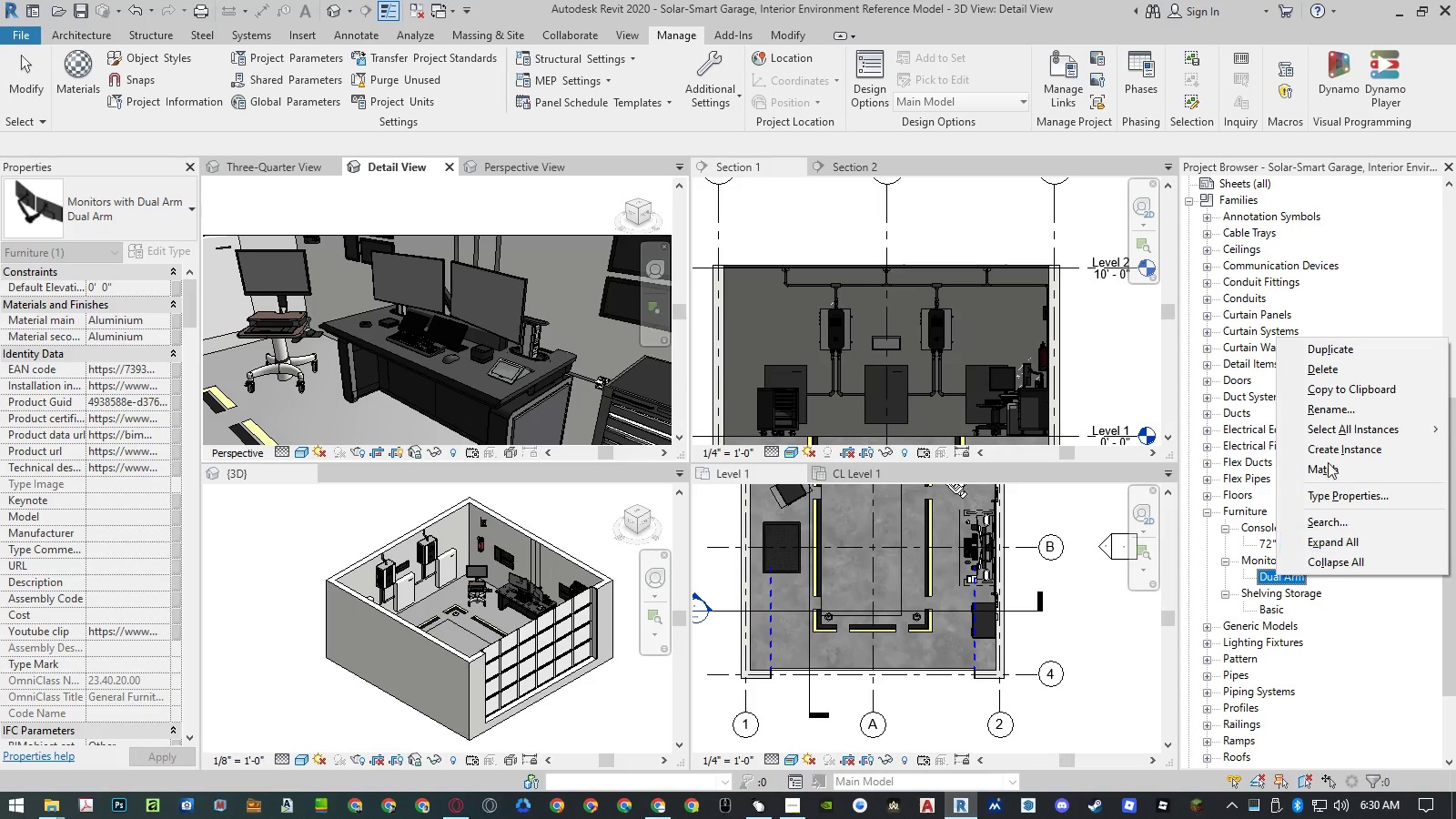 
left_click([1342, 425])
 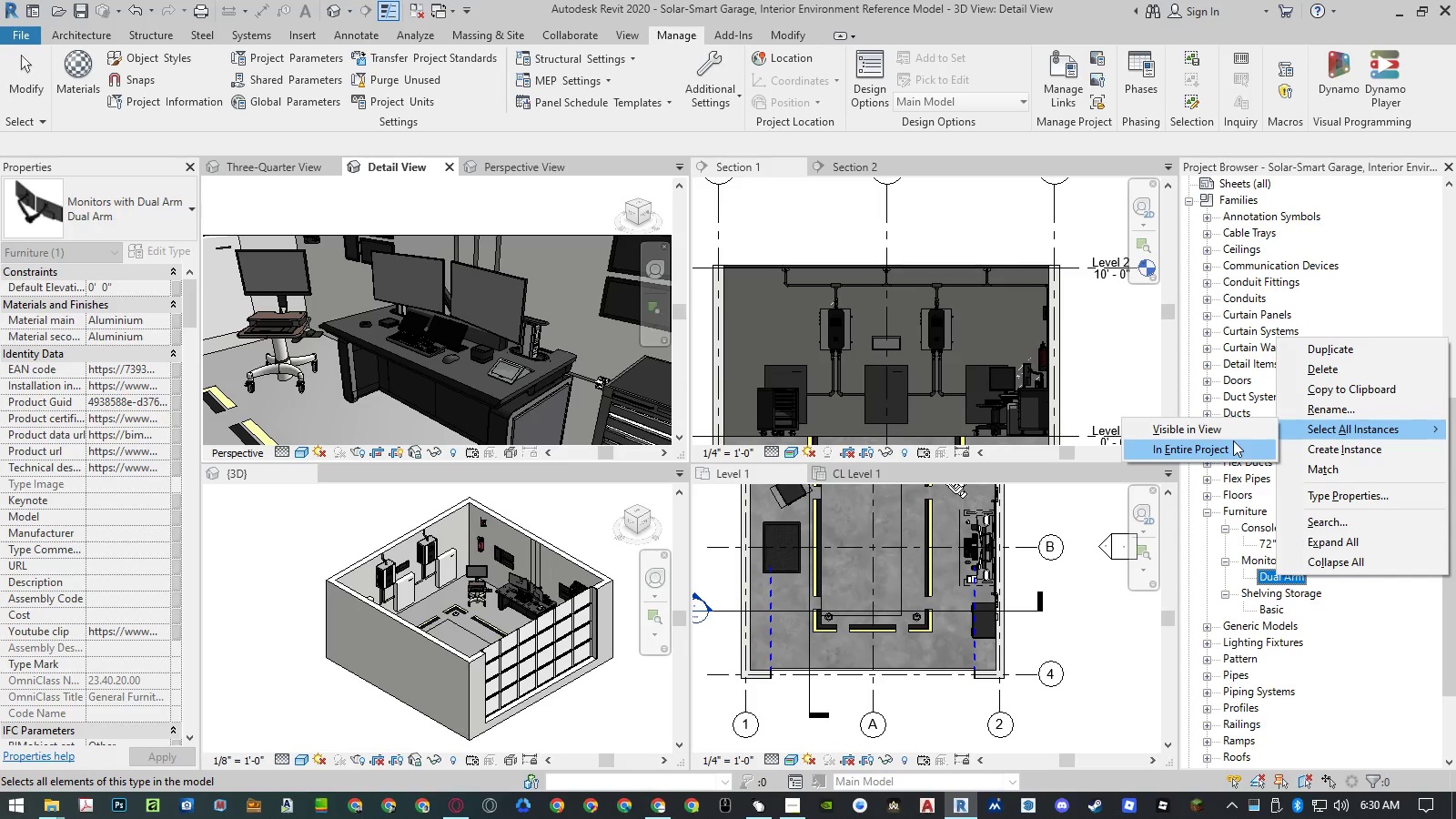 
left_click([1233, 440])
 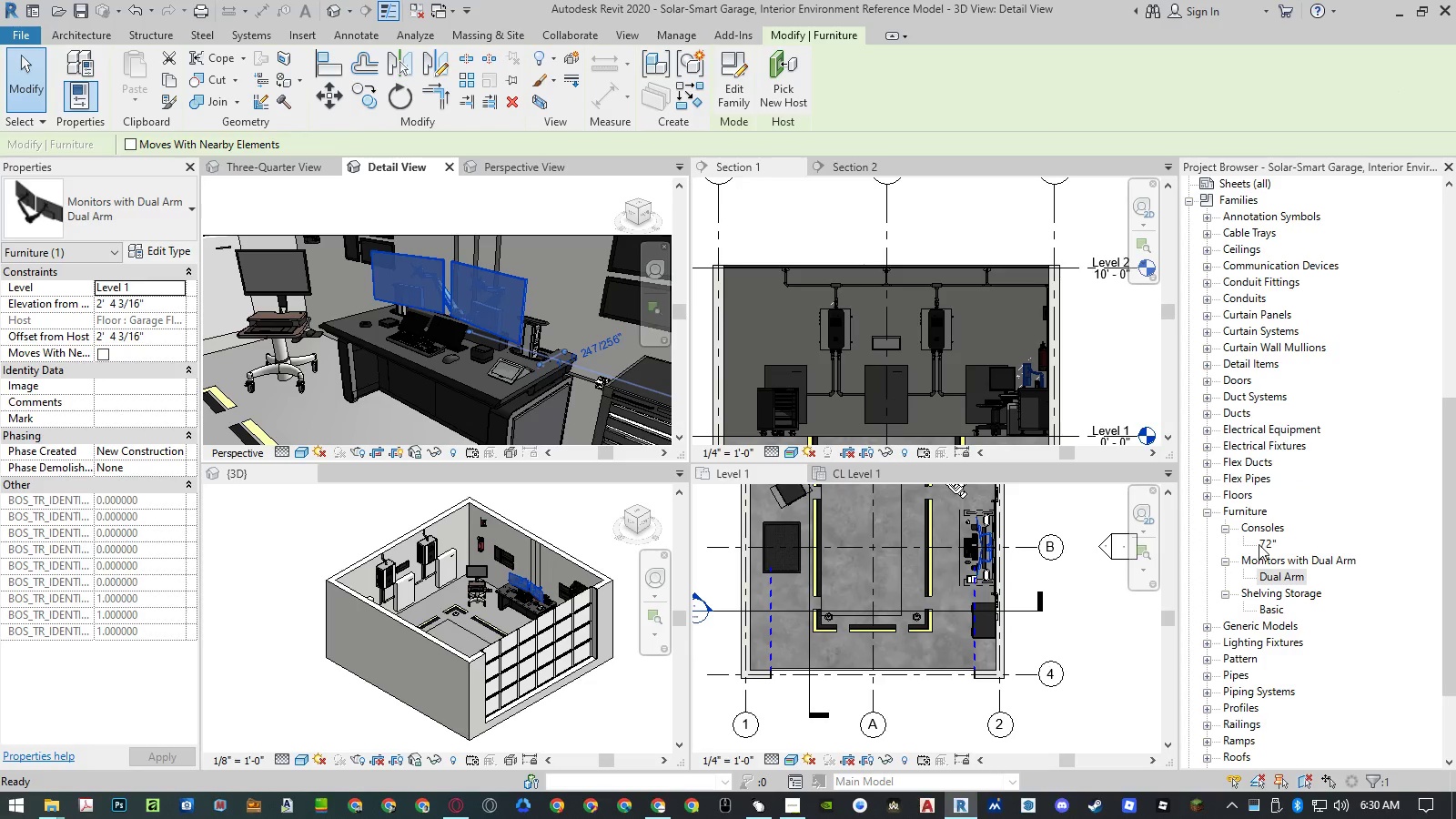 
right_click([1263, 604])
 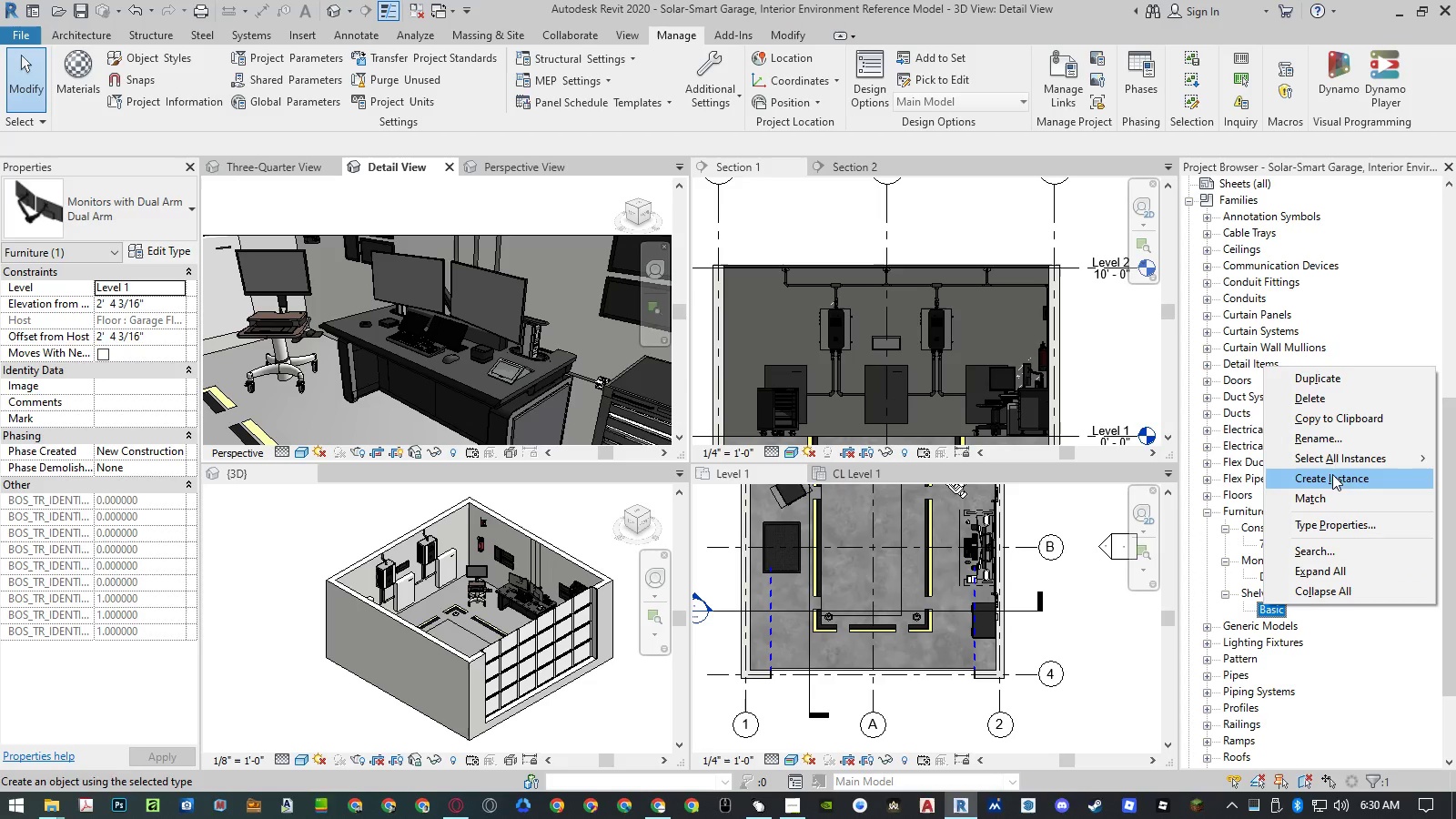 
left_click([1335, 460])
 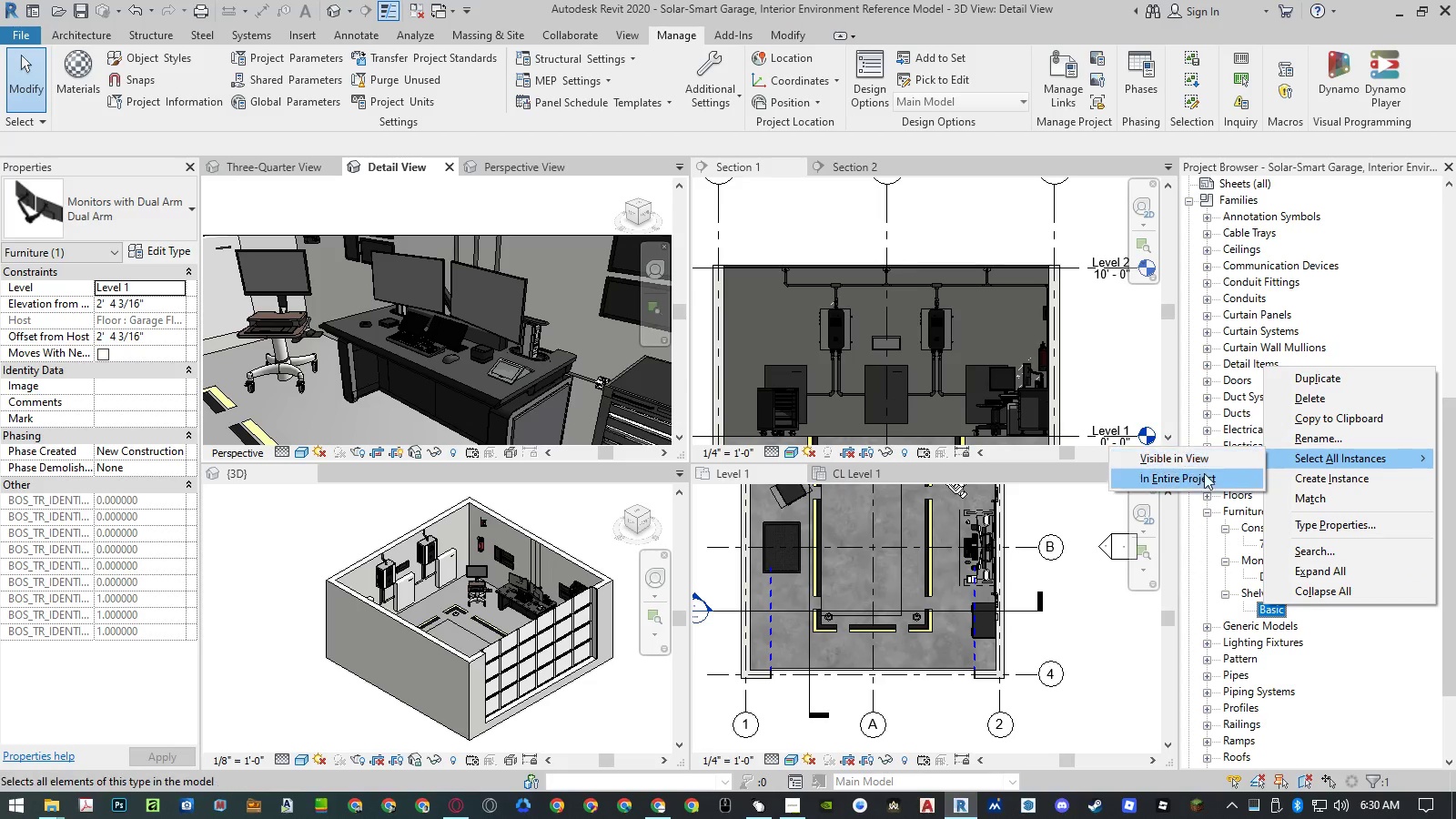 
left_click([1202, 474])
 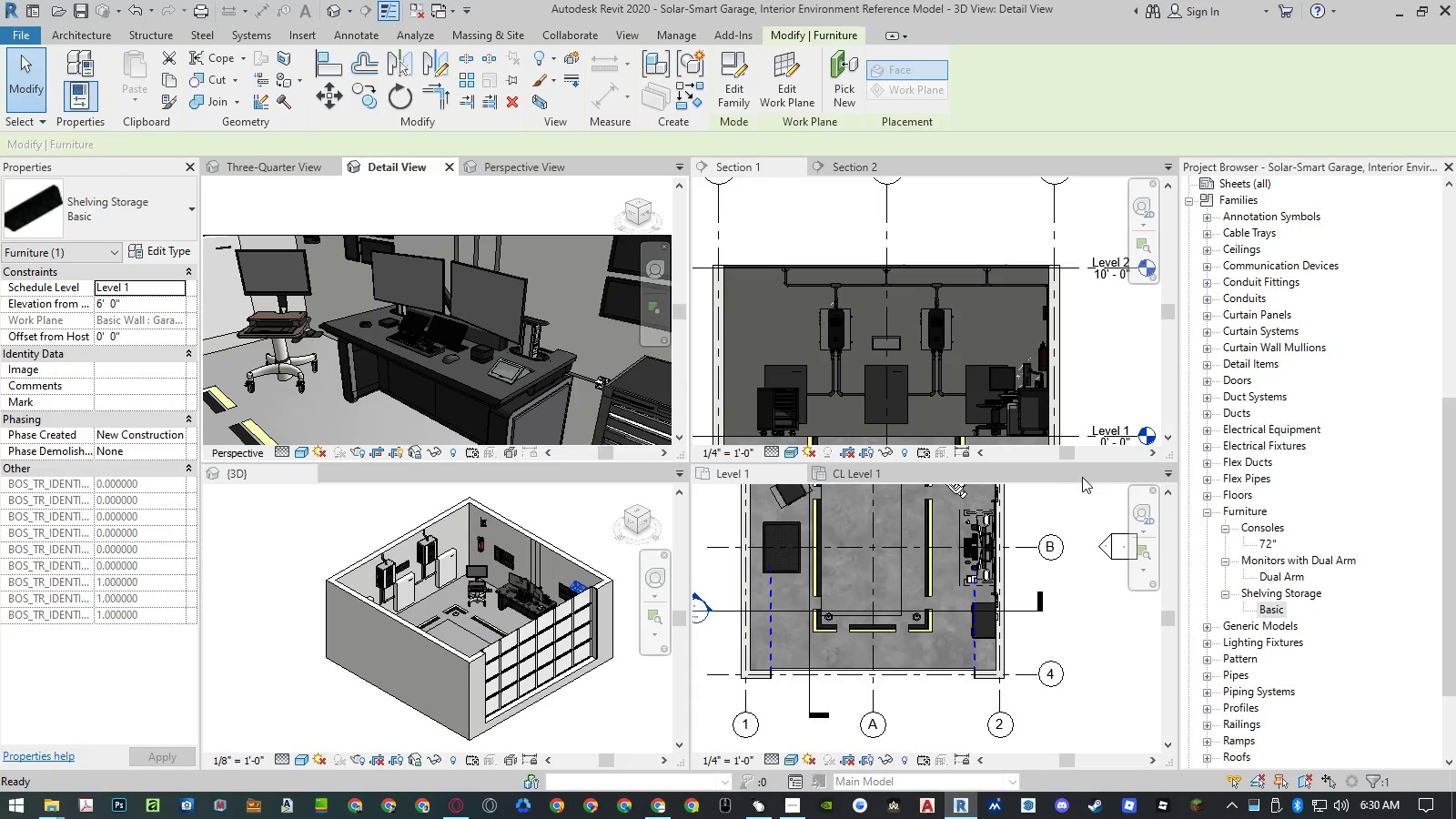 
key(Escape)
 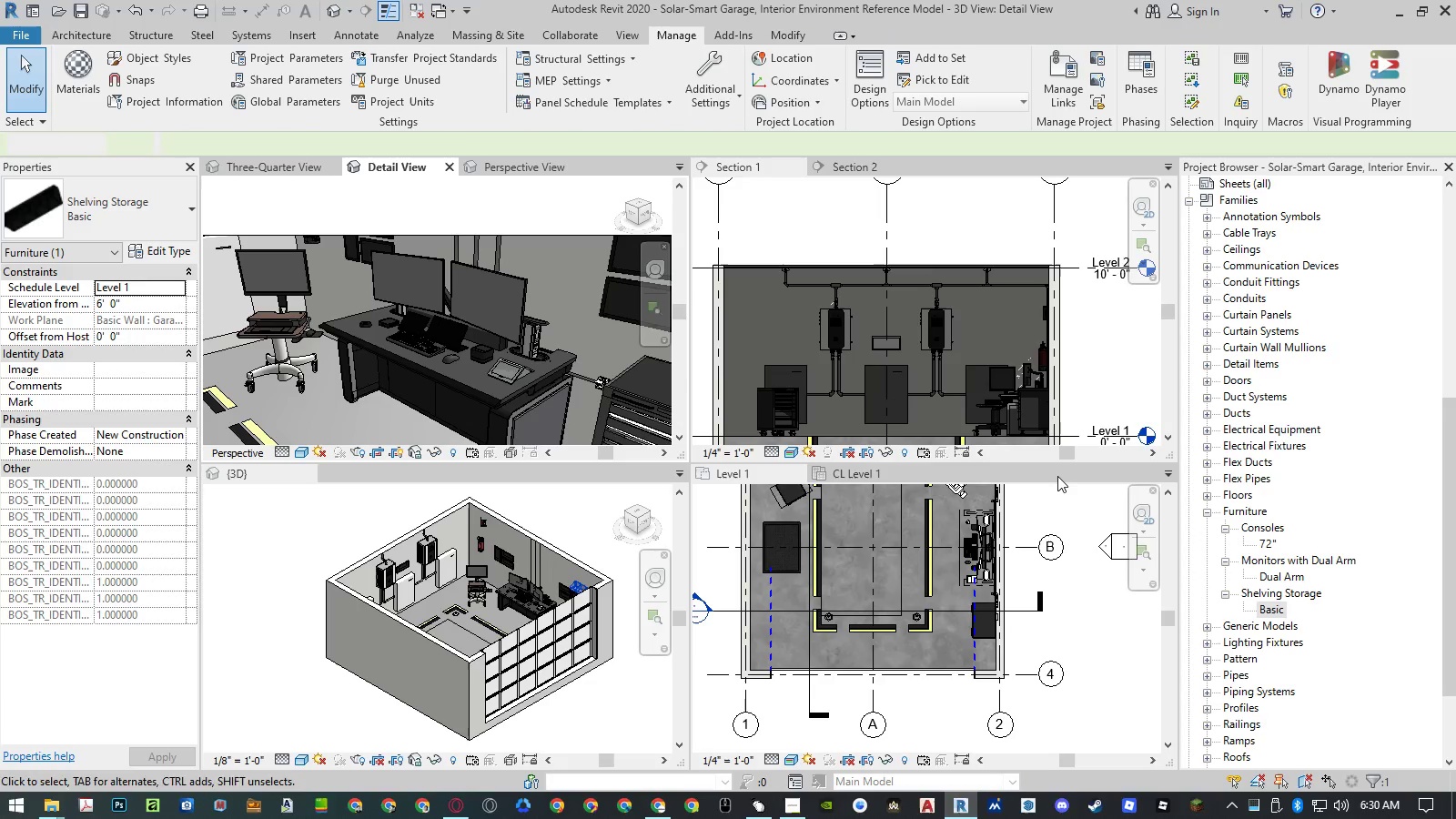 
key(Escape)
 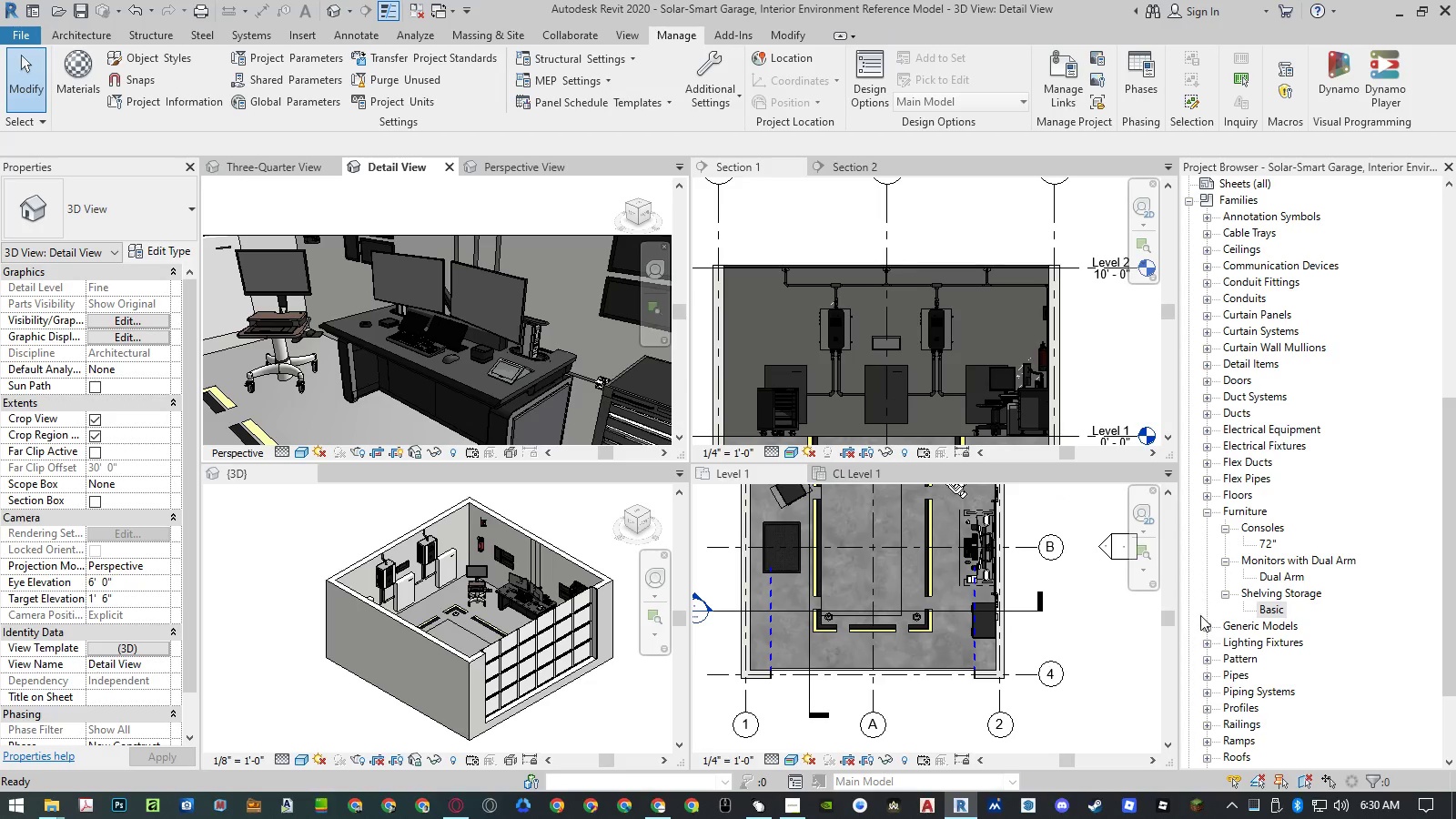 
wait(5.38)
 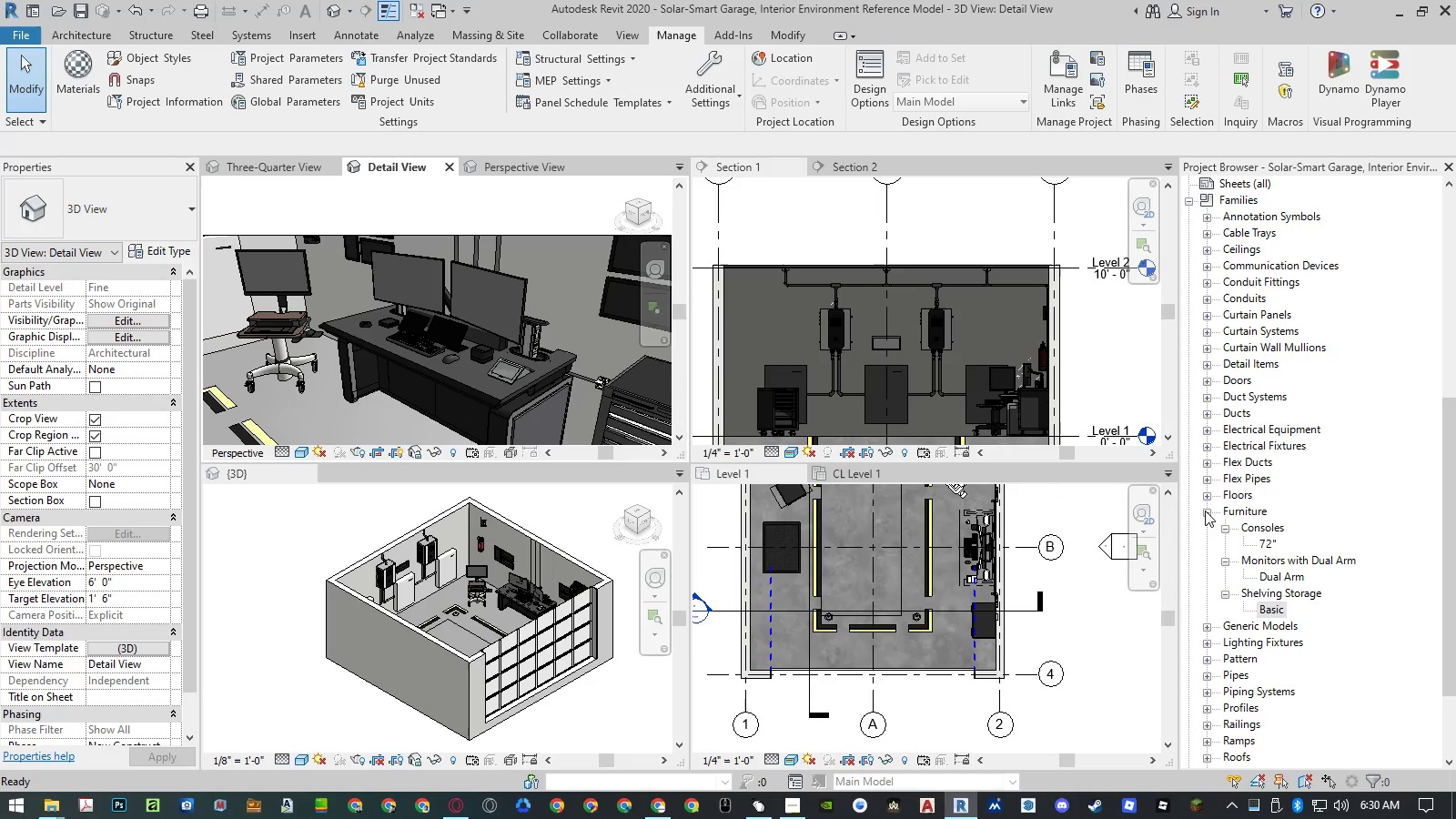 
left_click([1208, 628])
 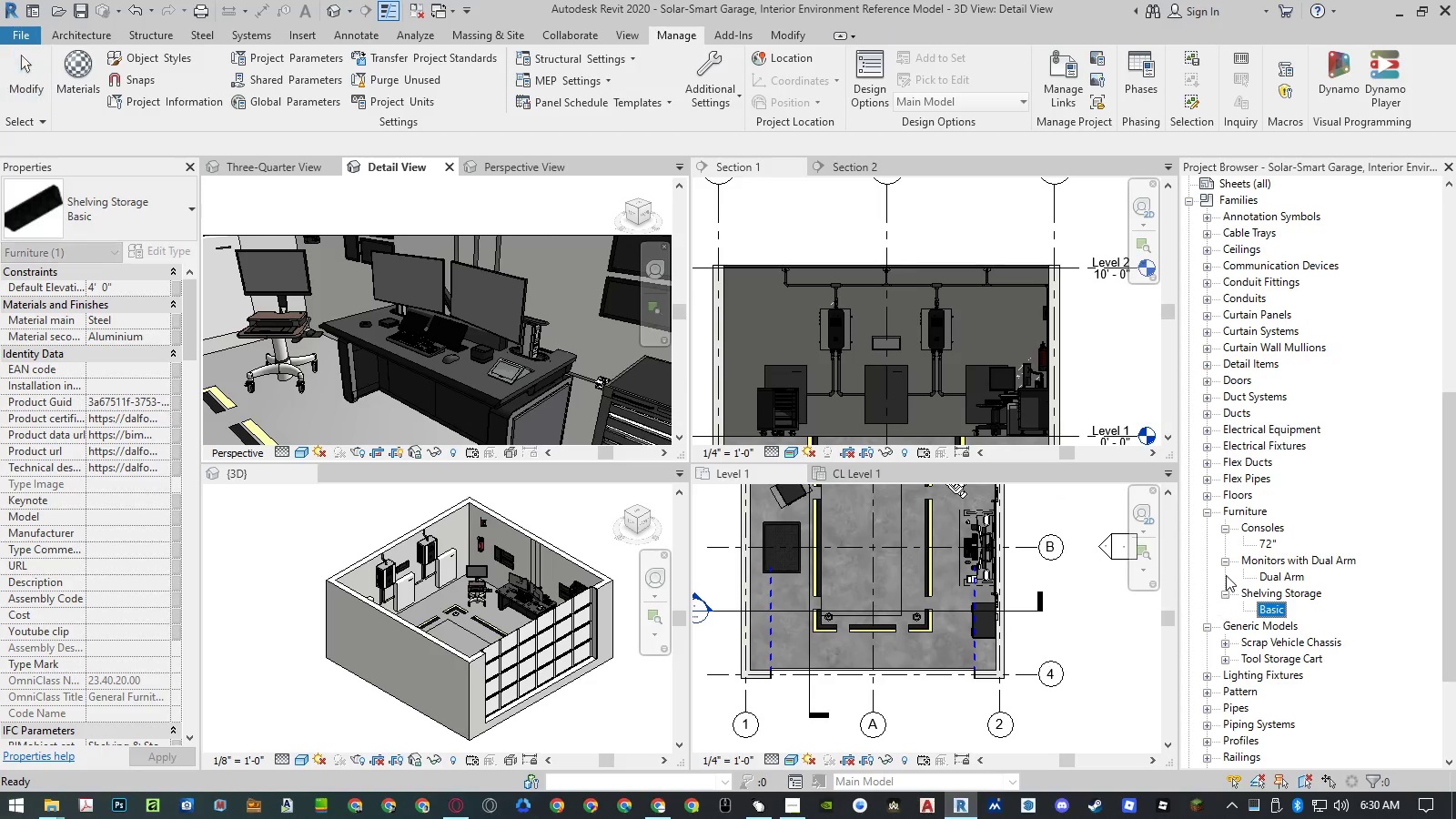 
scroll: coordinate [1226, 575], scroll_direction: down, amount: 2.0
 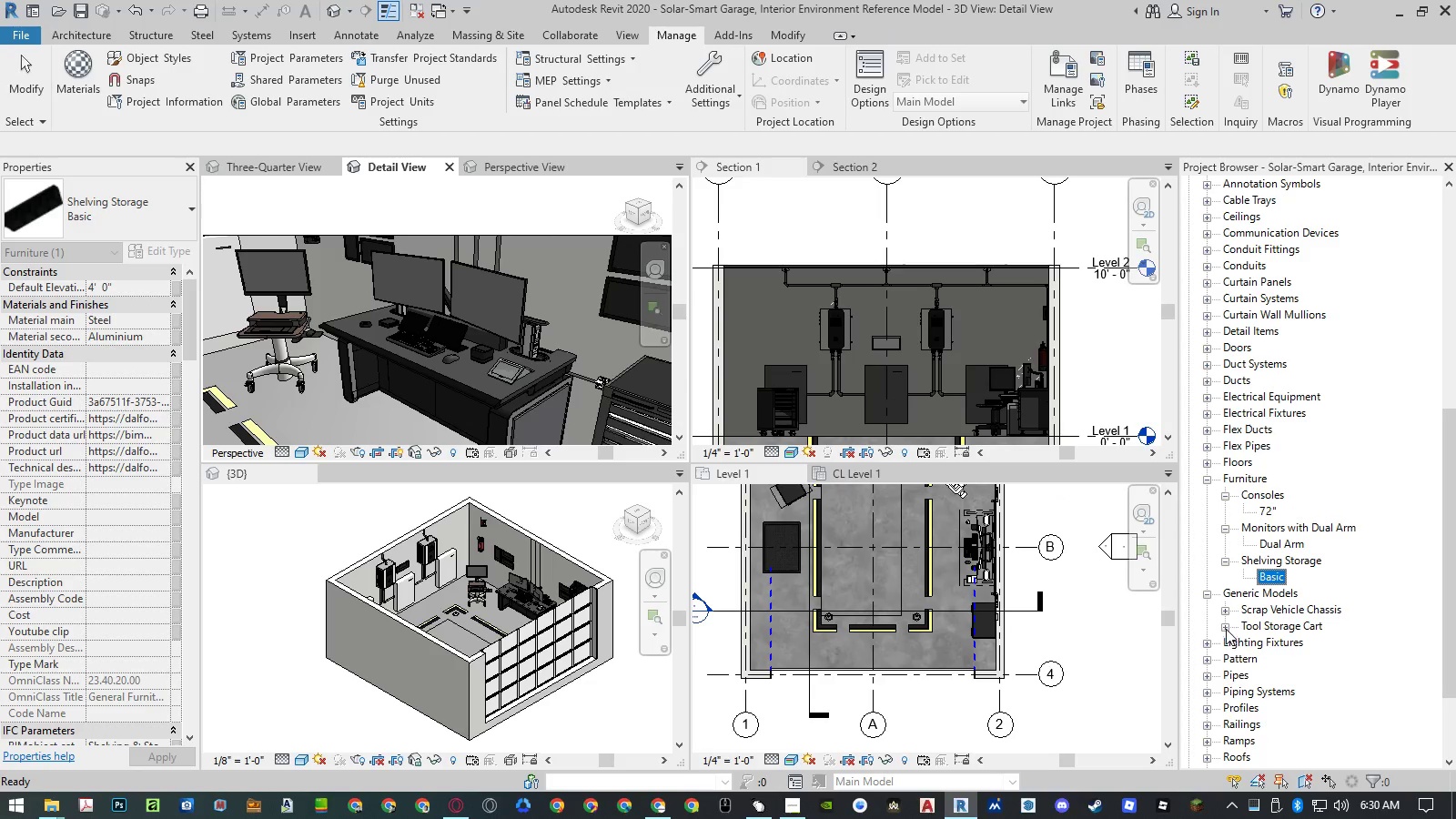 
left_click([1226, 626])
 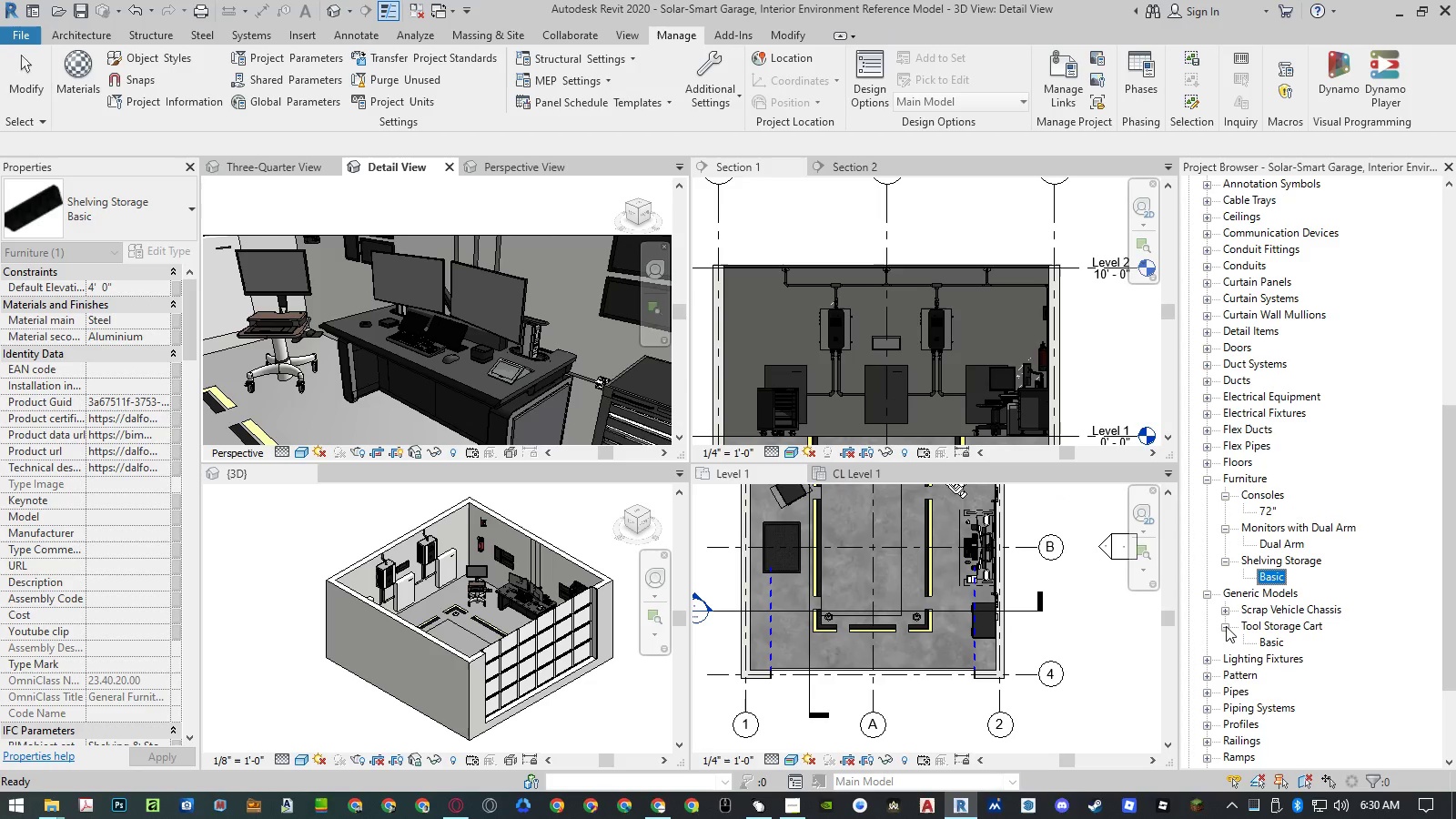 
left_click([1226, 626])
 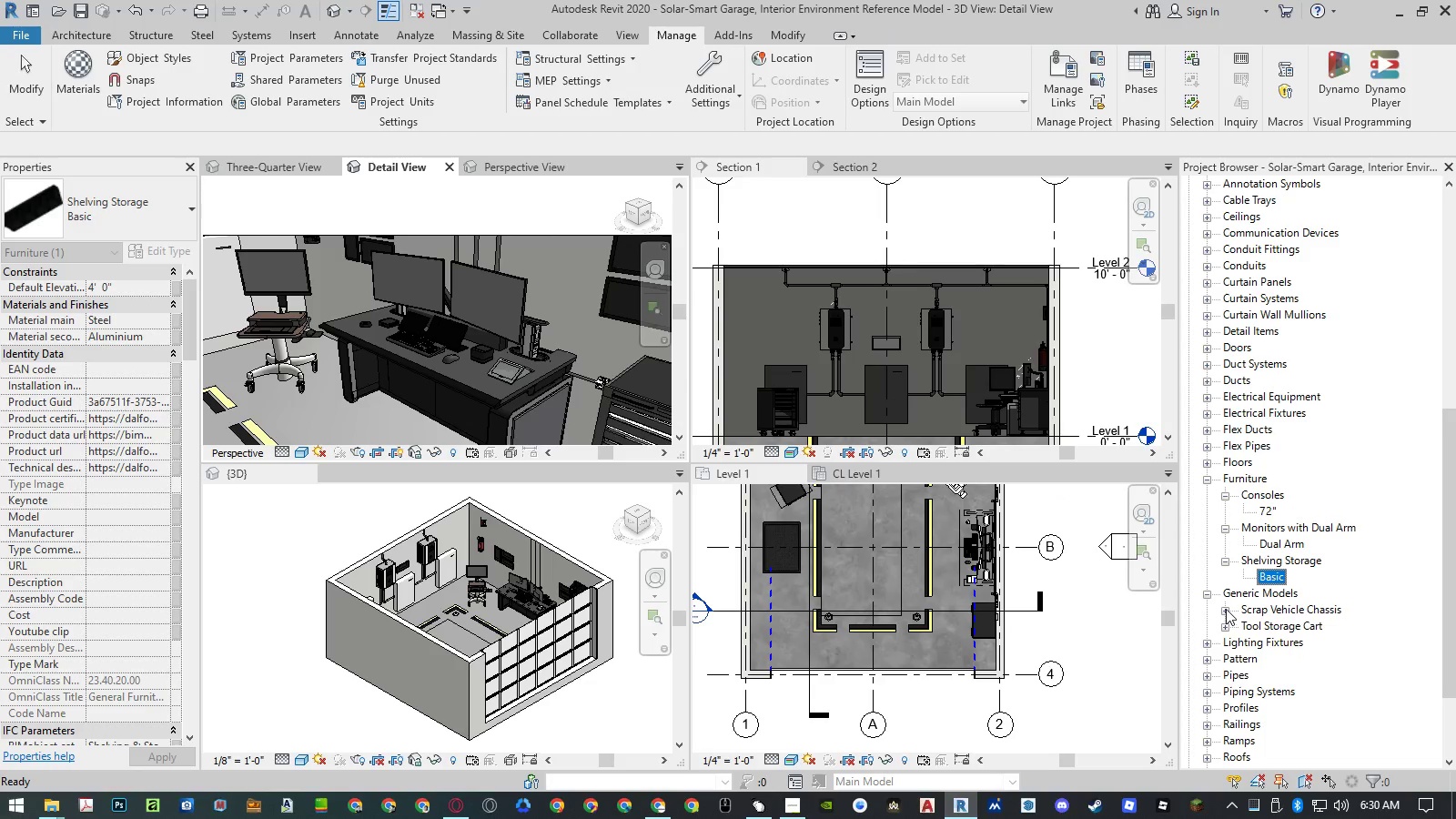 
double_click([1226, 609])
 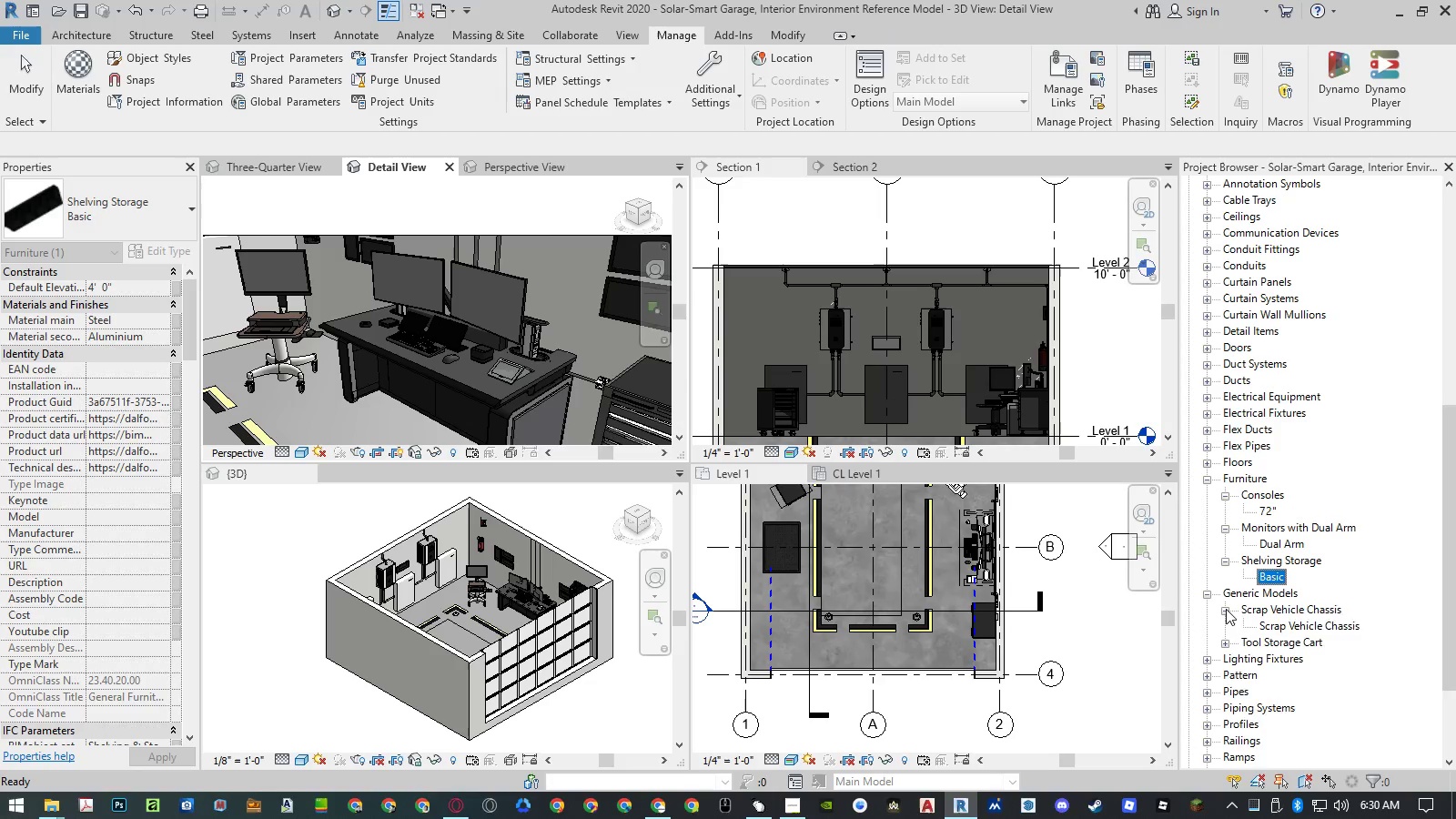 
triple_click([1226, 609])
 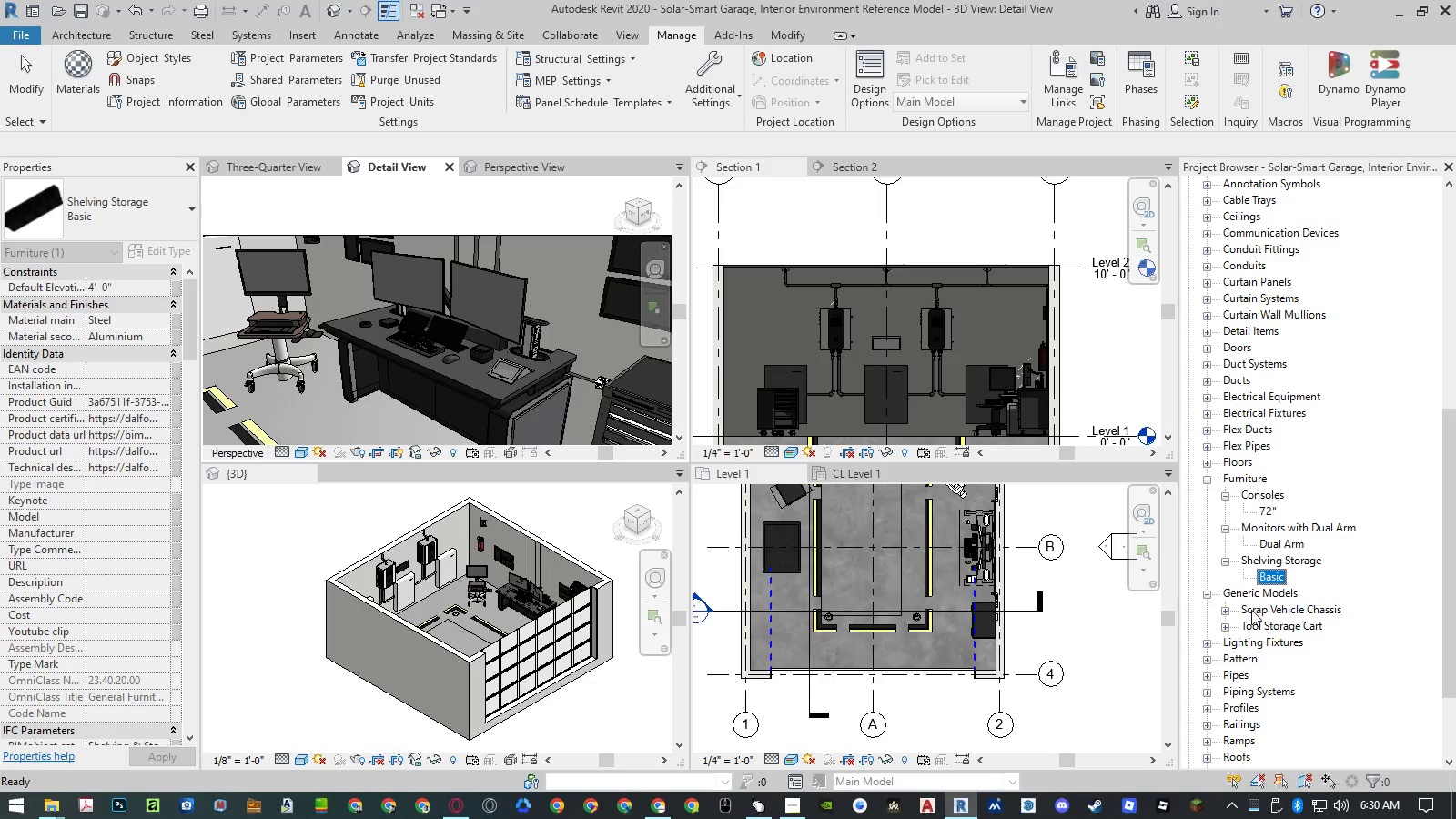 
left_click([1269, 629])
 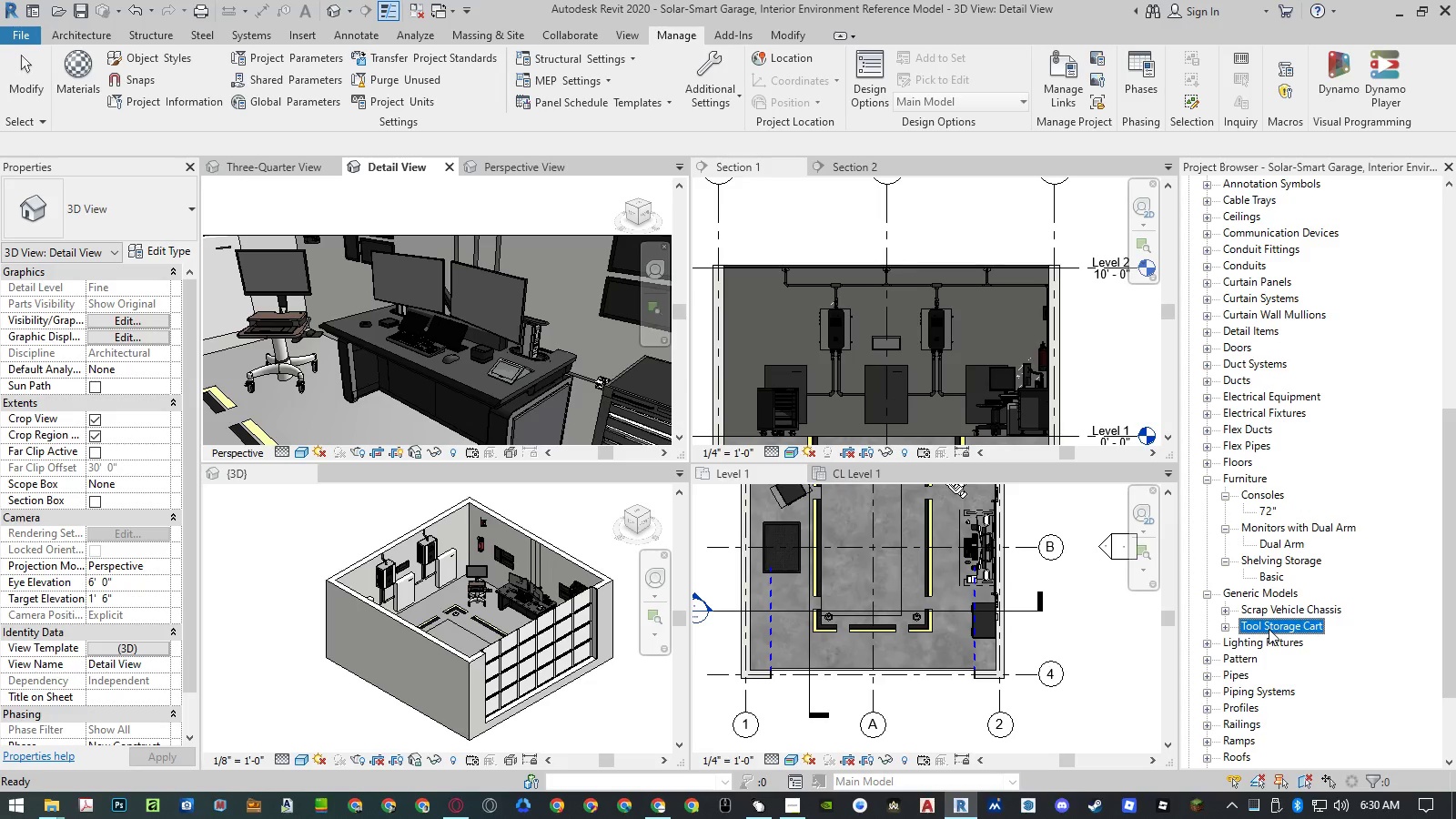 
right_click([1269, 629])
 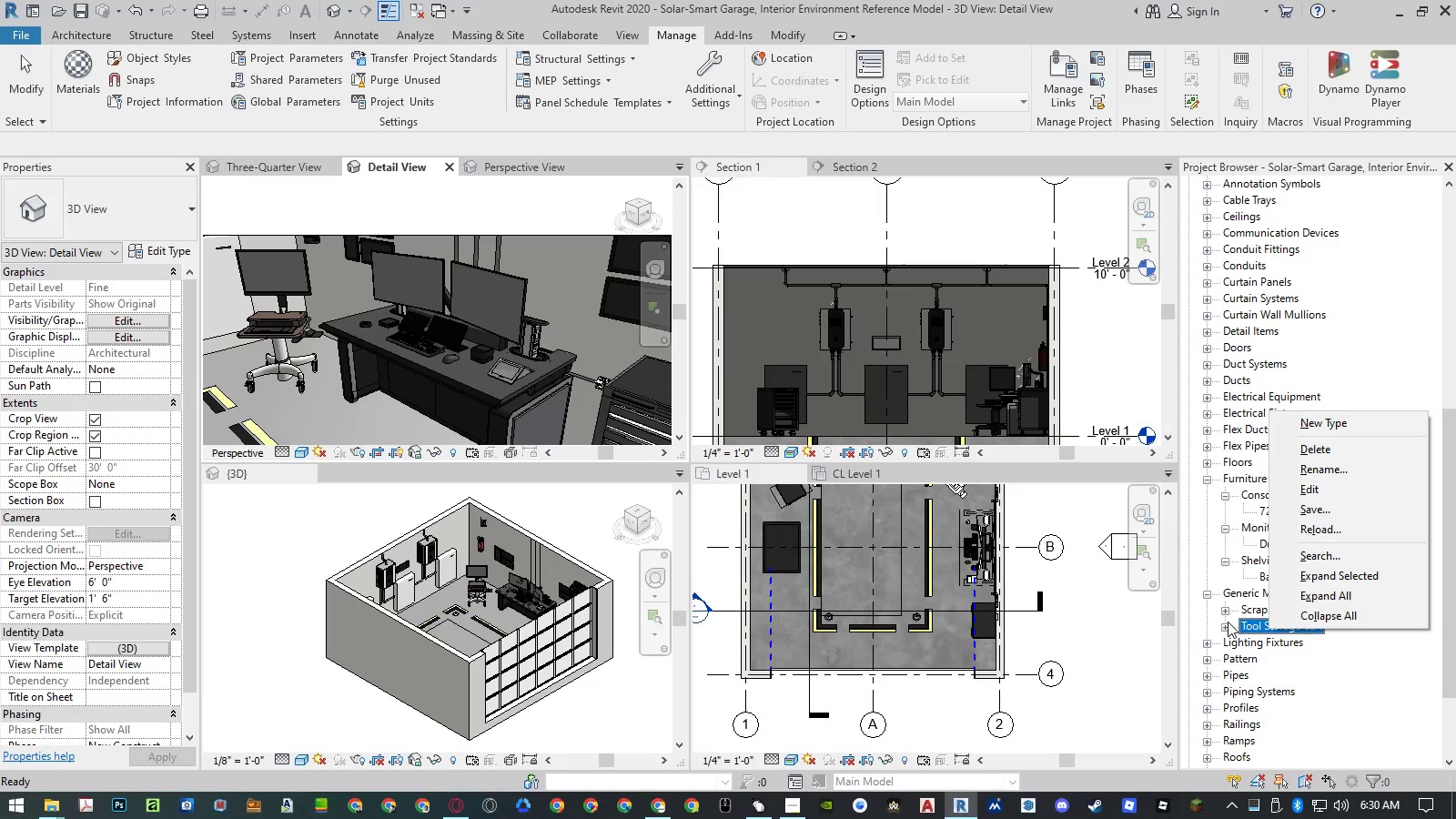 
double_click([1226, 609])
 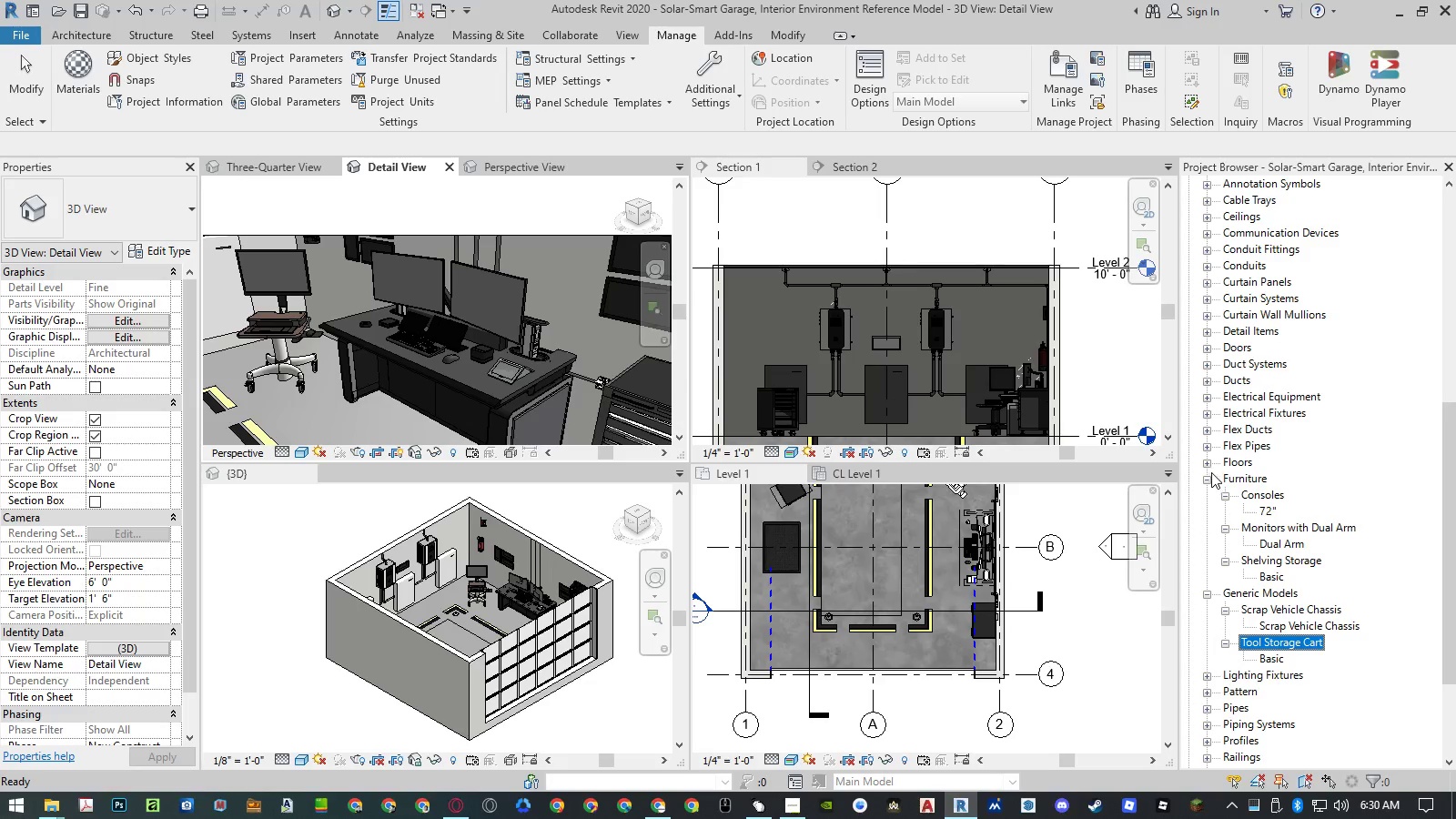 
left_click([1203, 463])
 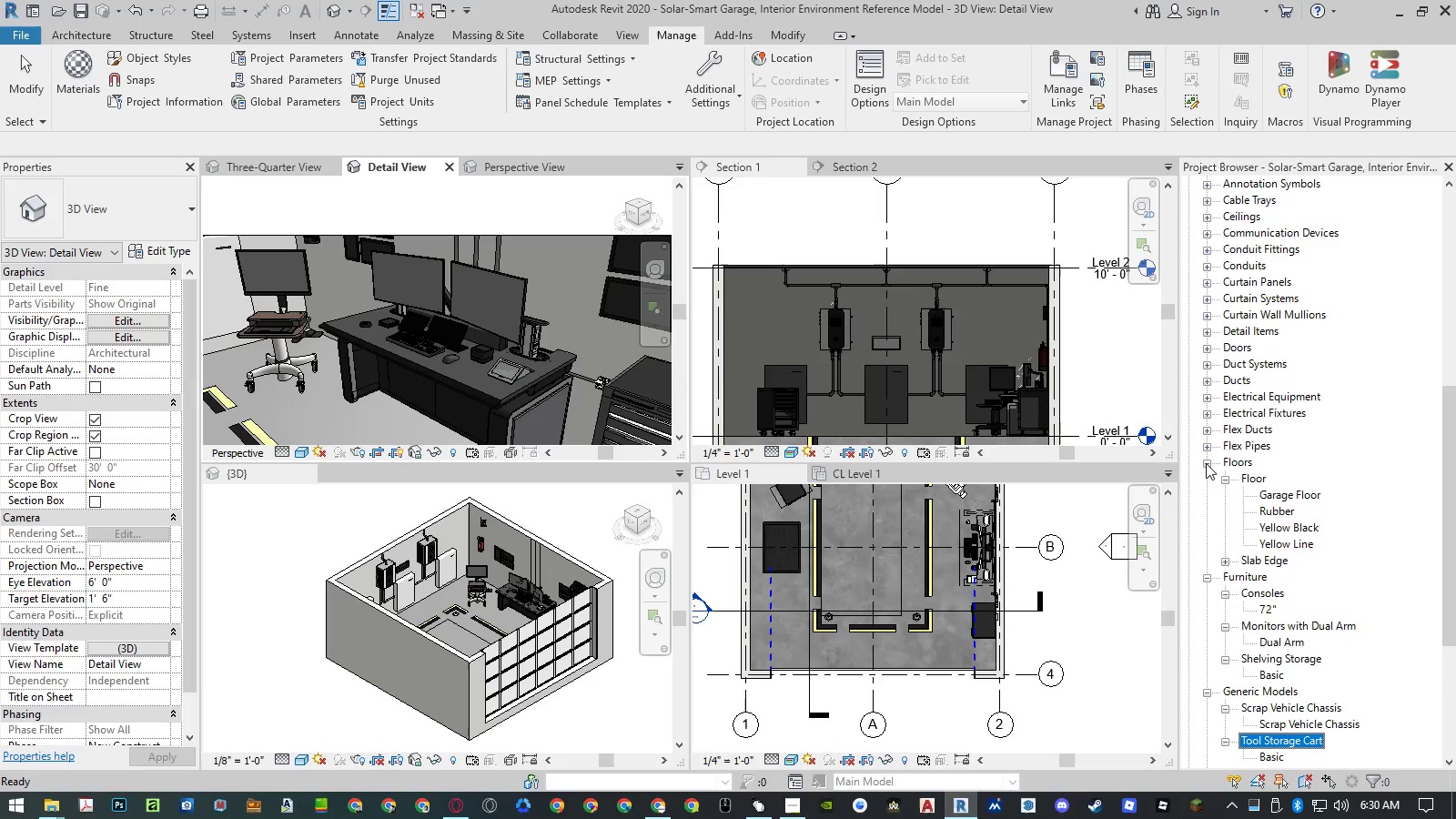 
left_click([1206, 463])
 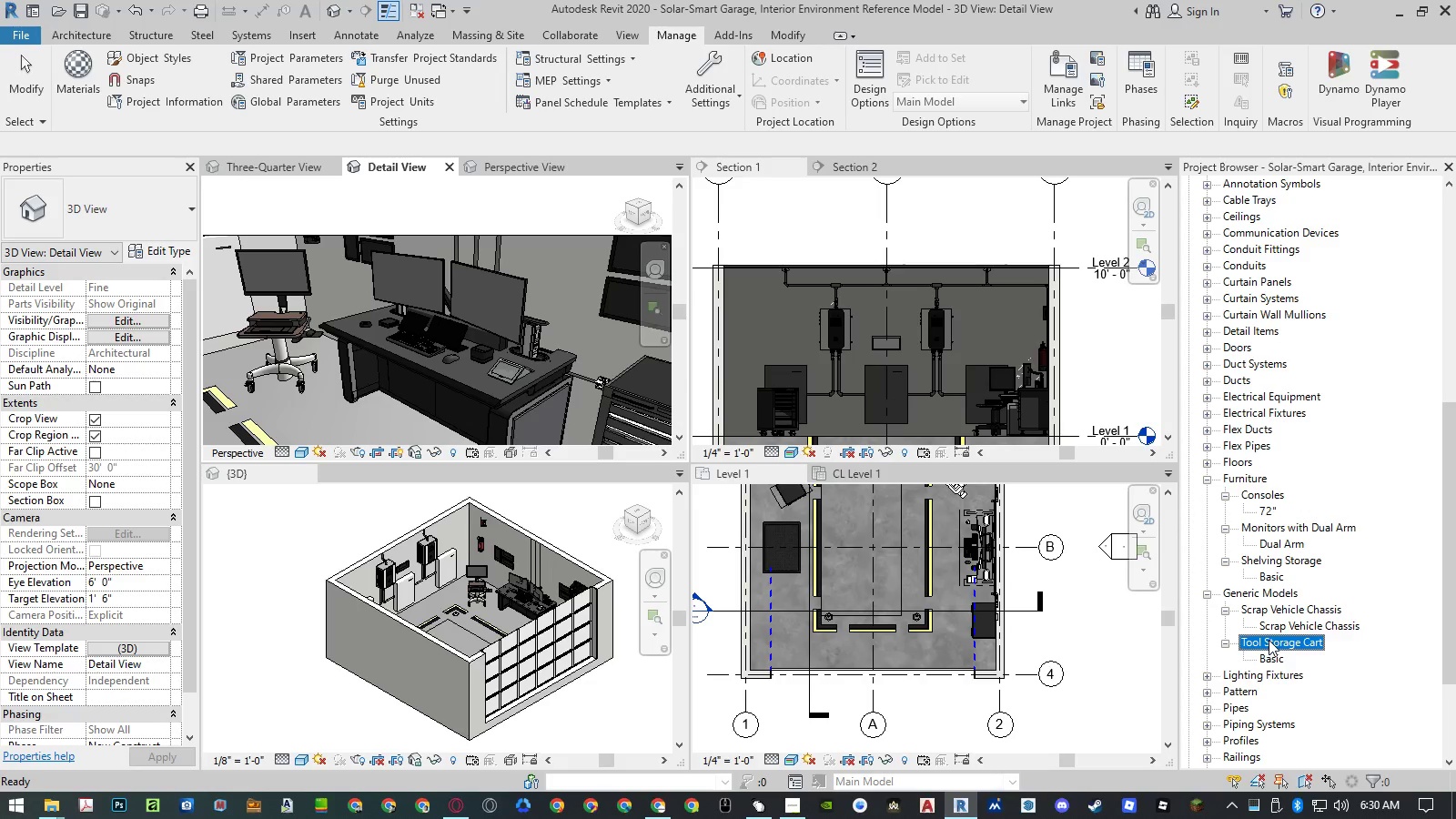 
right_click([1266, 655])
 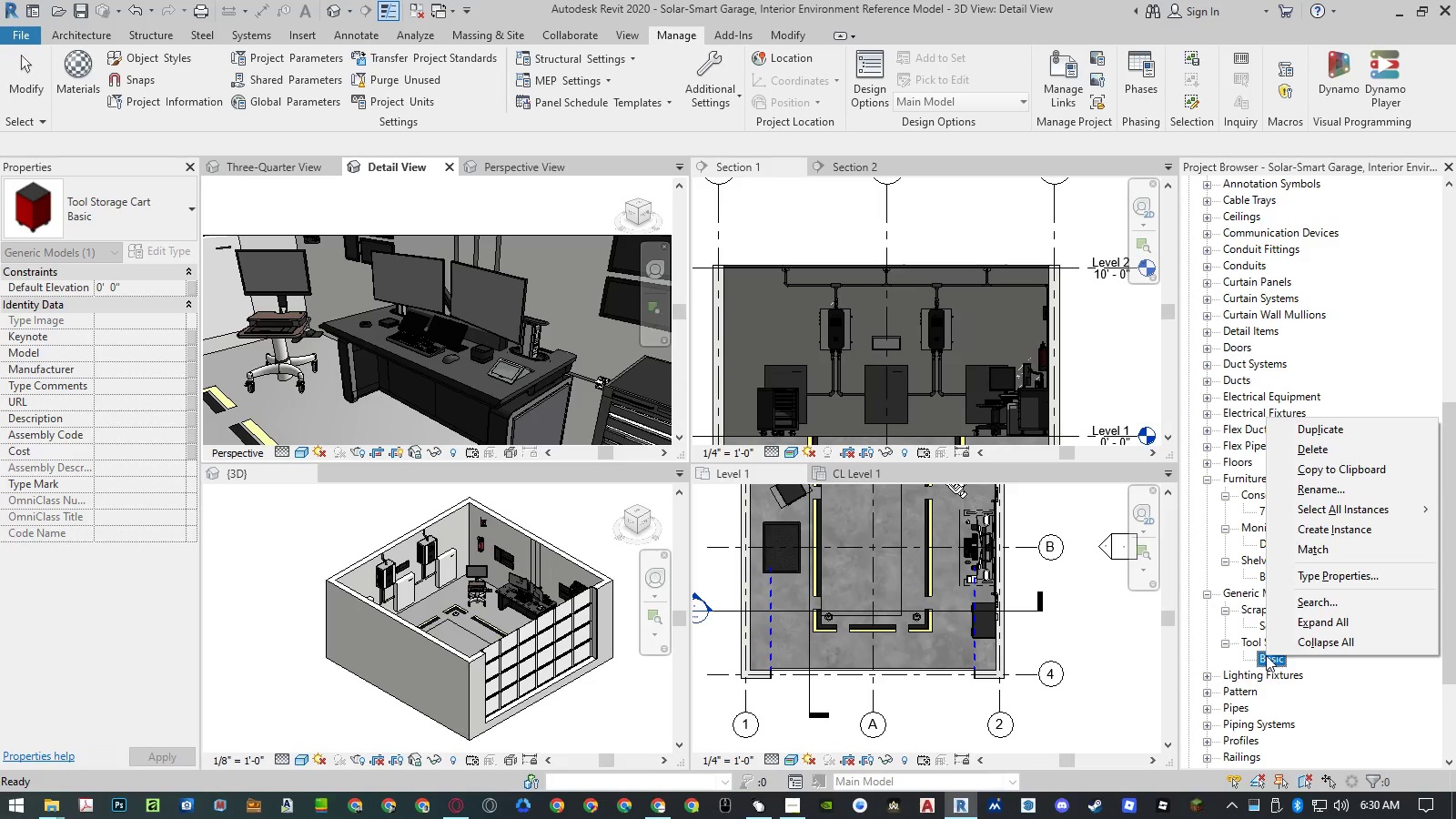 
double_click([1266, 655])
 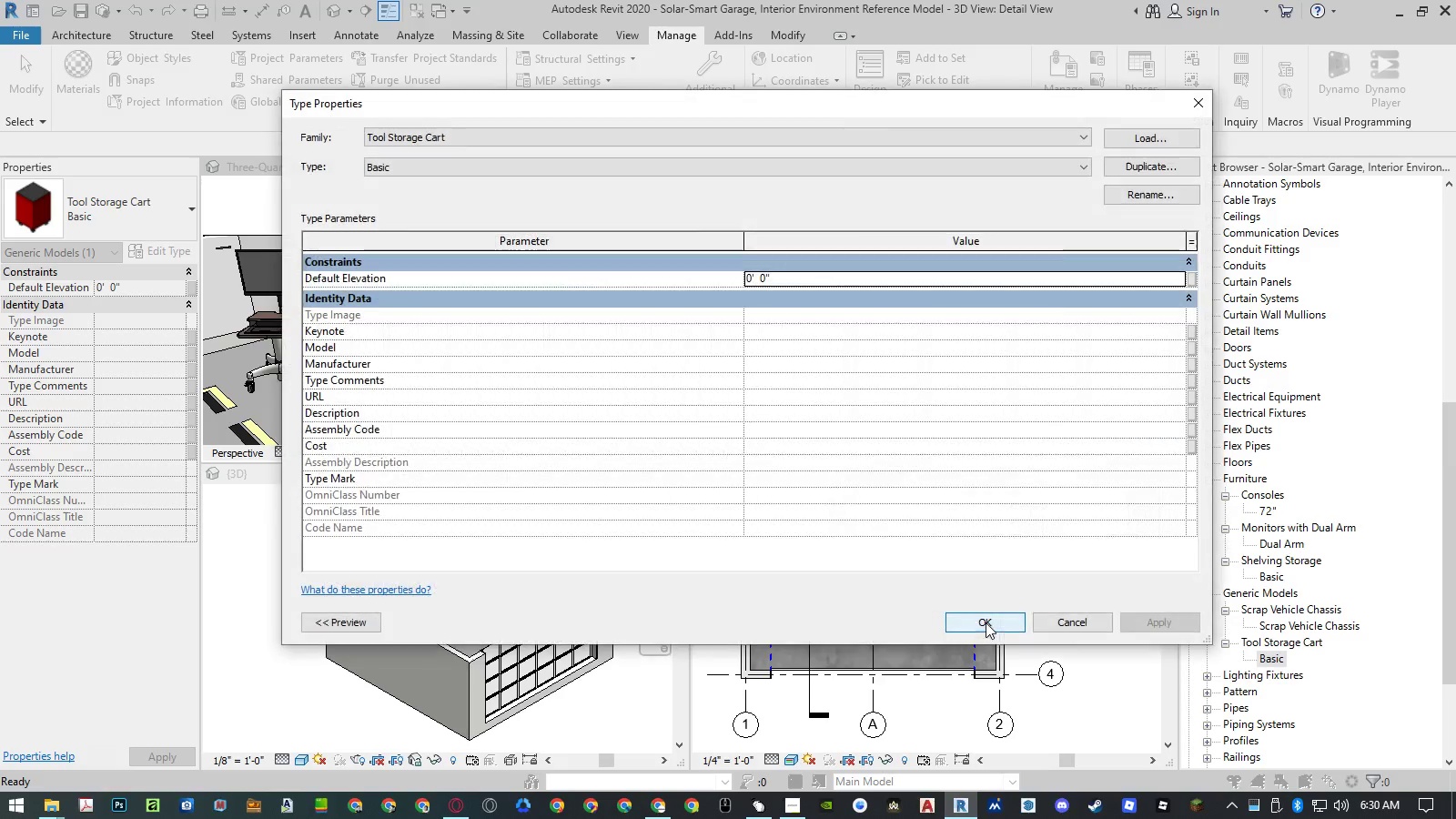 
left_click([1059, 623])
 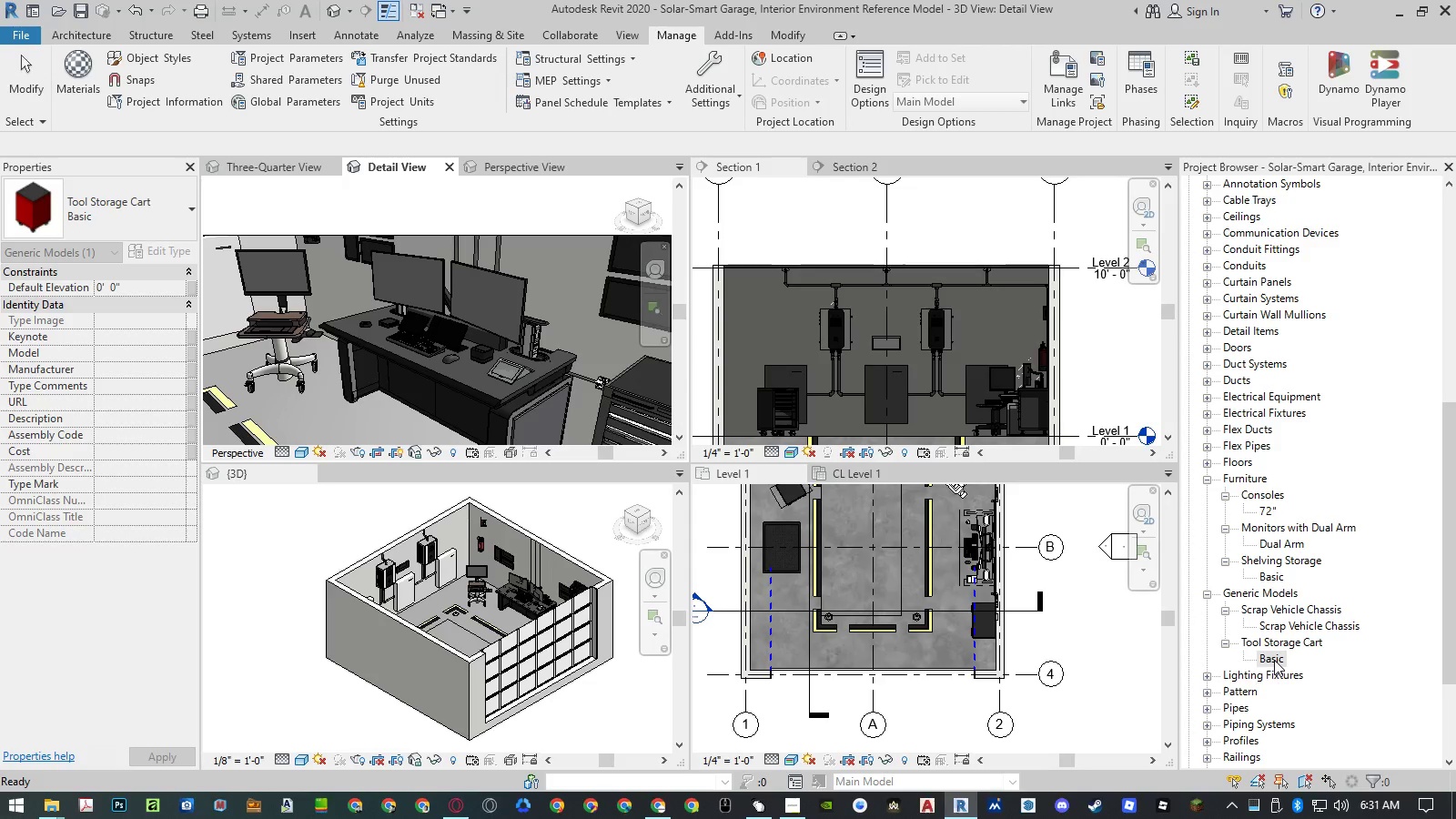 
right_click([1274, 660])
 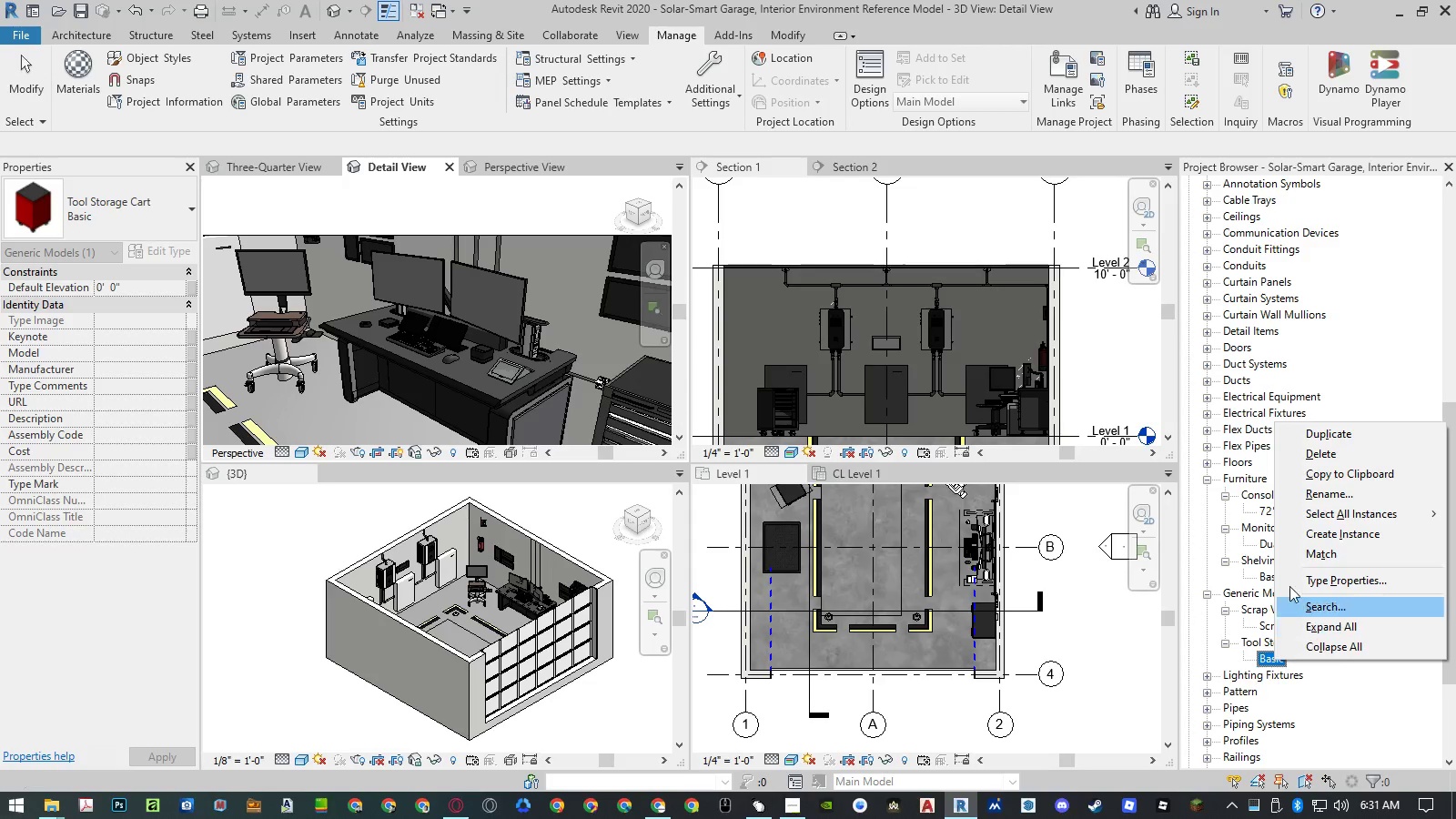 
mouse_move([1295, 517])
 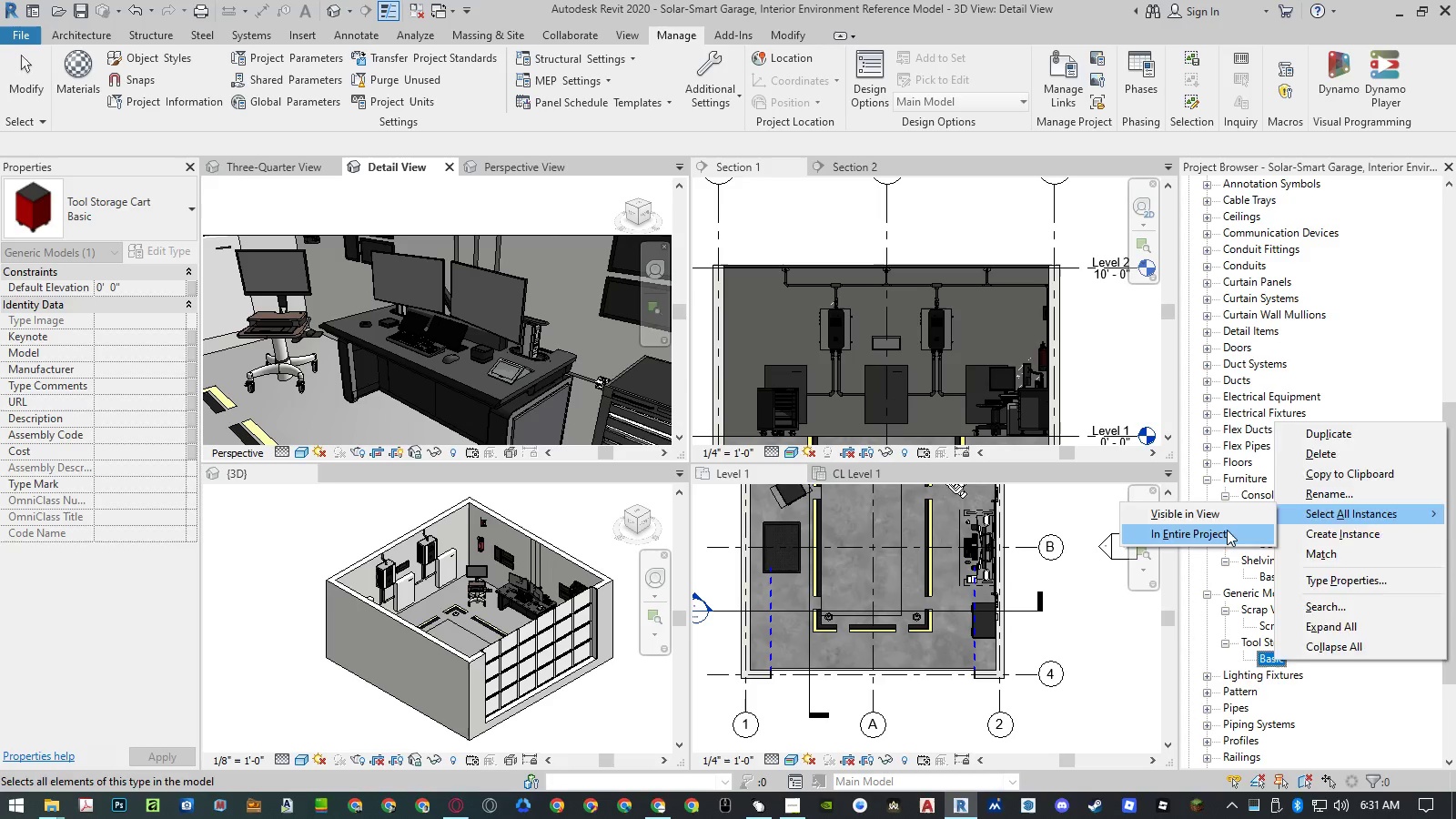 
left_click([1227, 530])
 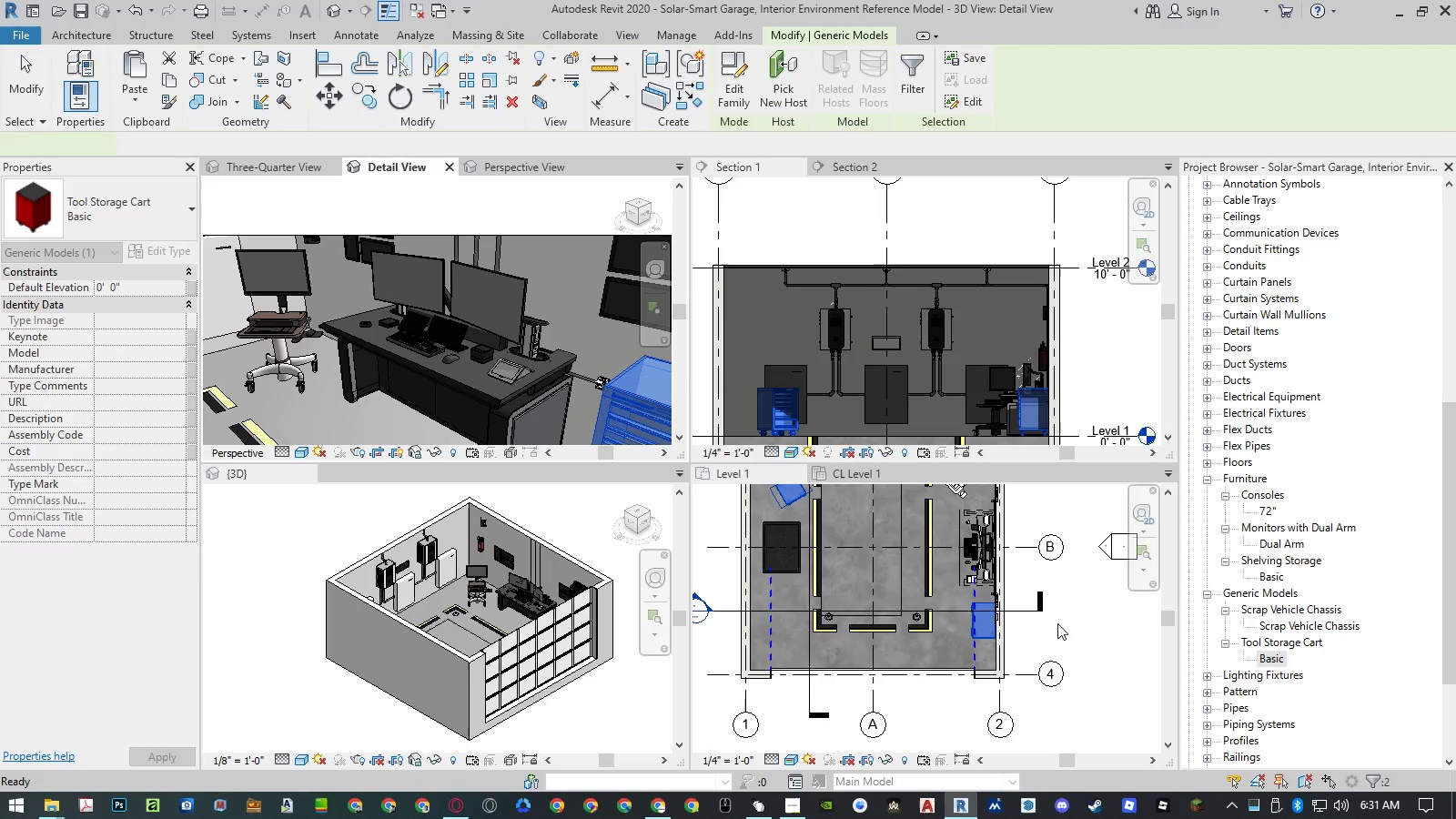 
left_click([1050, 630])
 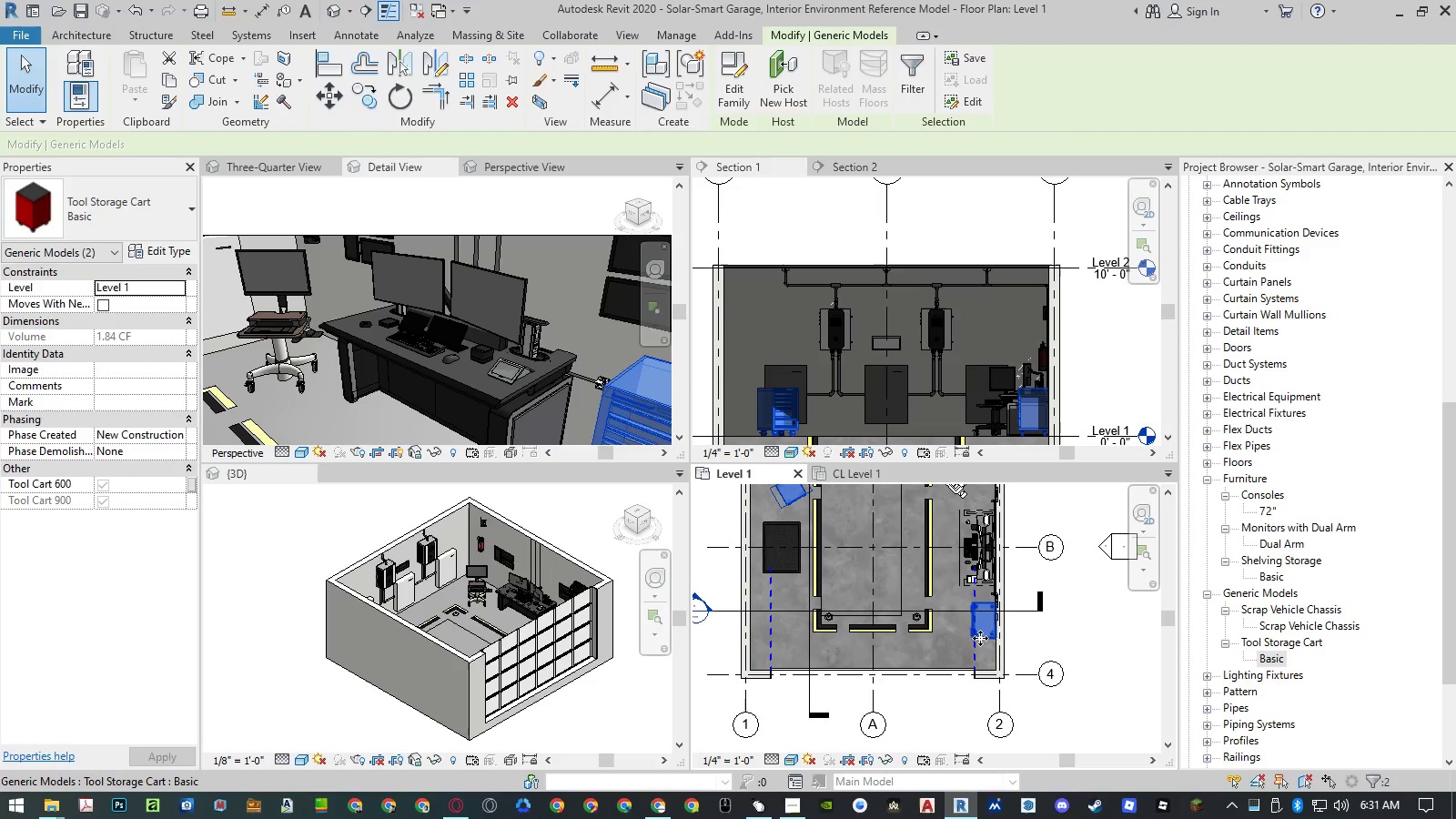 
left_click([1058, 638])
 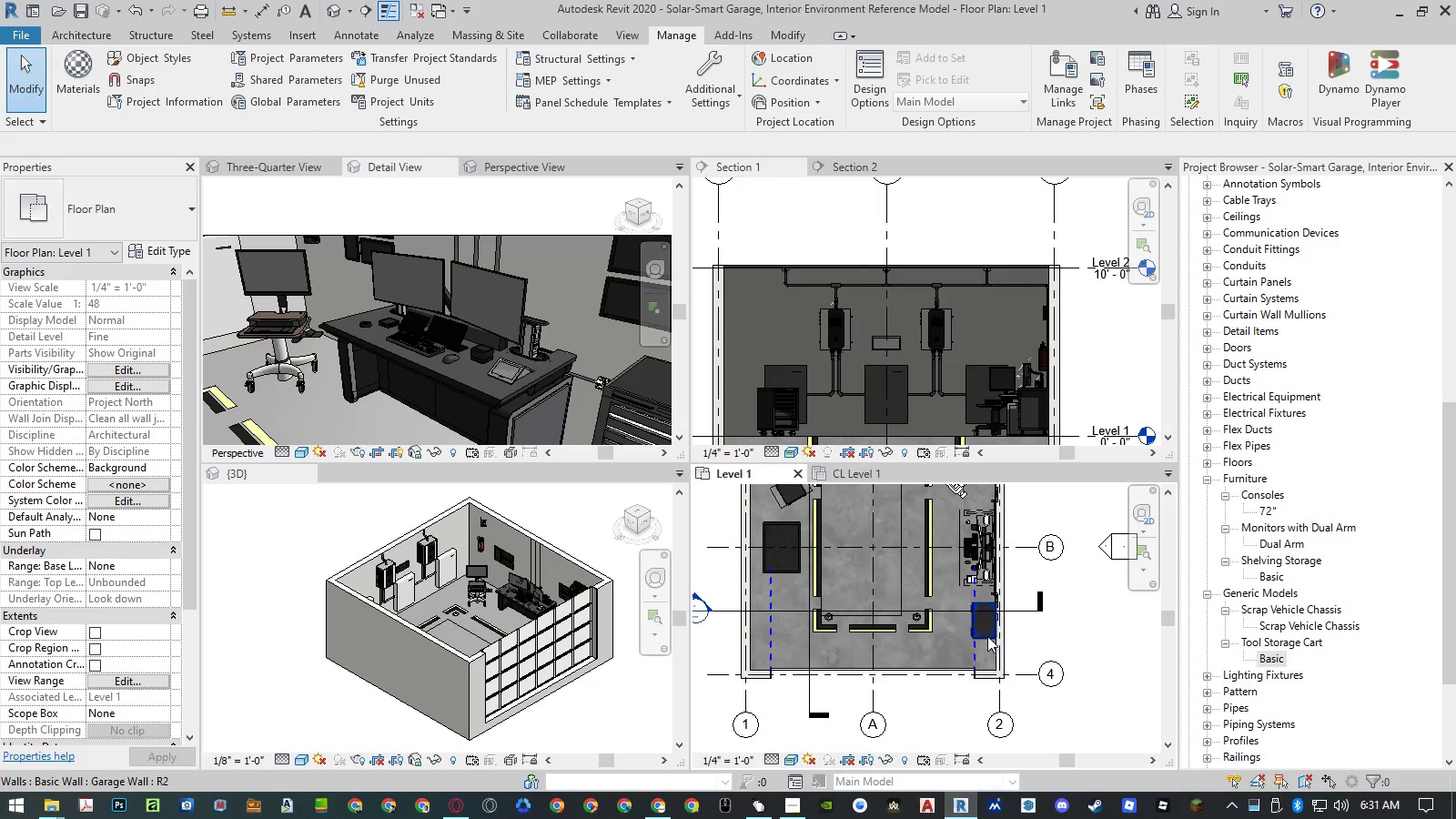 
left_click([985, 633])
 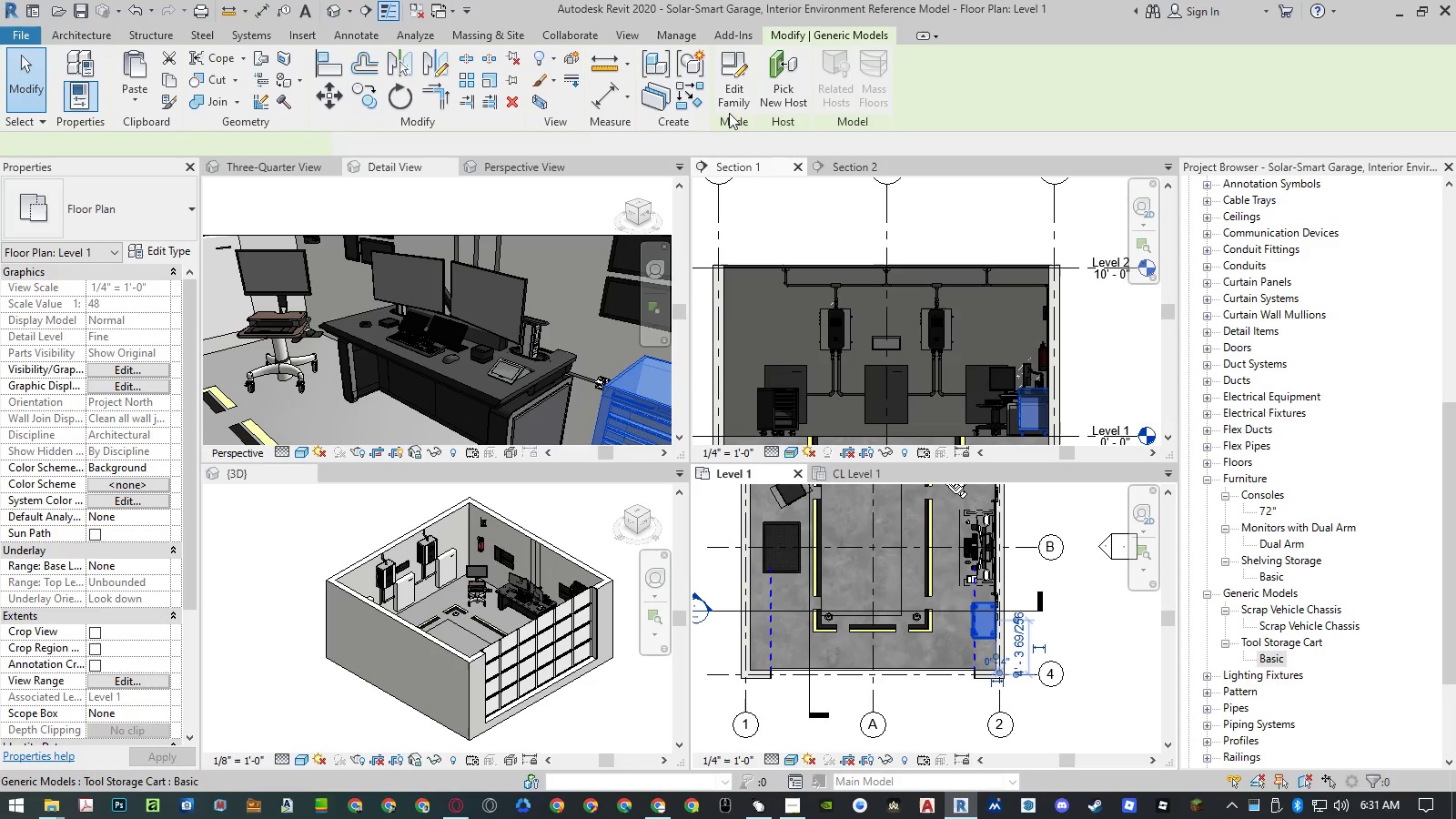 
left_click([728, 107])
 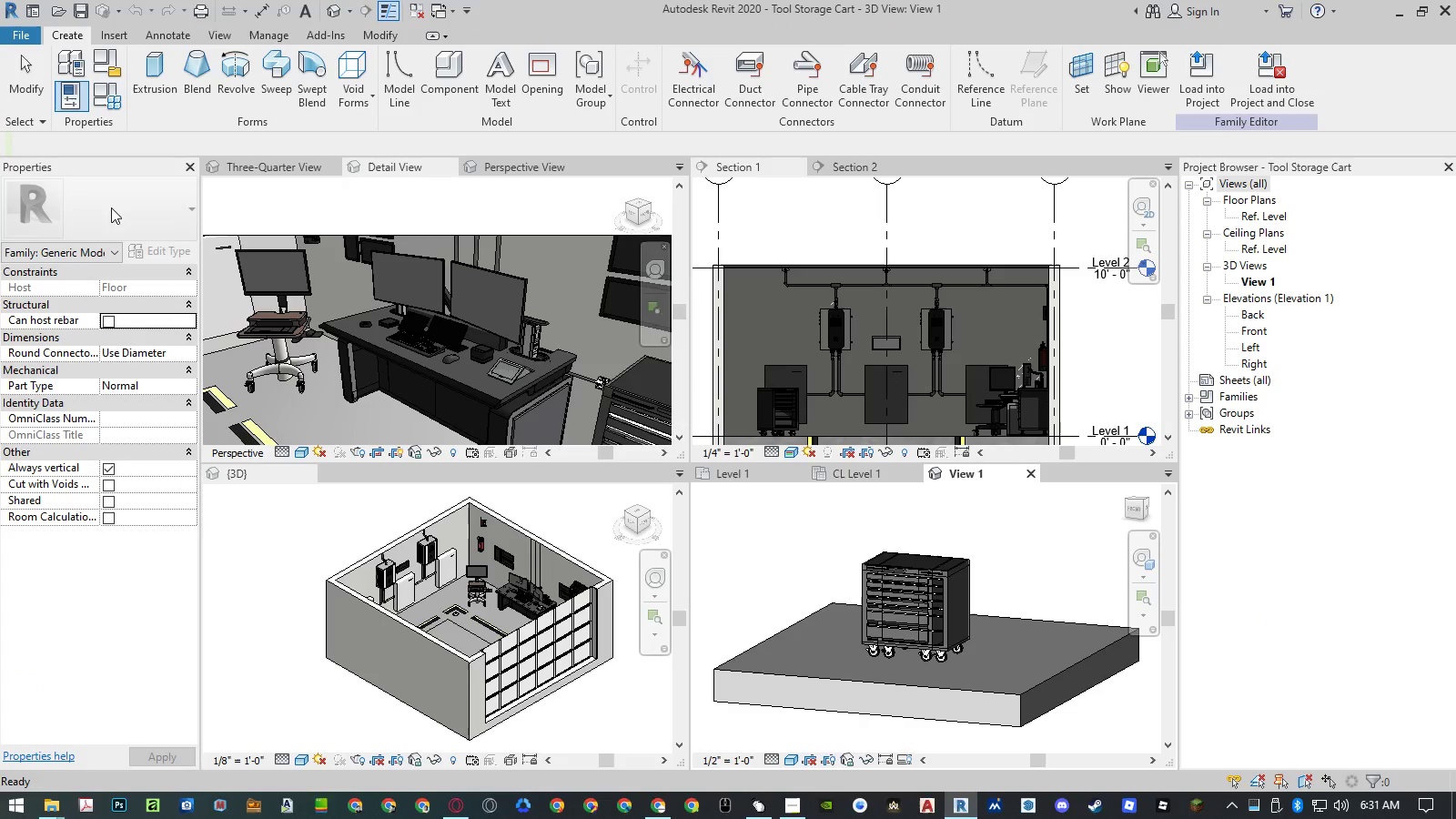 
wait(5.69)
 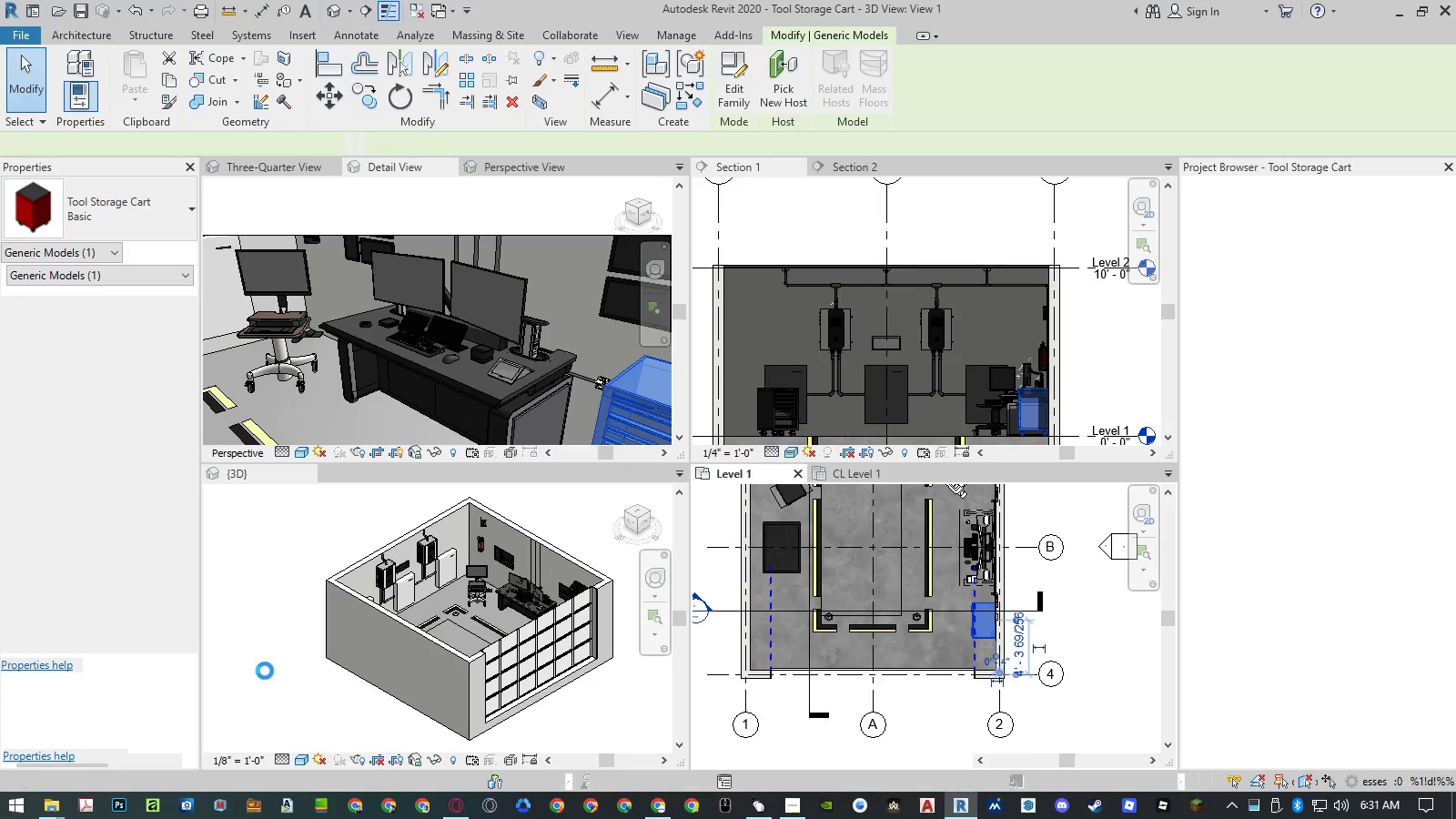 
left_click([107, 251])
 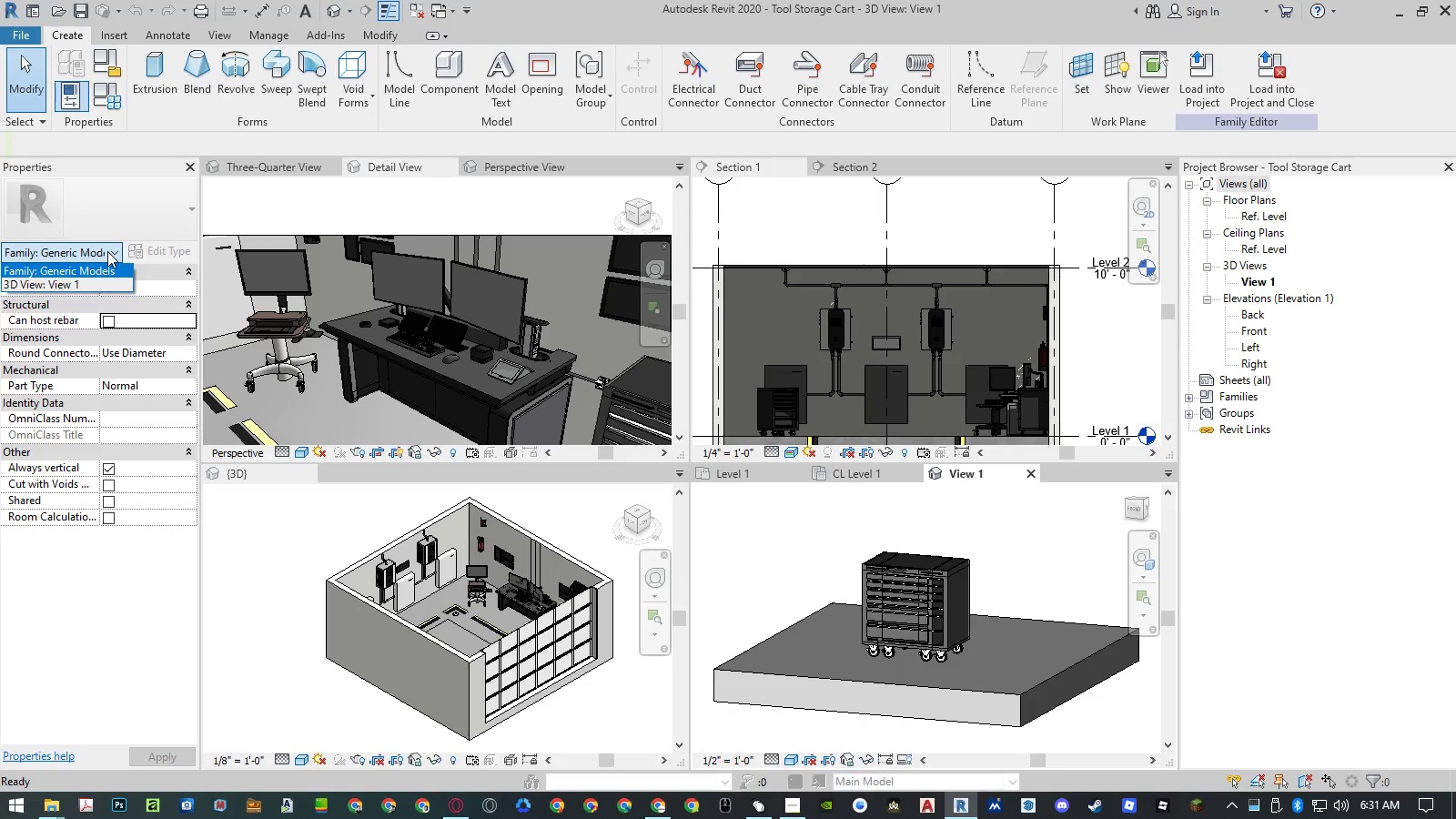 
left_click([107, 251])
 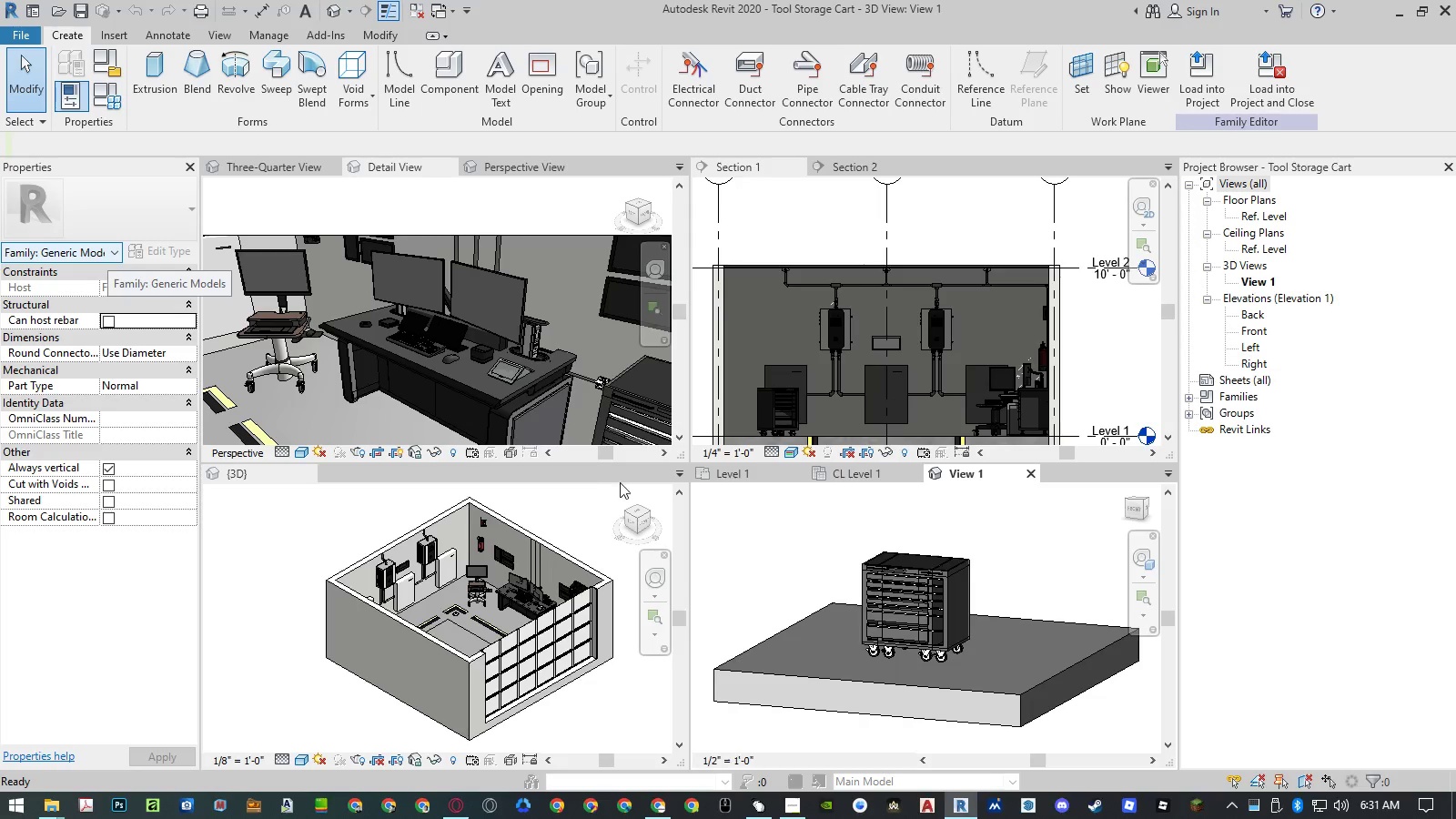 
left_click([763, 535])
 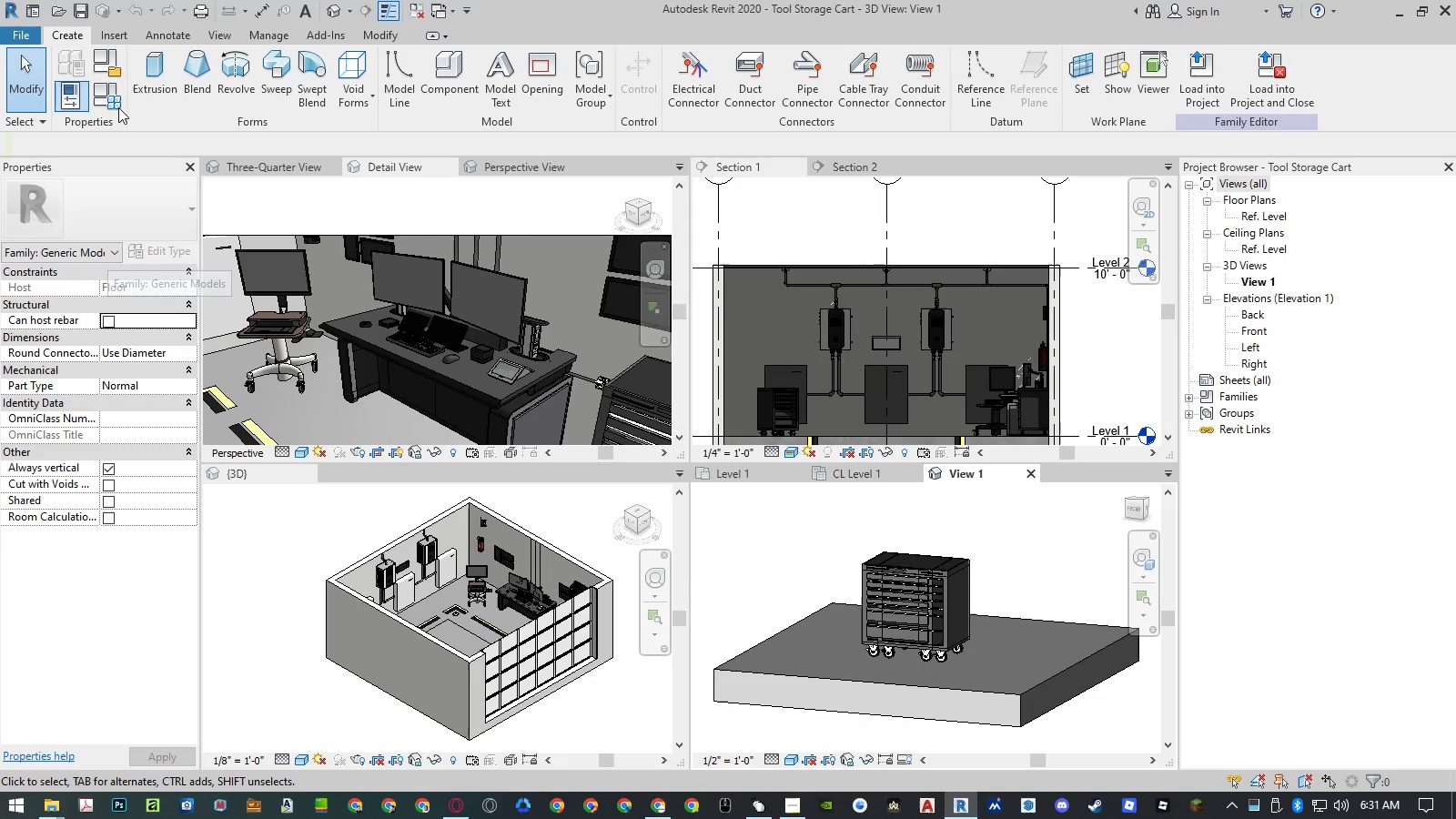 
left_click([102, 64])
 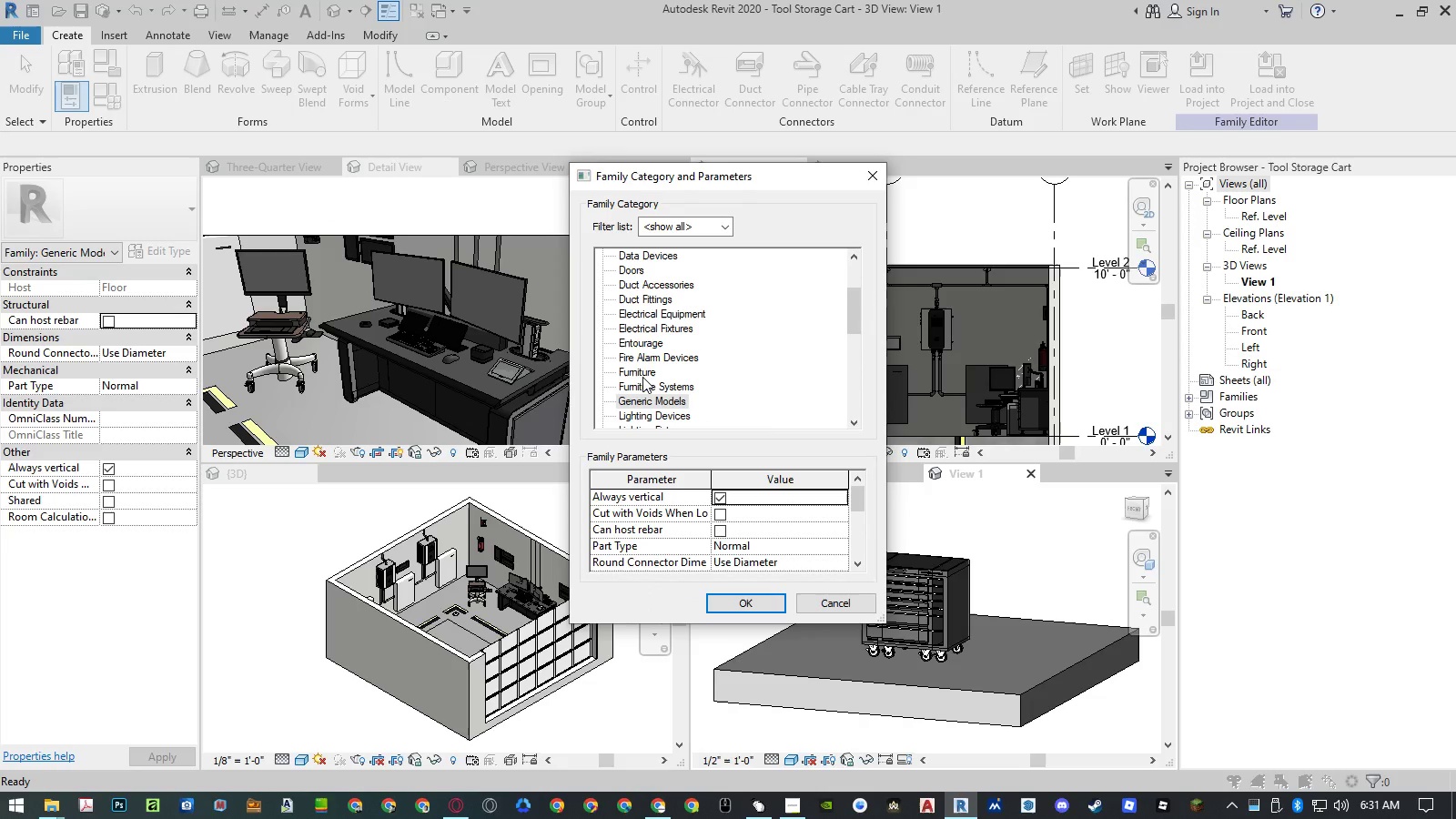 
left_click([642, 377])
 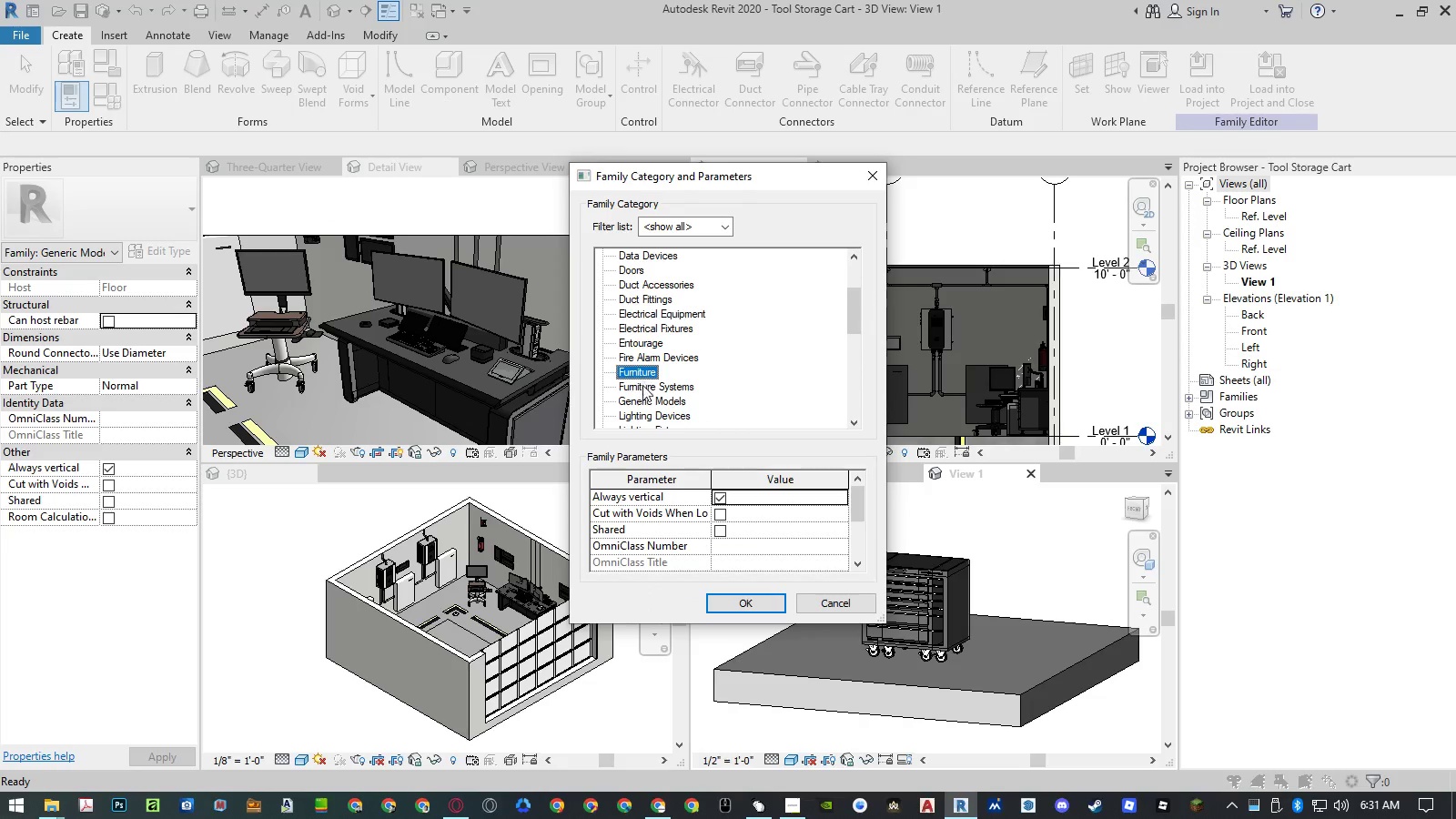 
left_click([642, 399])
 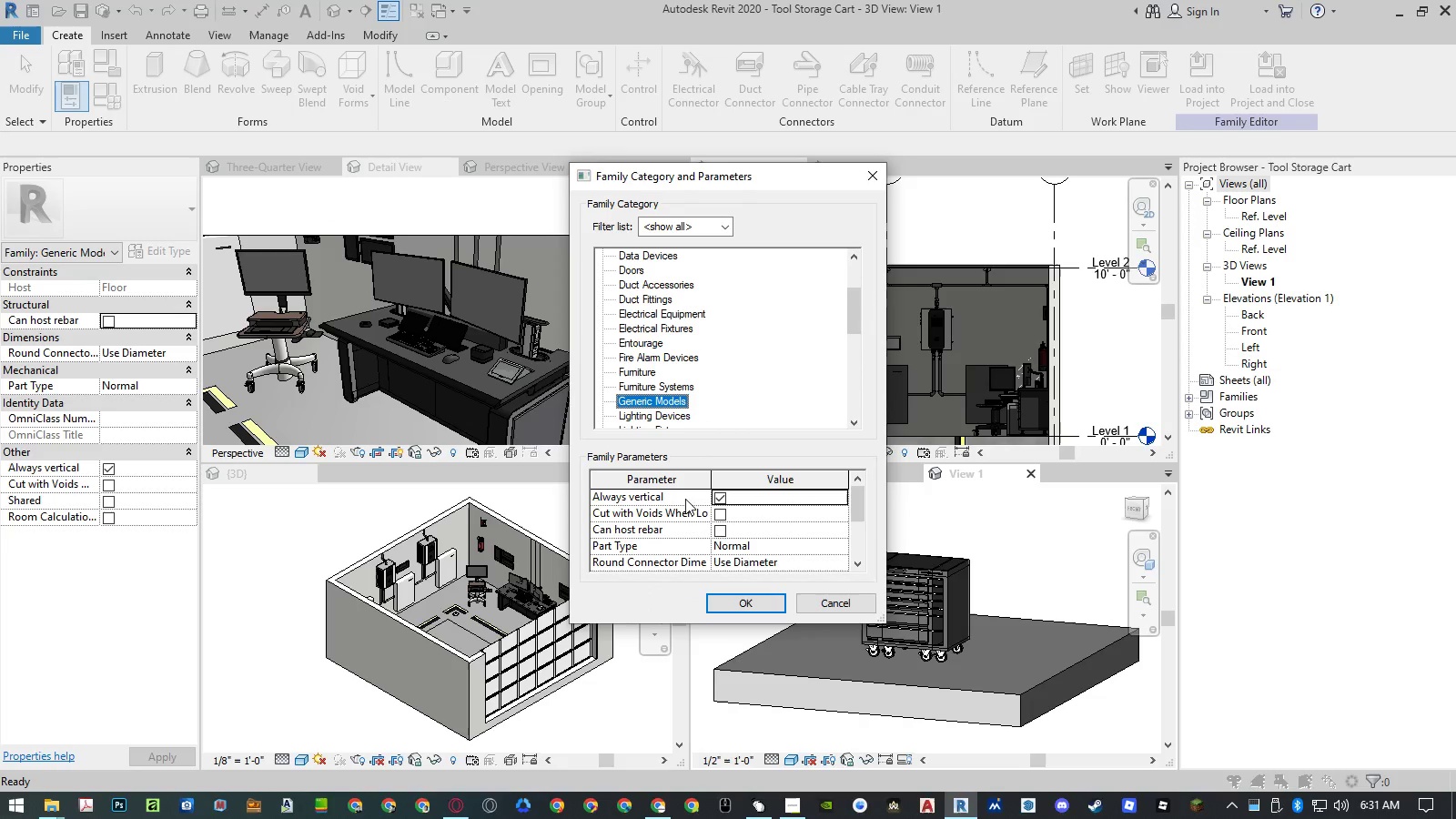 
scroll: coordinate [698, 551], scroll_direction: down, amount: 4.0
 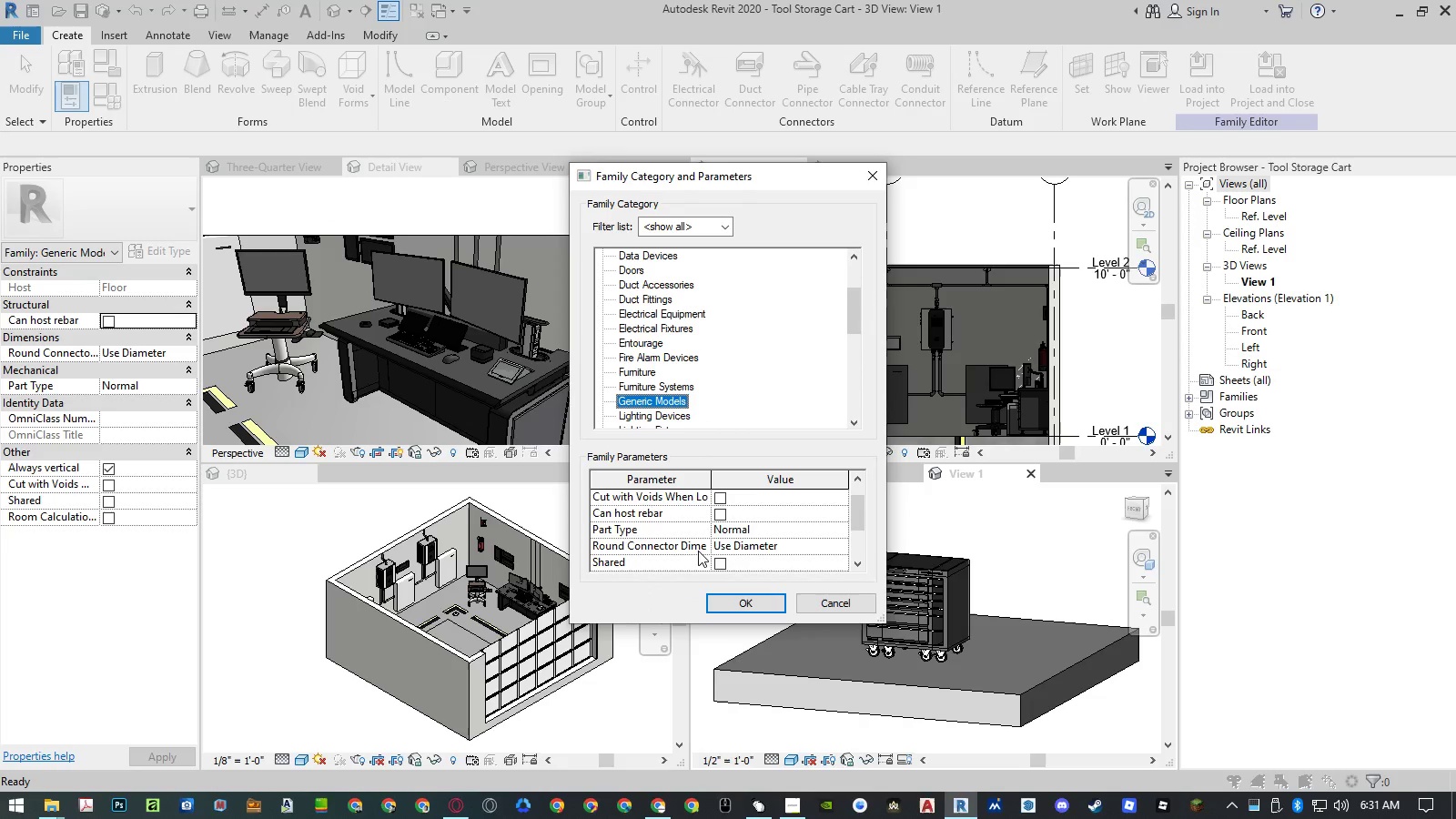 
scroll: coordinate [698, 551], scroll_direction: up, amount: 5.0
 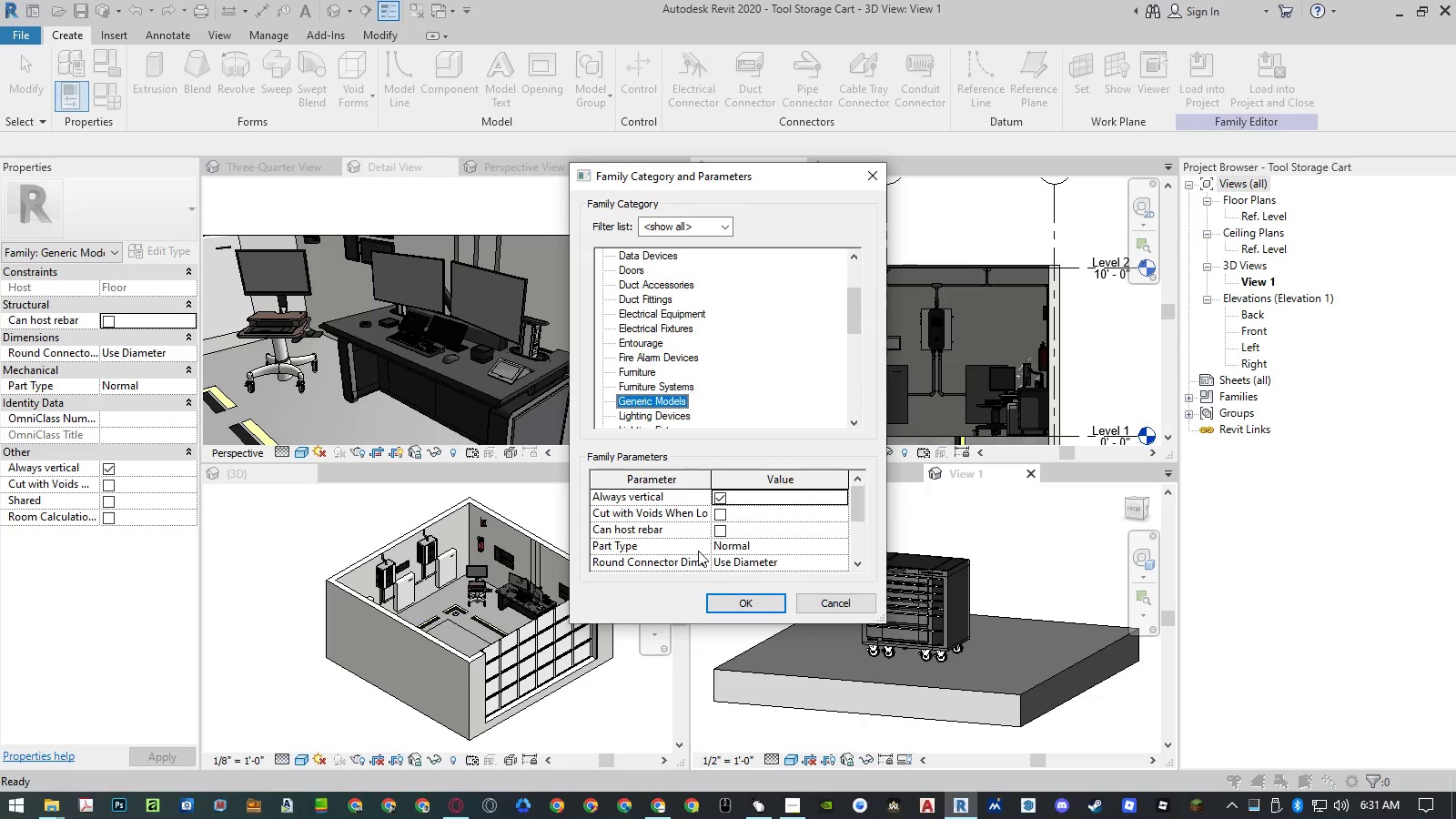 
scroll: coordinate [698, 551], scroll_direction: down, amount: 3.0
 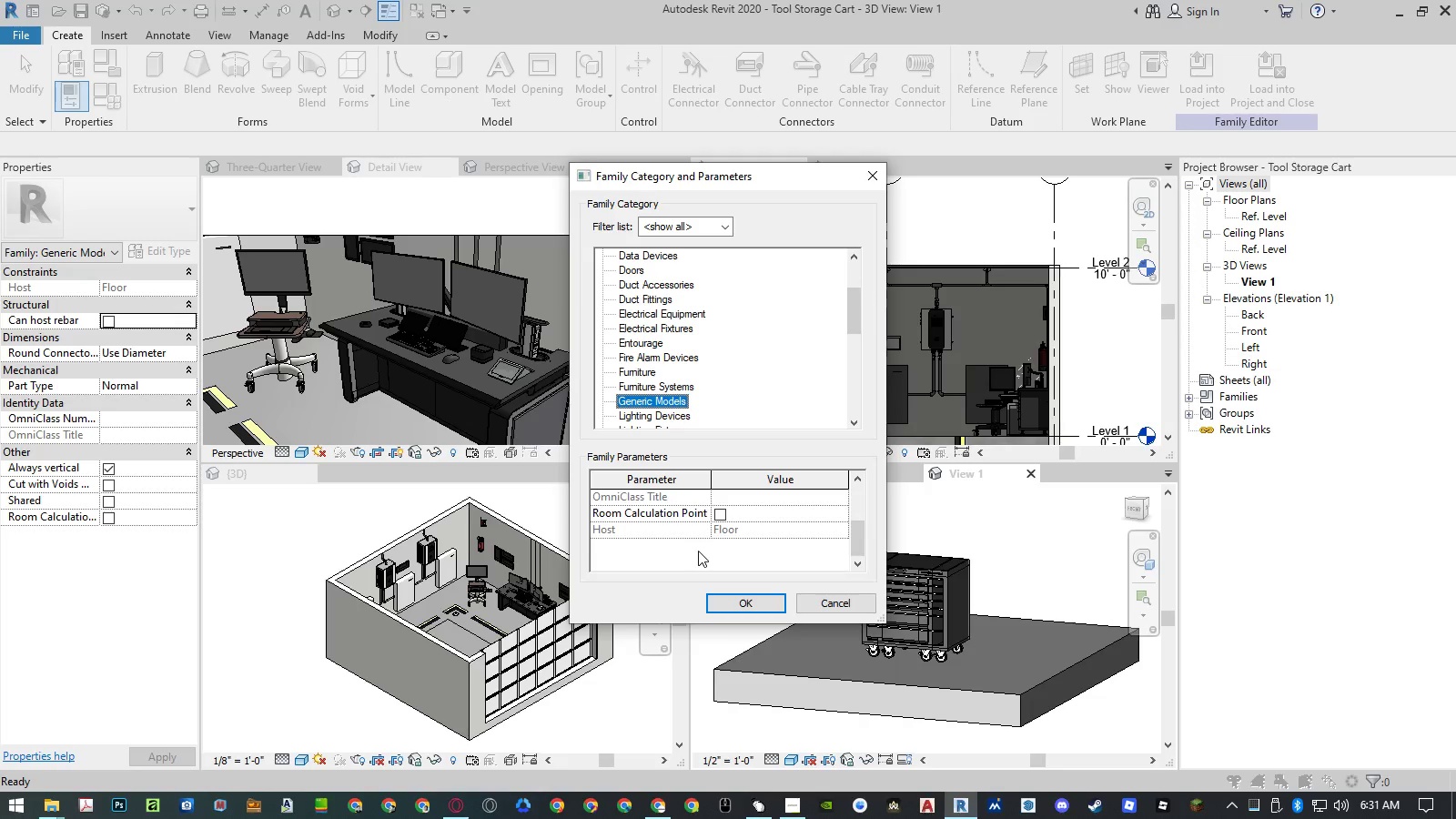 
scroll: coordinate [698, 550], scroll_direction: up, amount: 5.0
 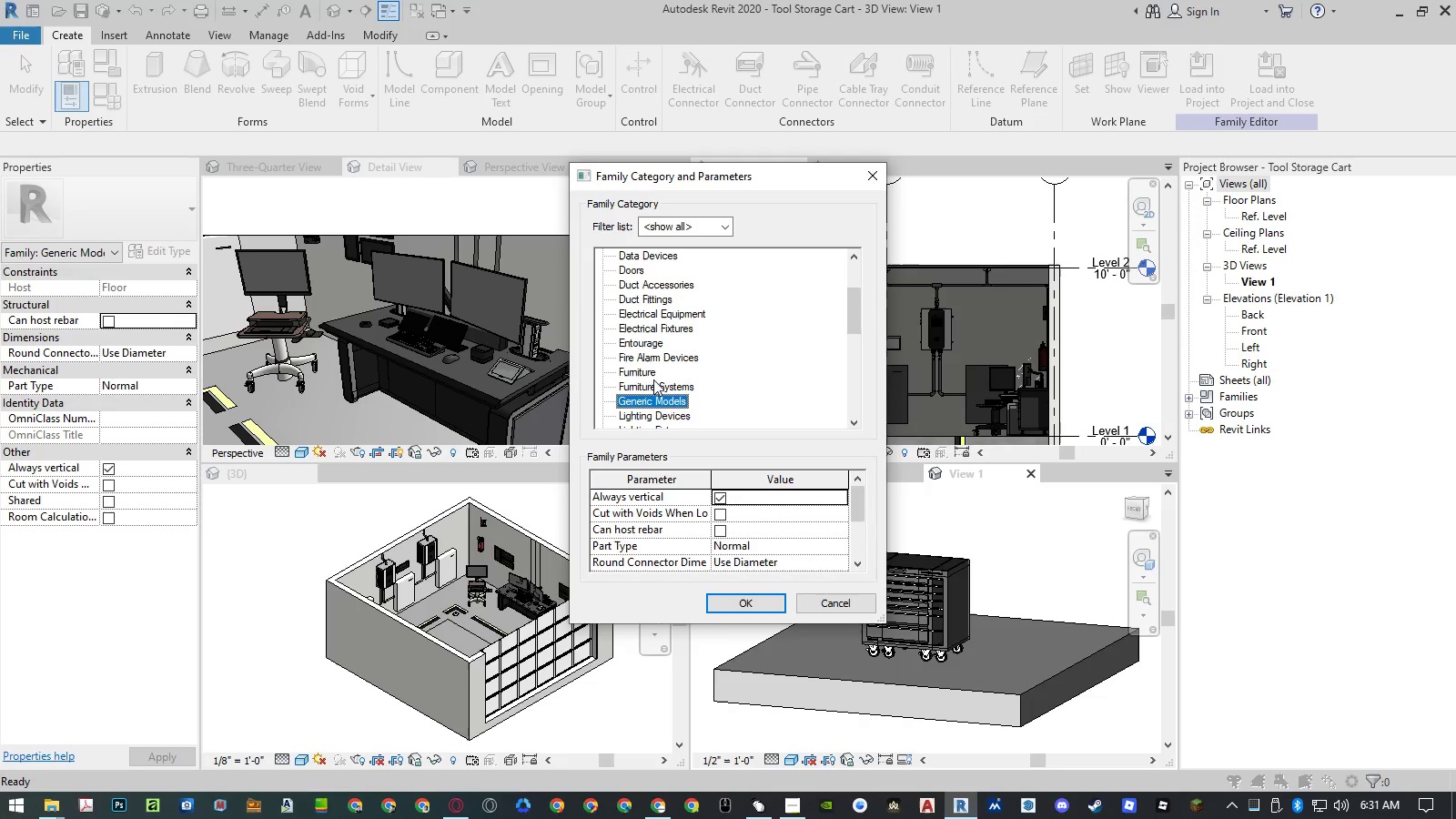 
left_click([644, 373])
 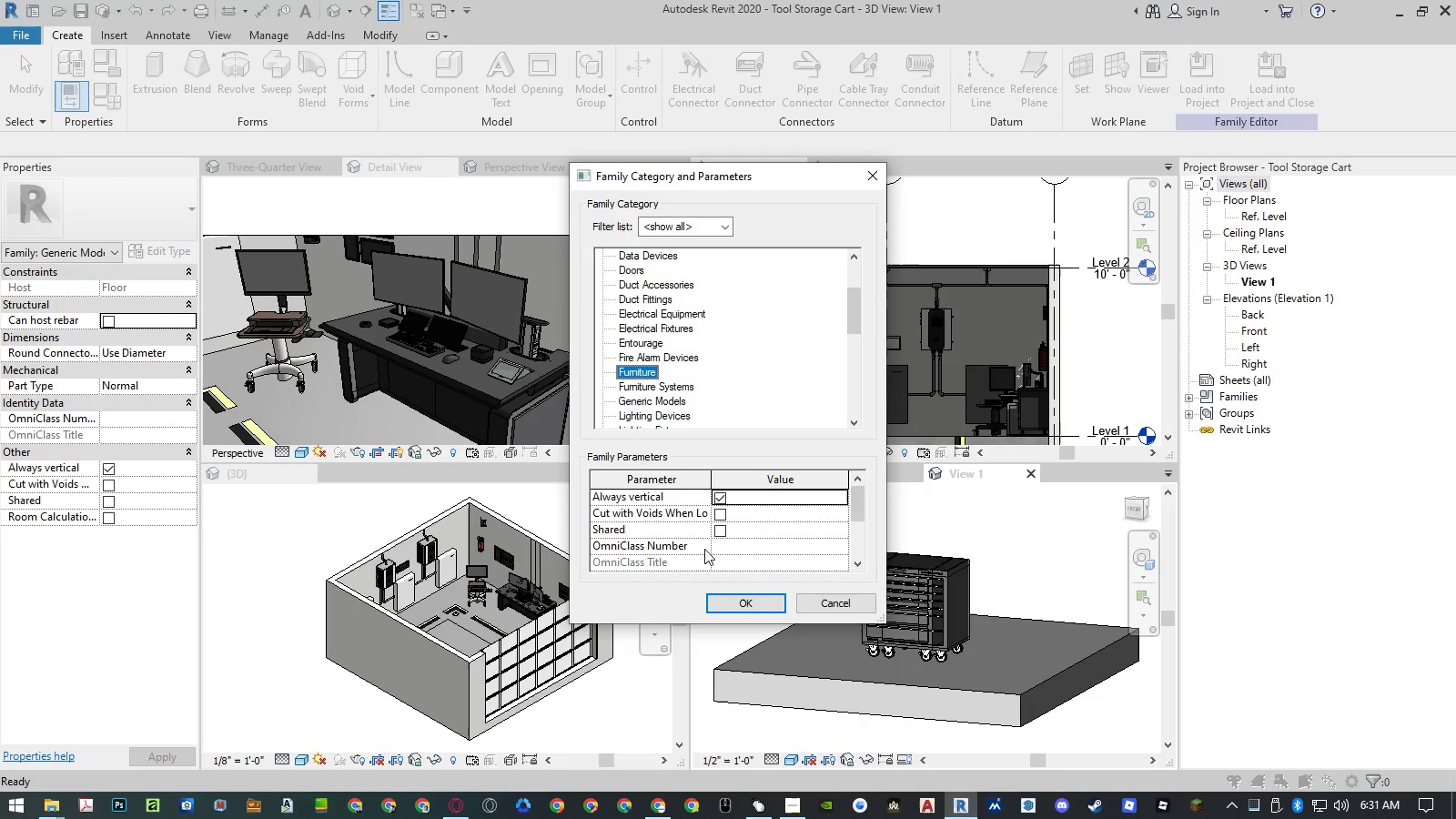 
scroll: coordinate [705, 557], scroll_direction: down, amount: 4.0
 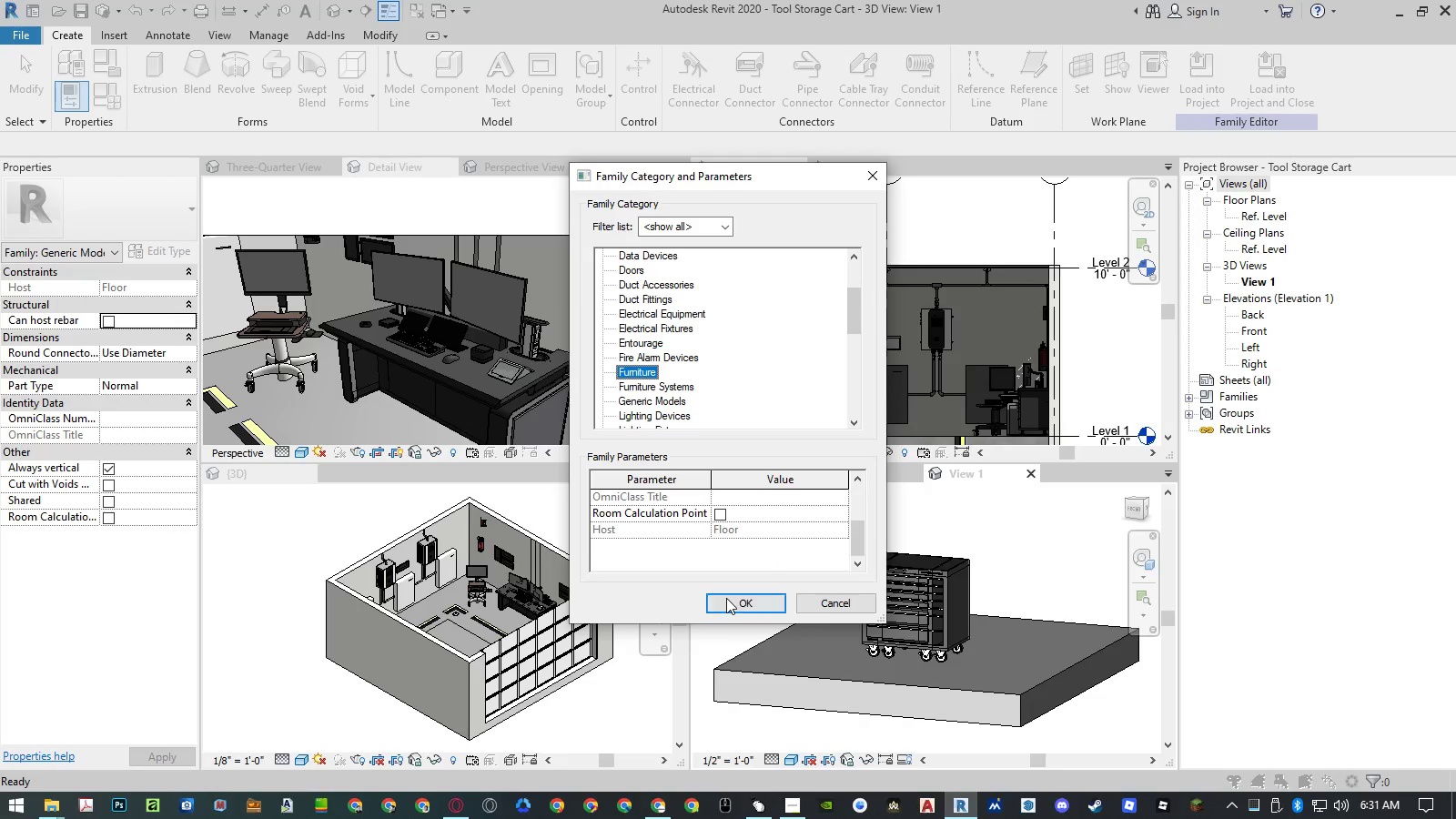 
left_click([727, 598])
 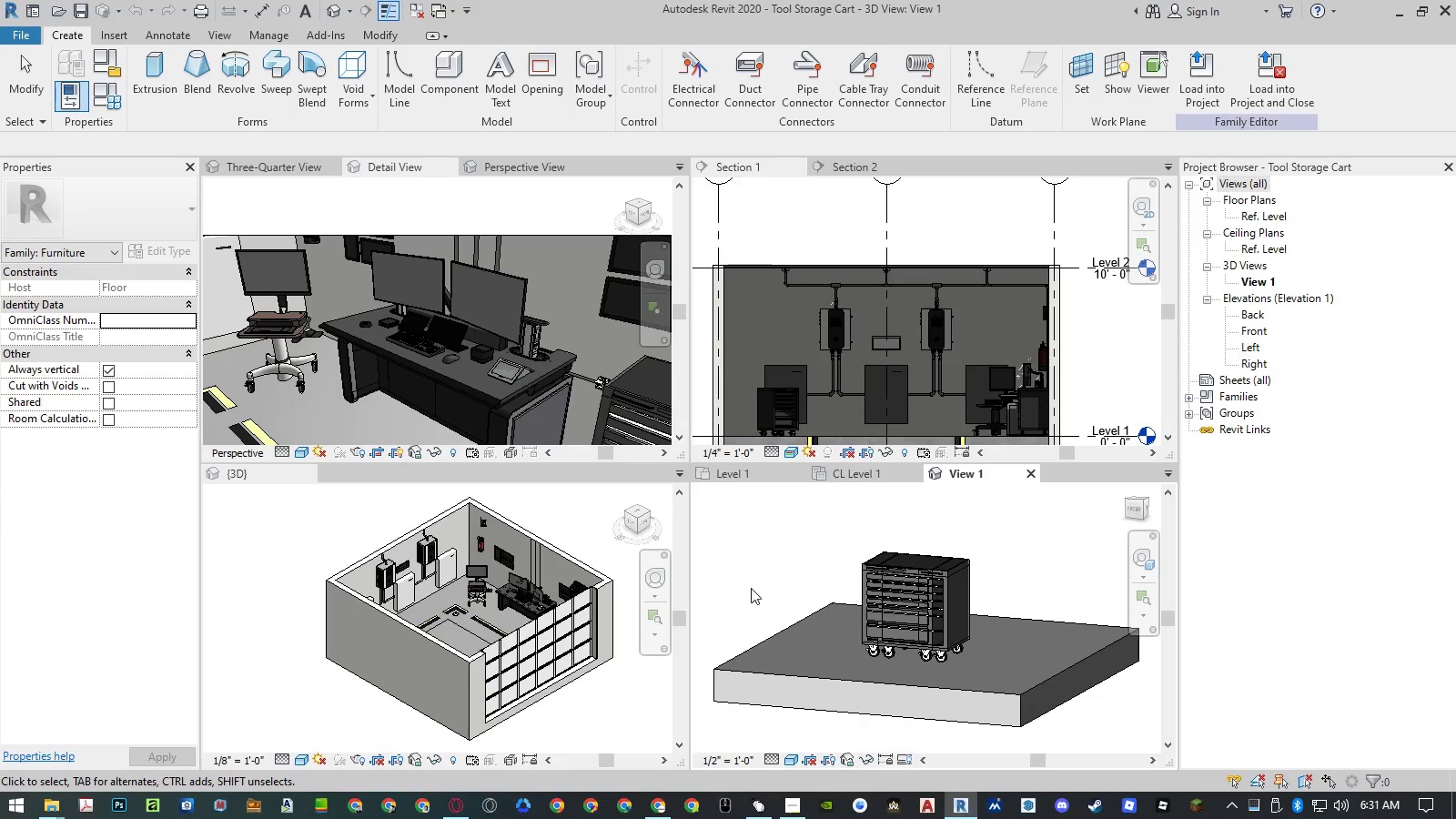 
left_click([760, 583])
 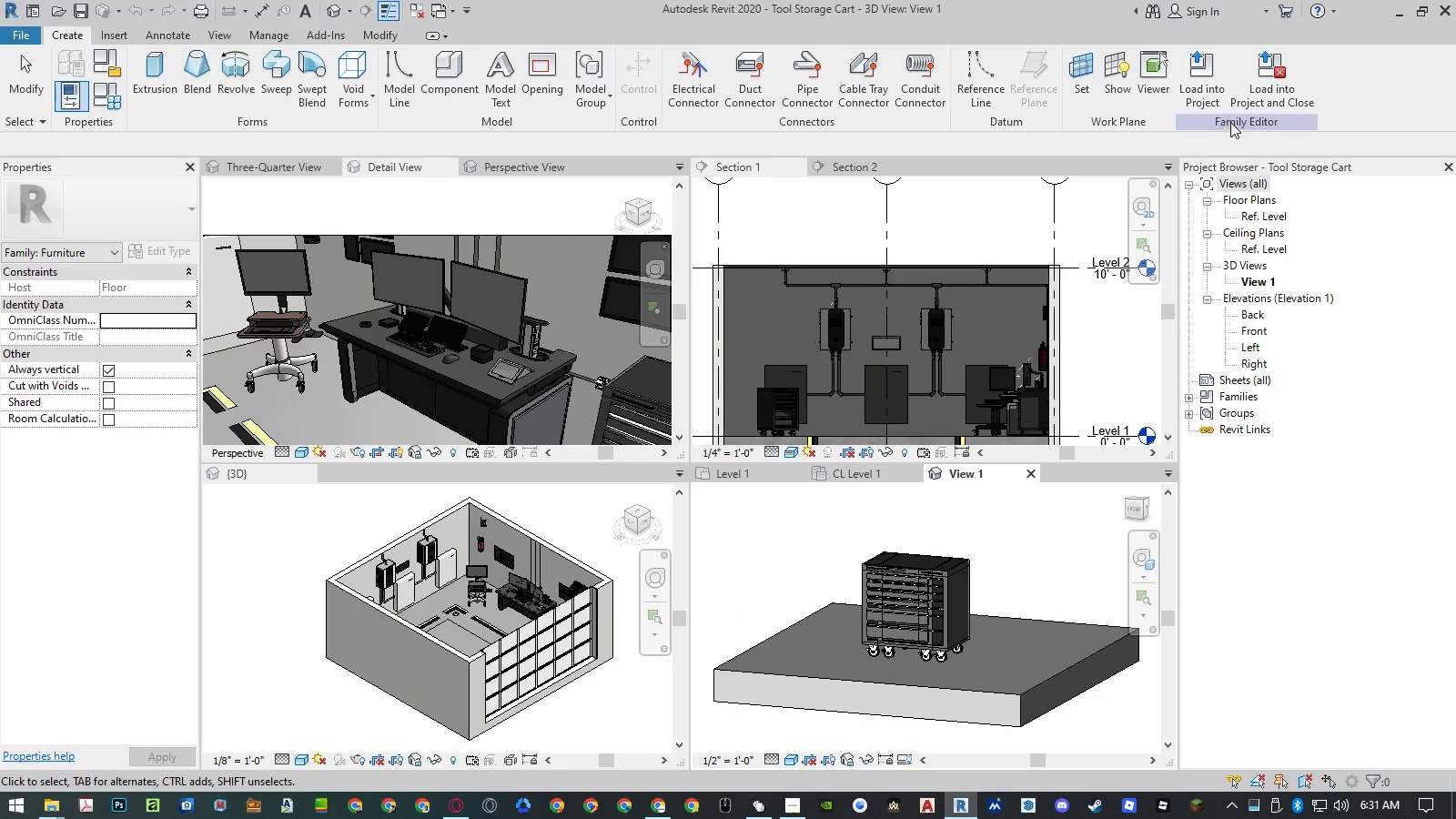 
left_click([1257, 96])
 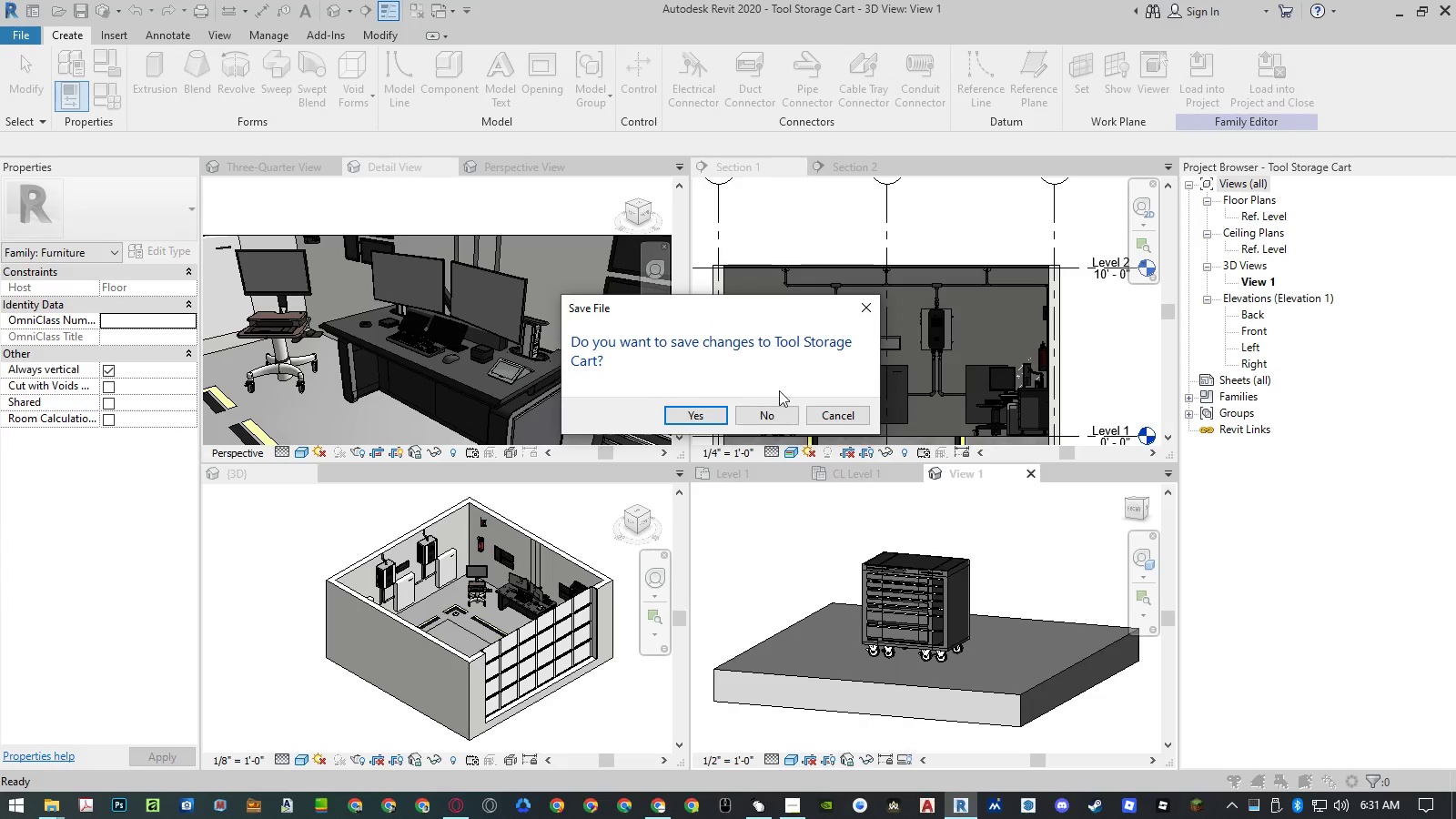 
left_click([770, 409])
 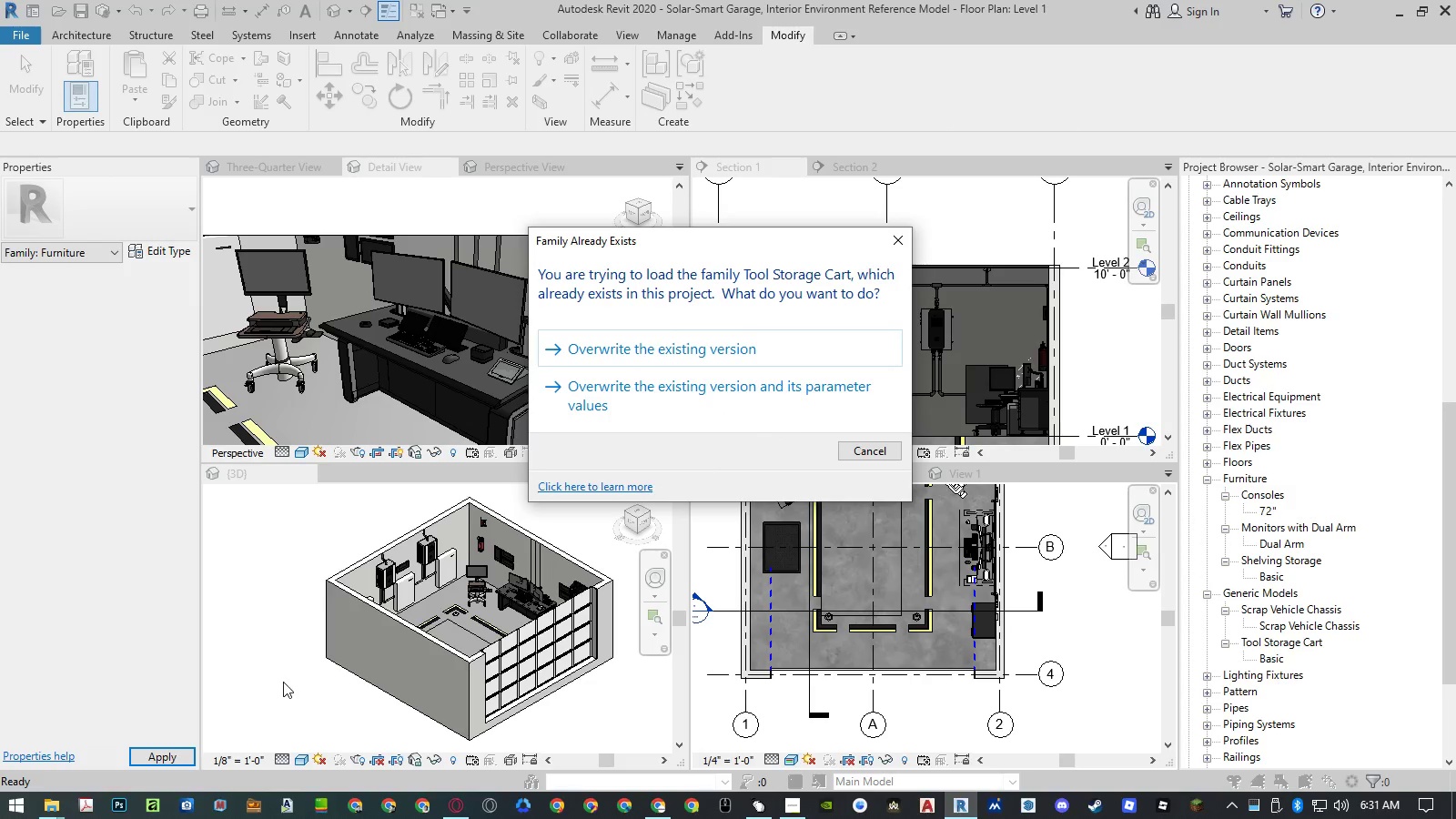 
left_click([739, 383])
 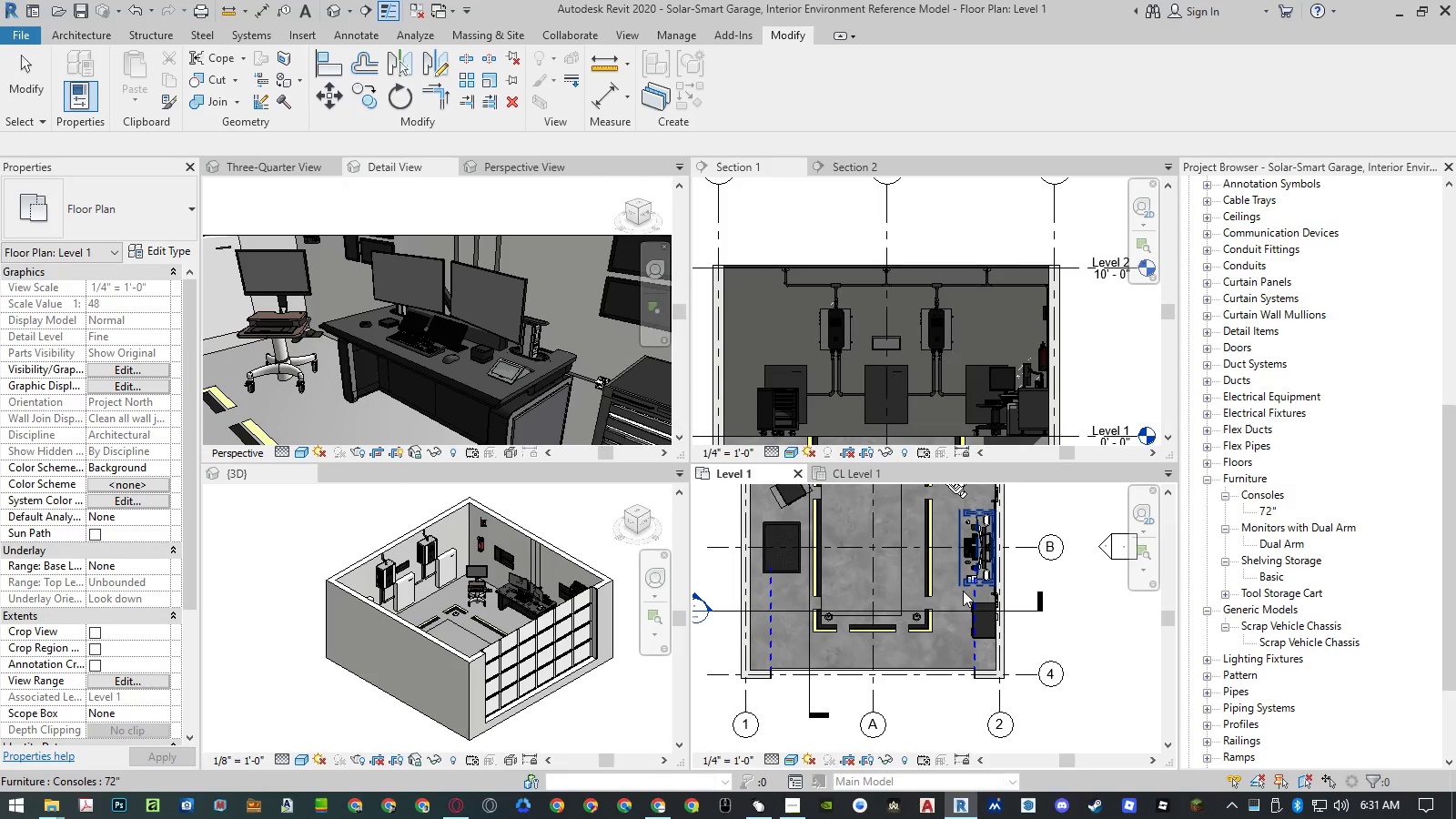 
wait(7.38)
 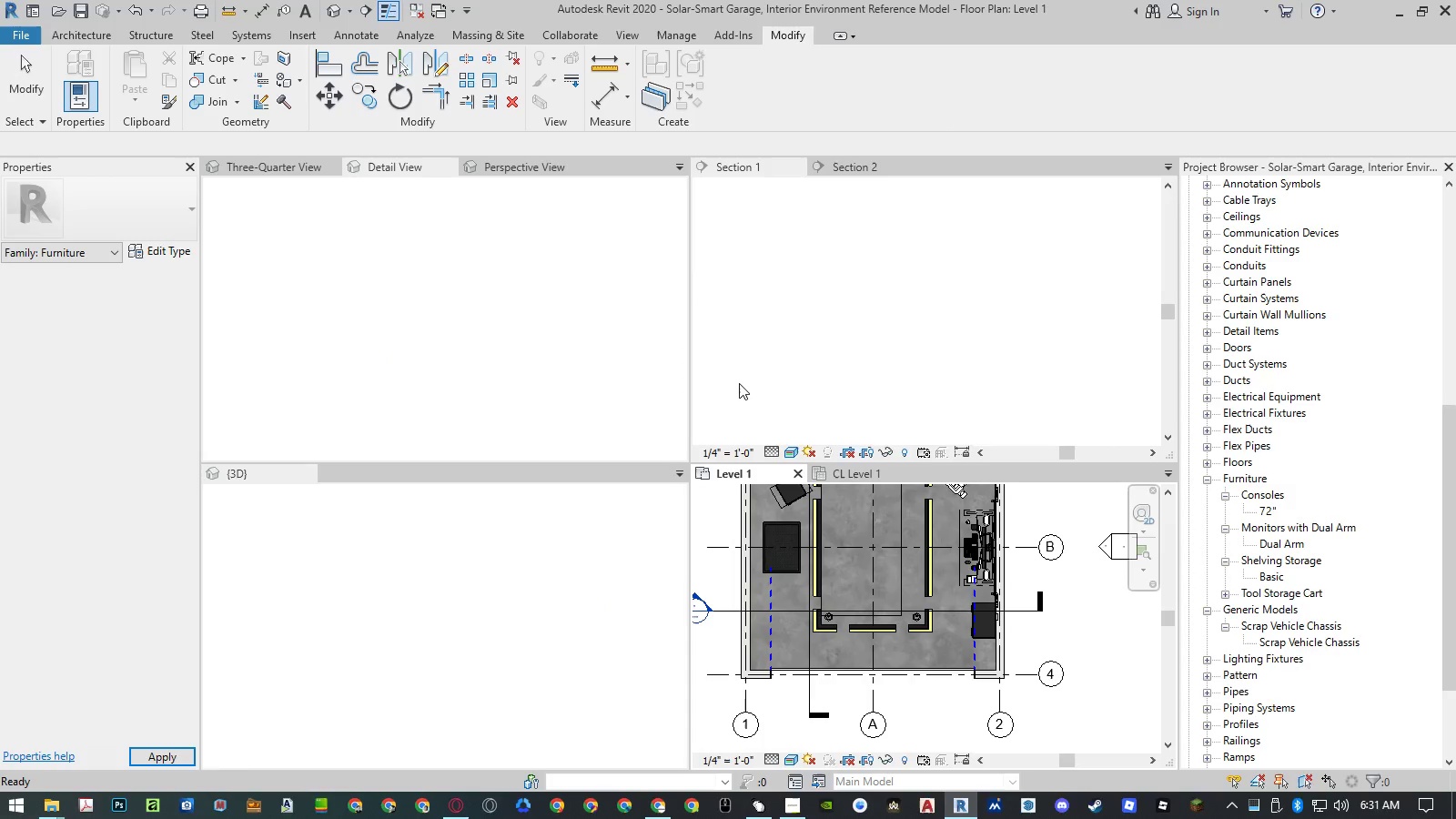 
double_click([514, 212])
 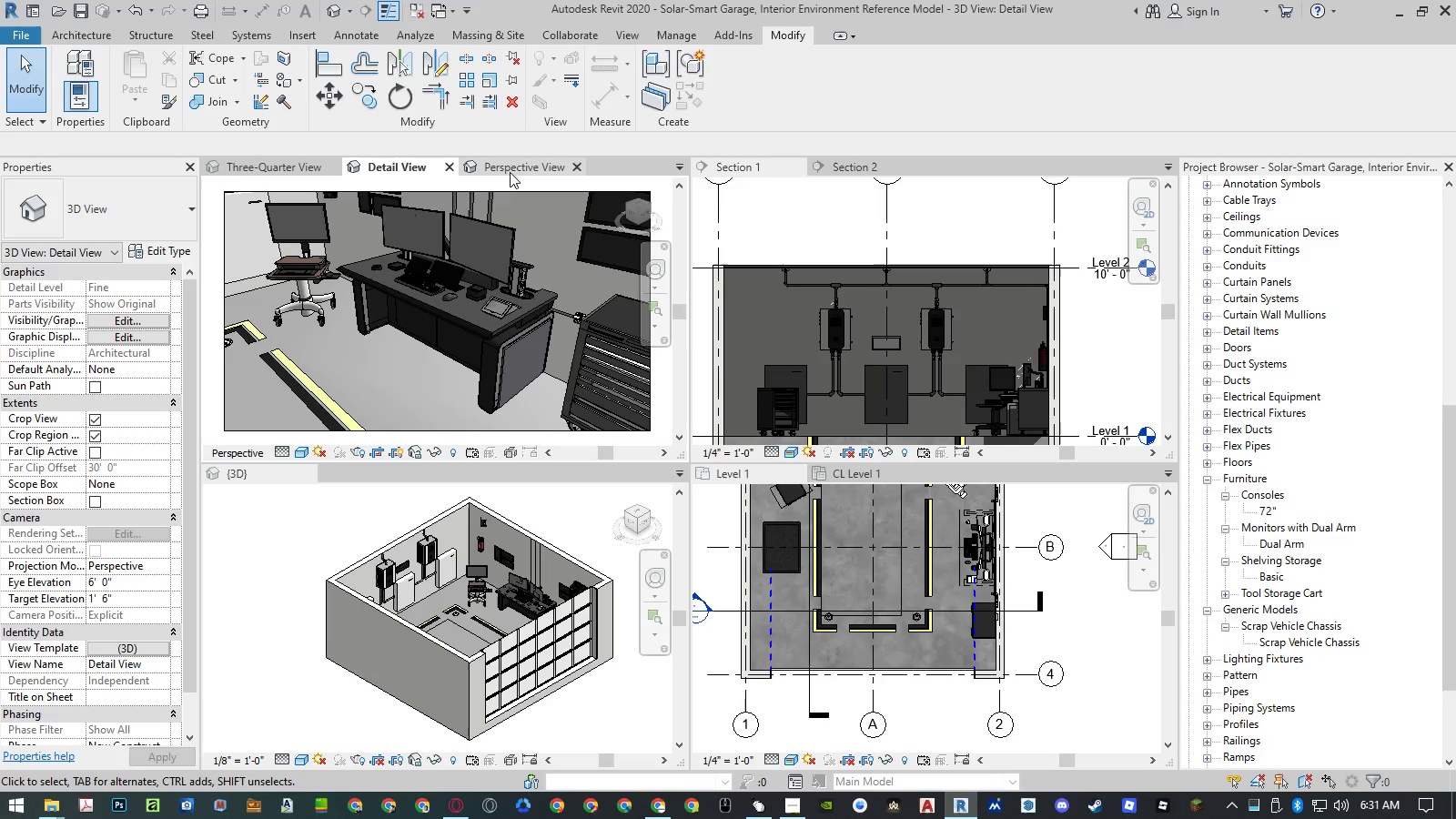 
left_click([511, 167])
 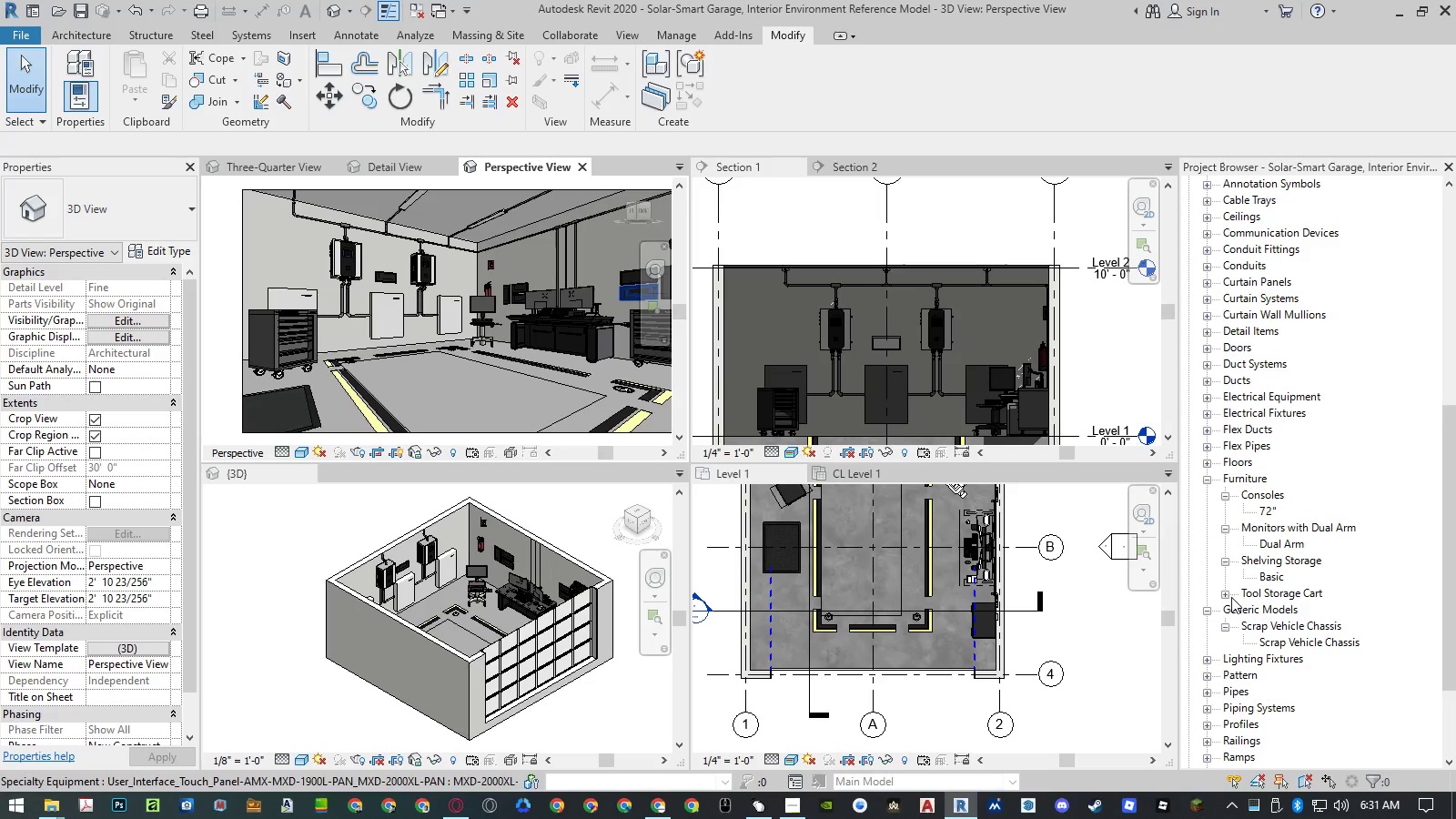 
left_click([1225, 594])
 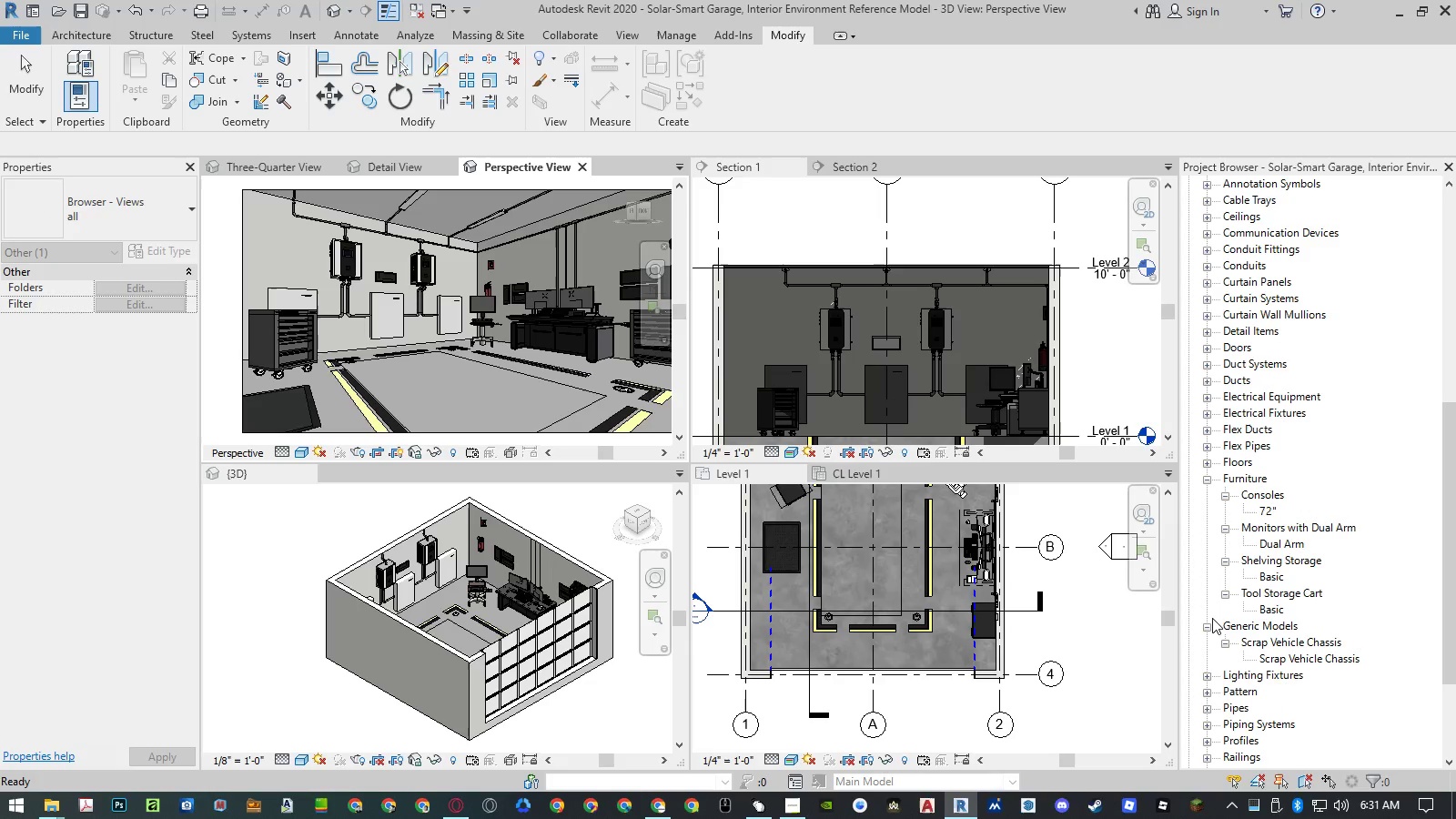 
left_click([1207, 627])
 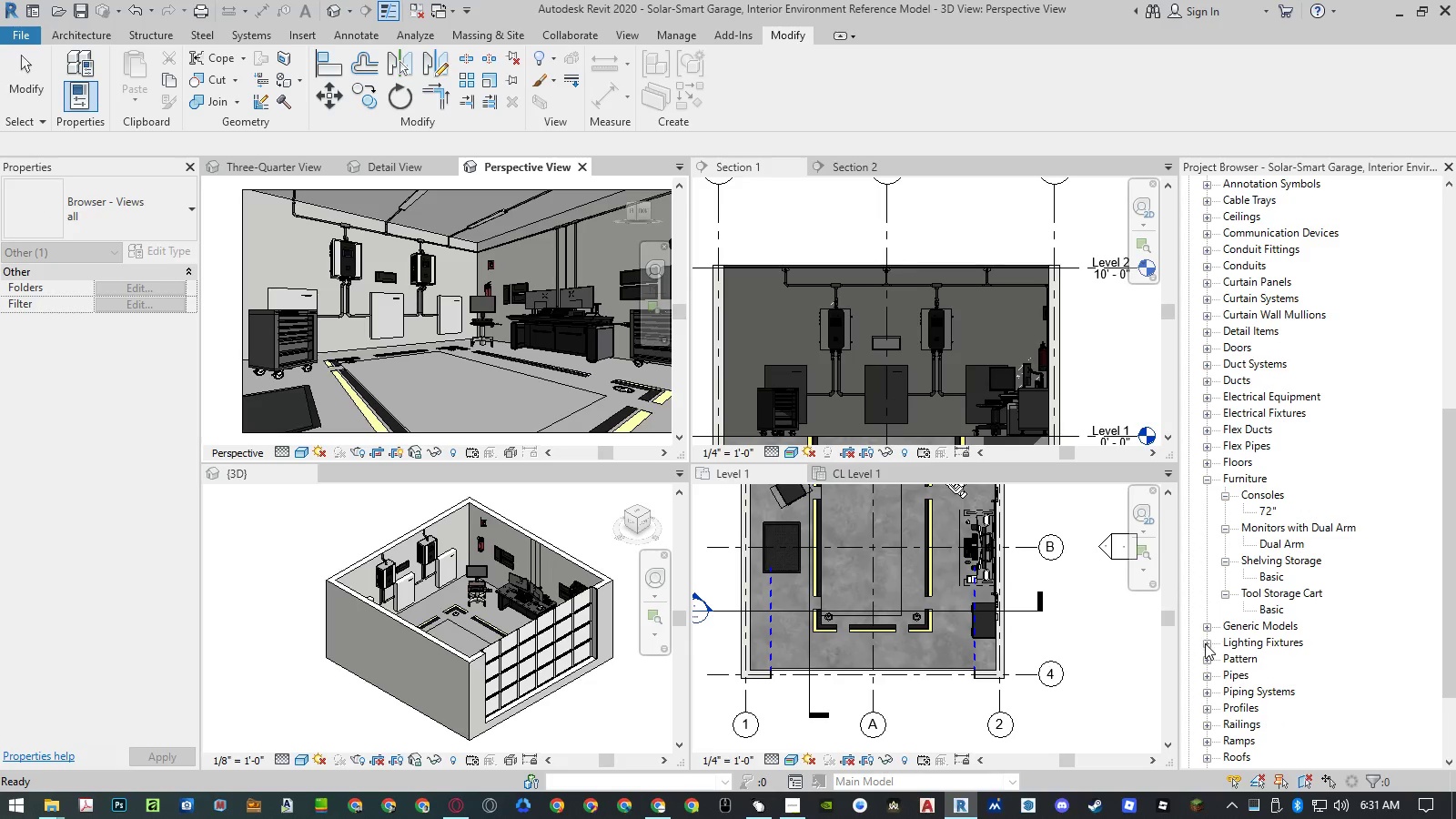 
double_click([1205, 644])
 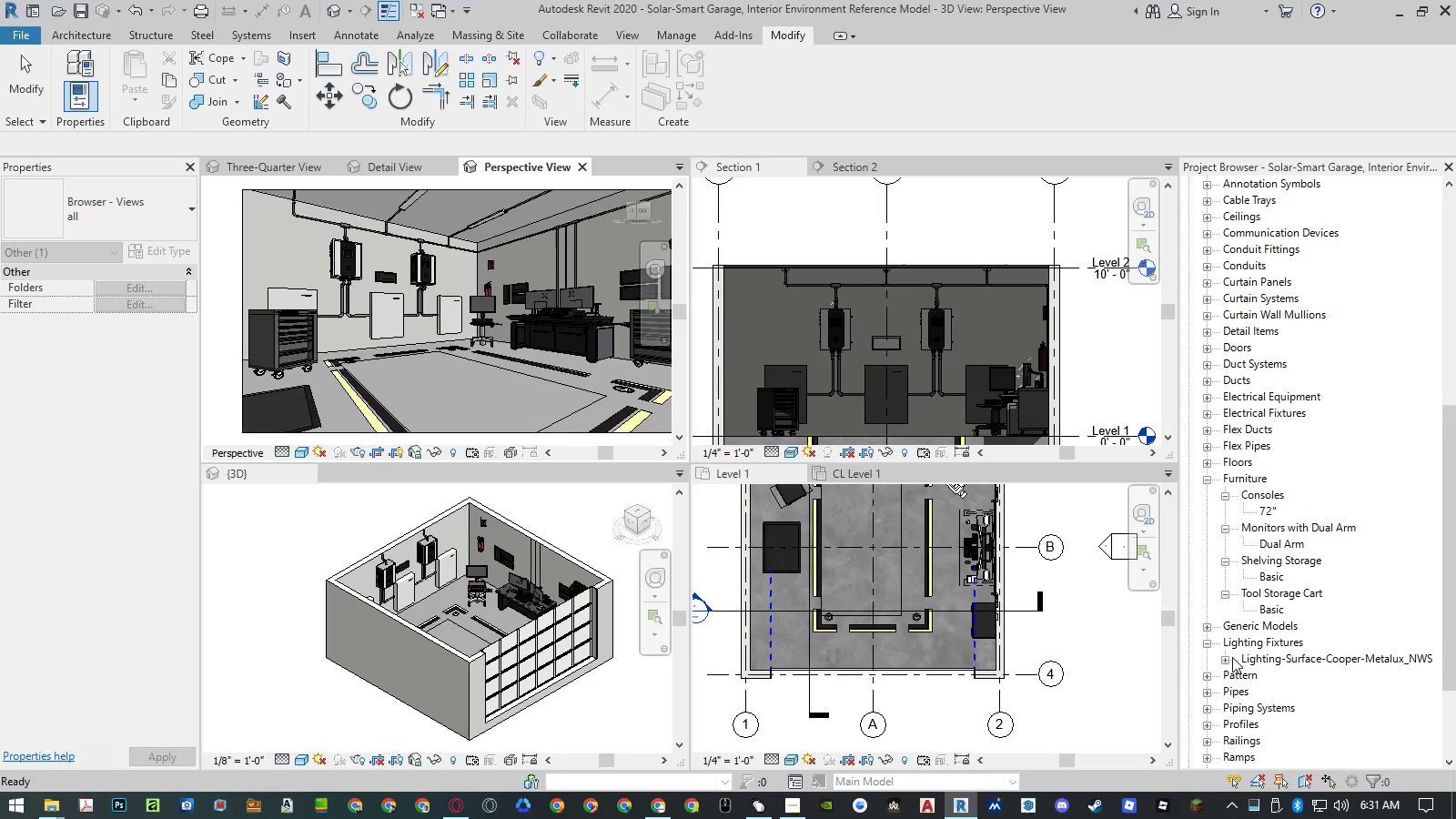 
left_click([1228, 658])
 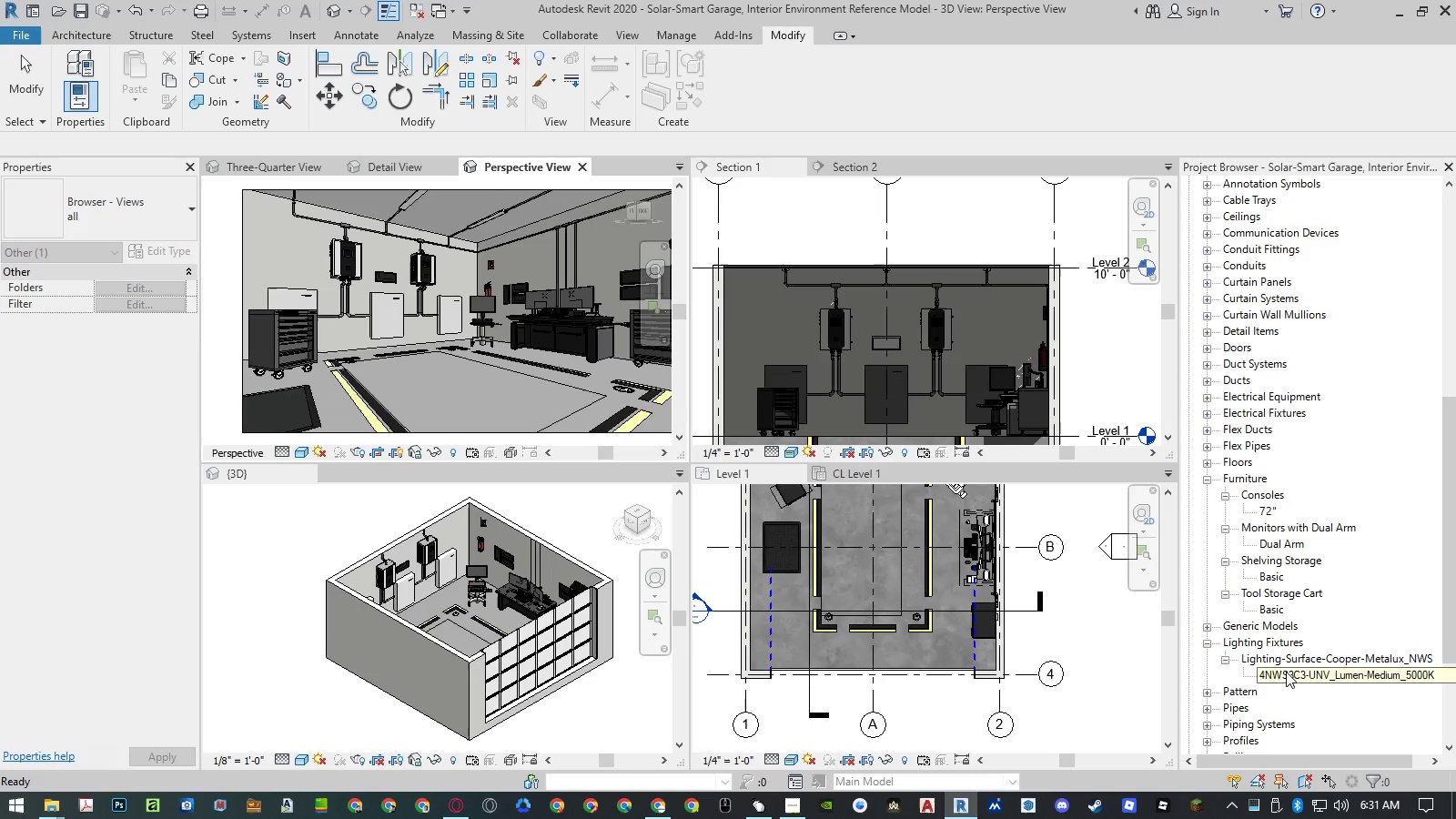 
left_click([1286, 672])
 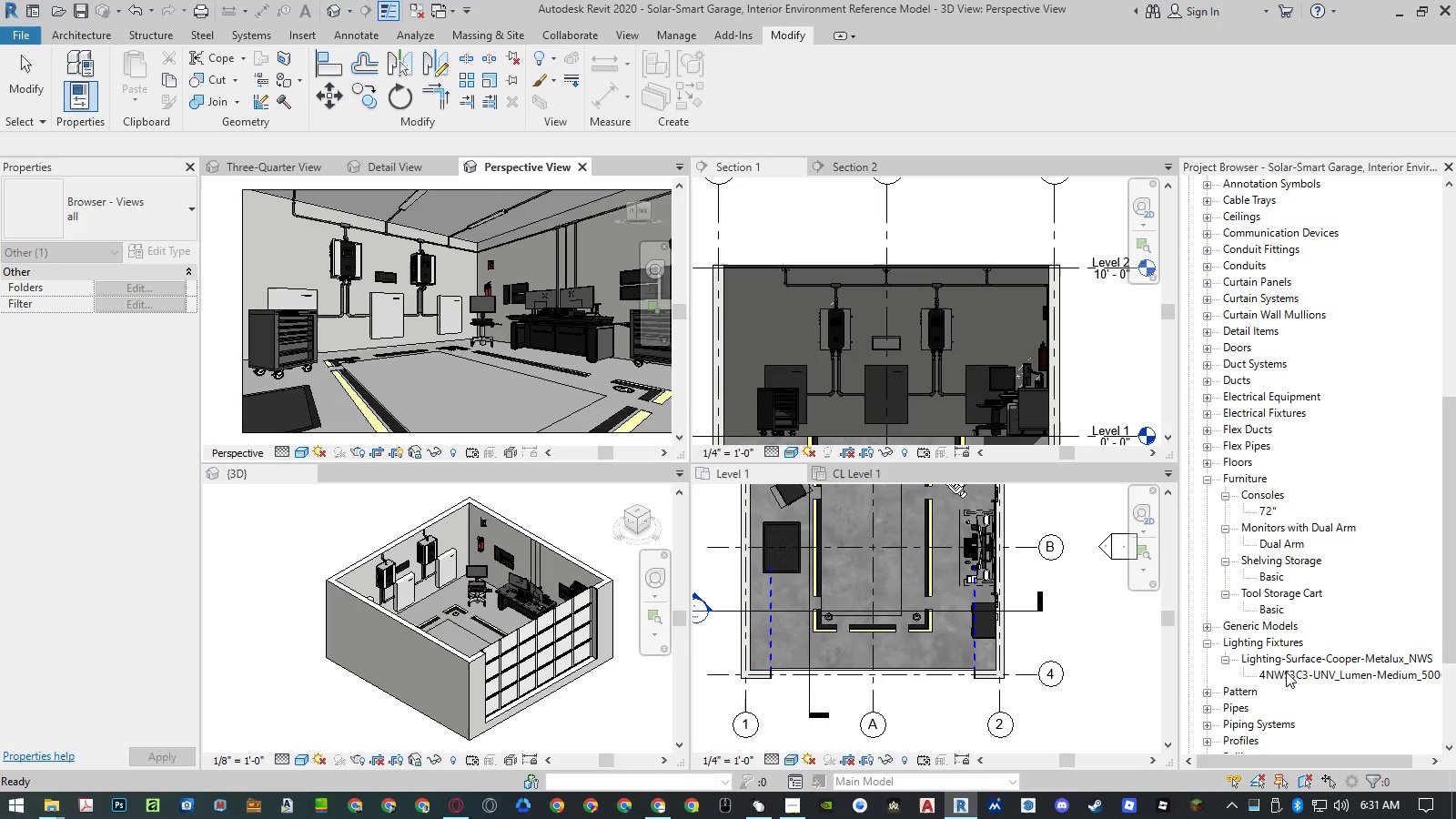 
right_click([1286, 672])
 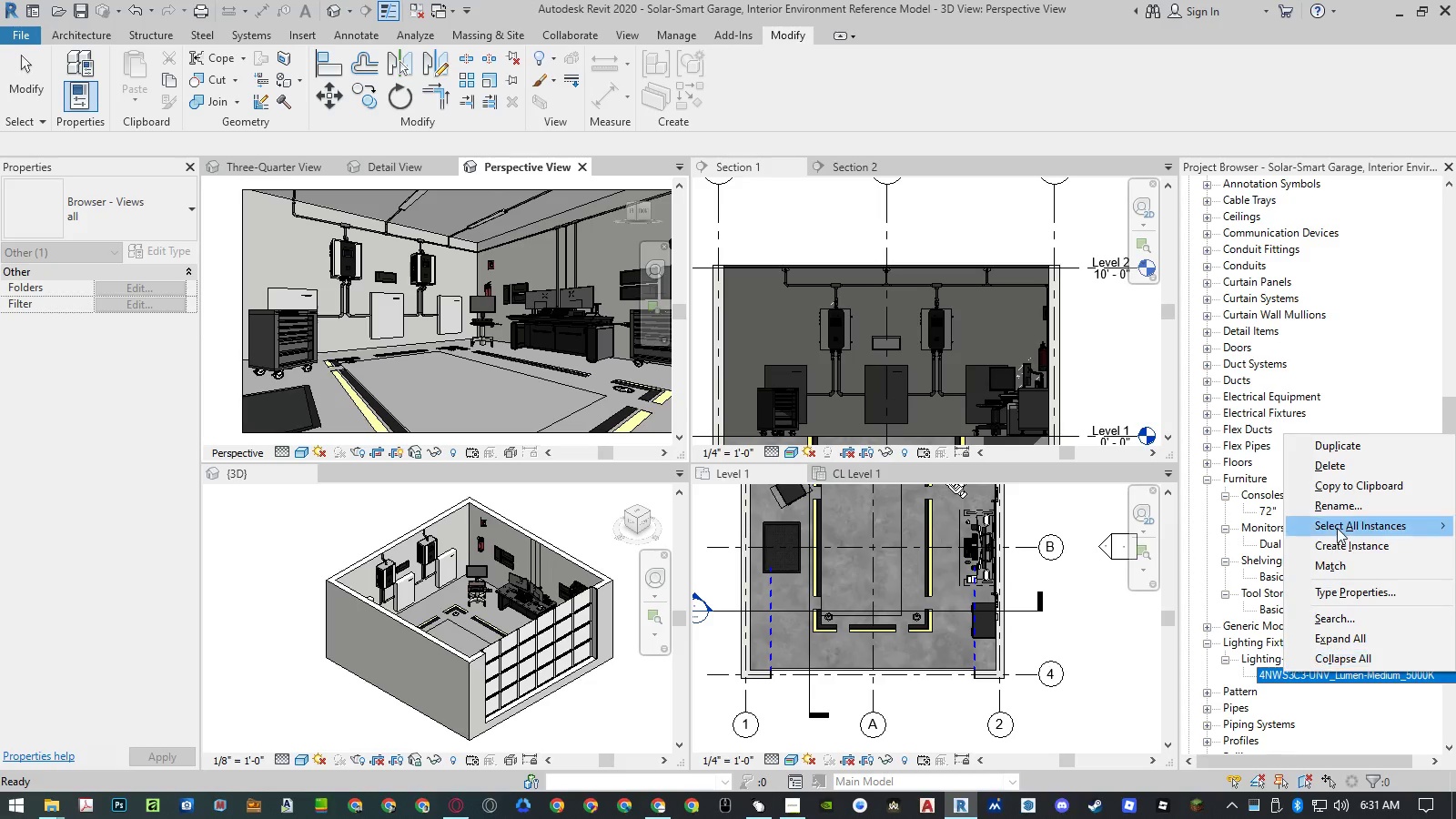 
left_click([1338, 526])
 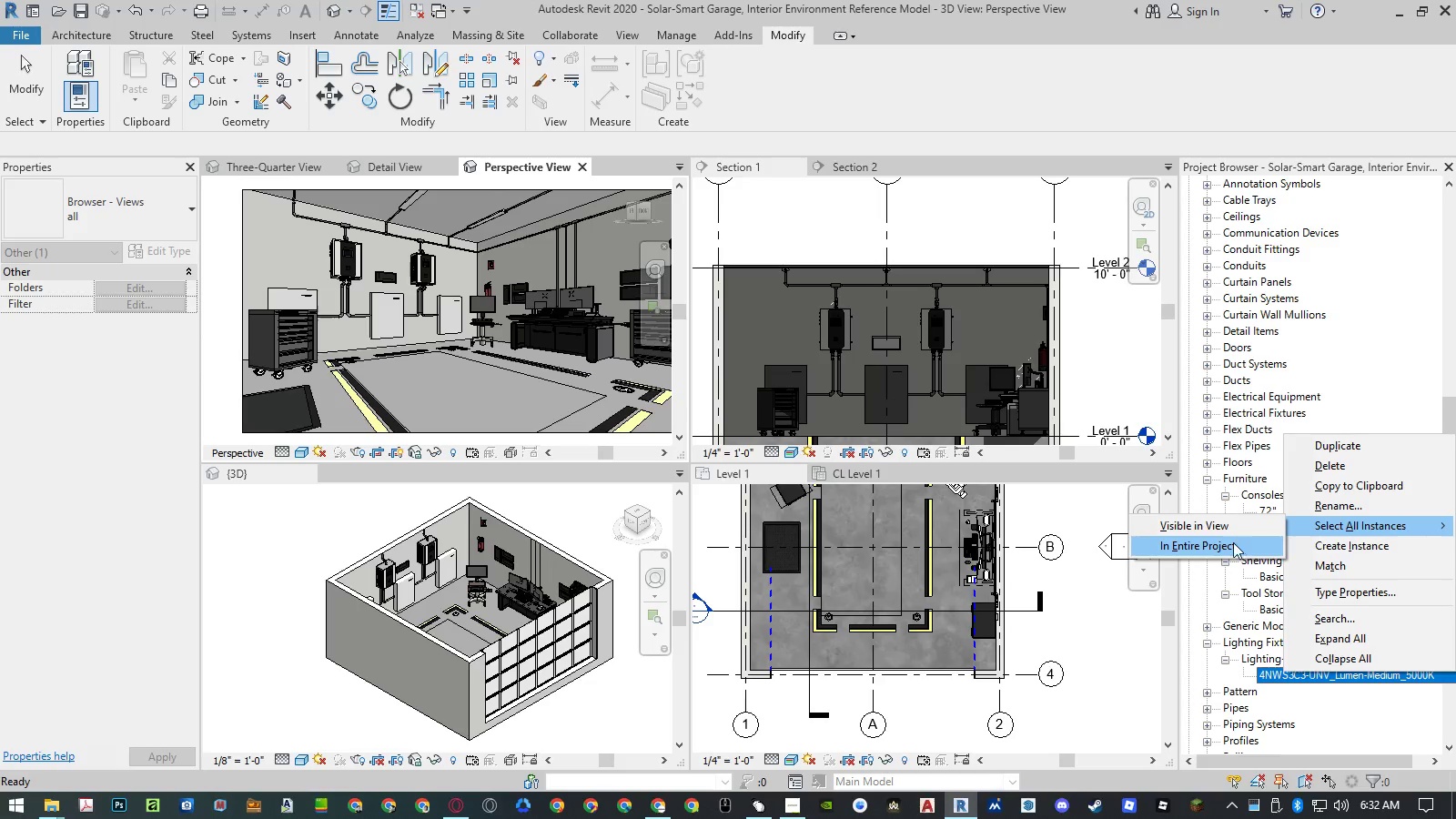 
left_click([1233, 544])
 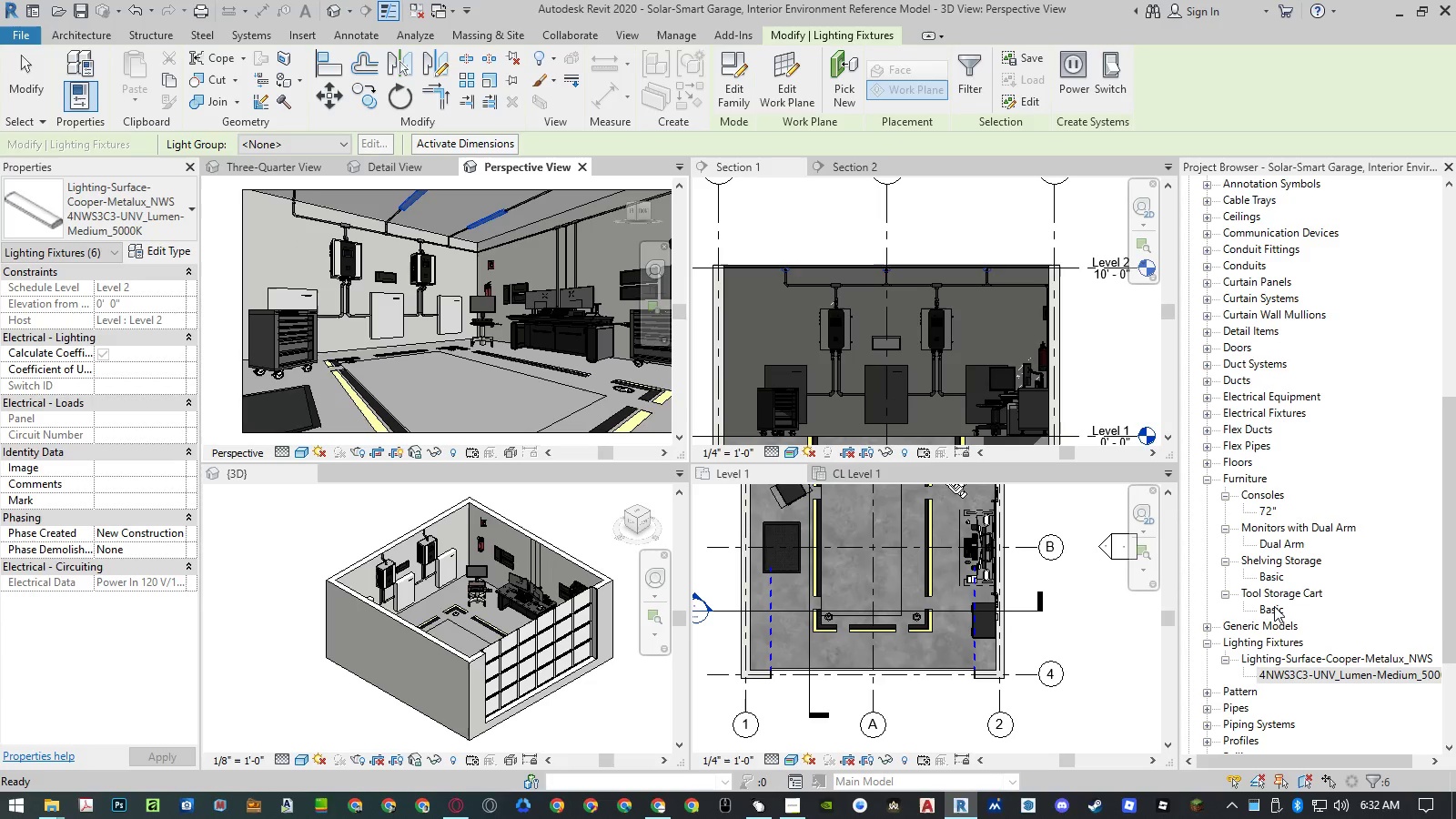 
left_click([1279, 655])
 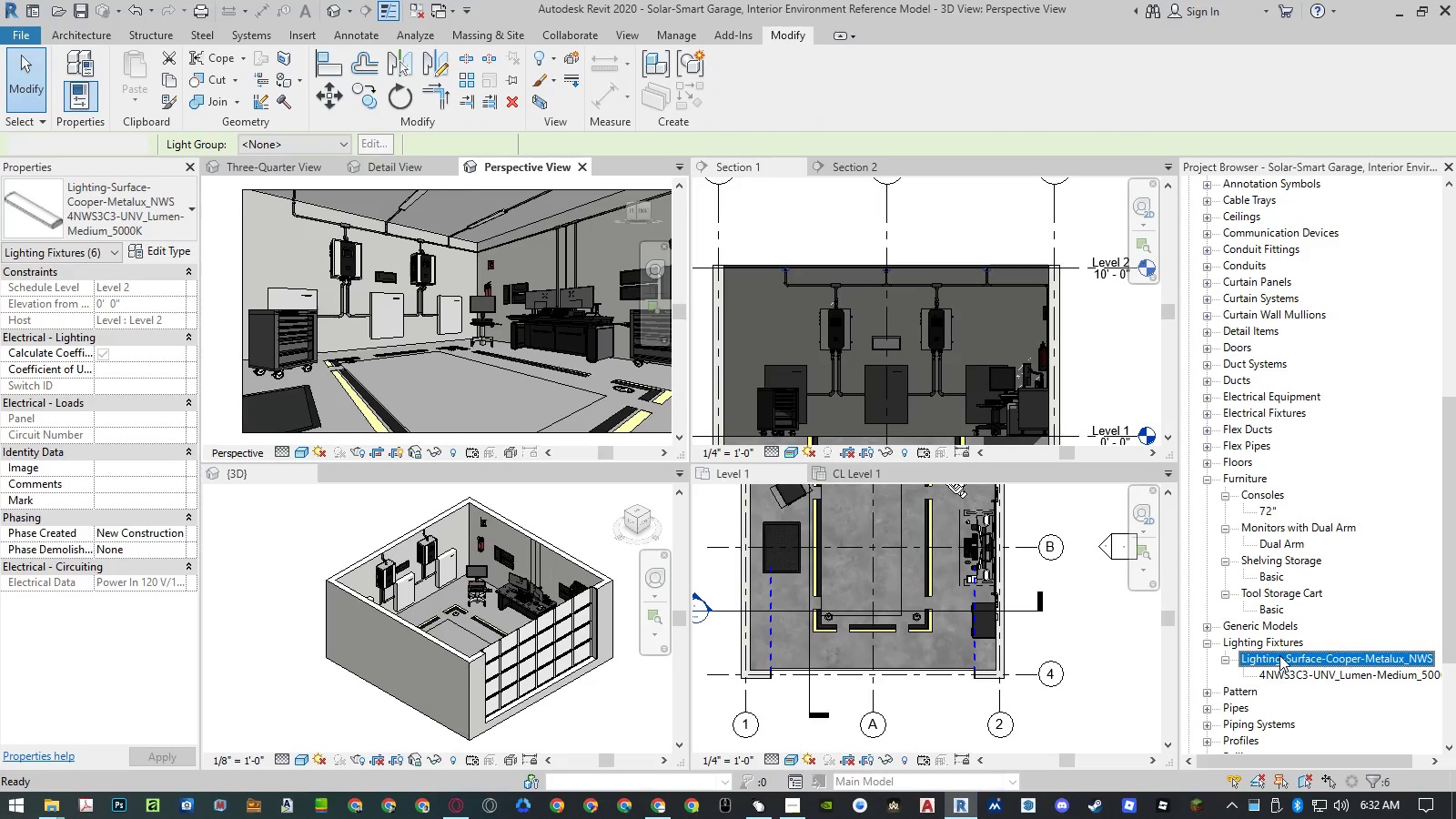 
right_click([1279, 655])
 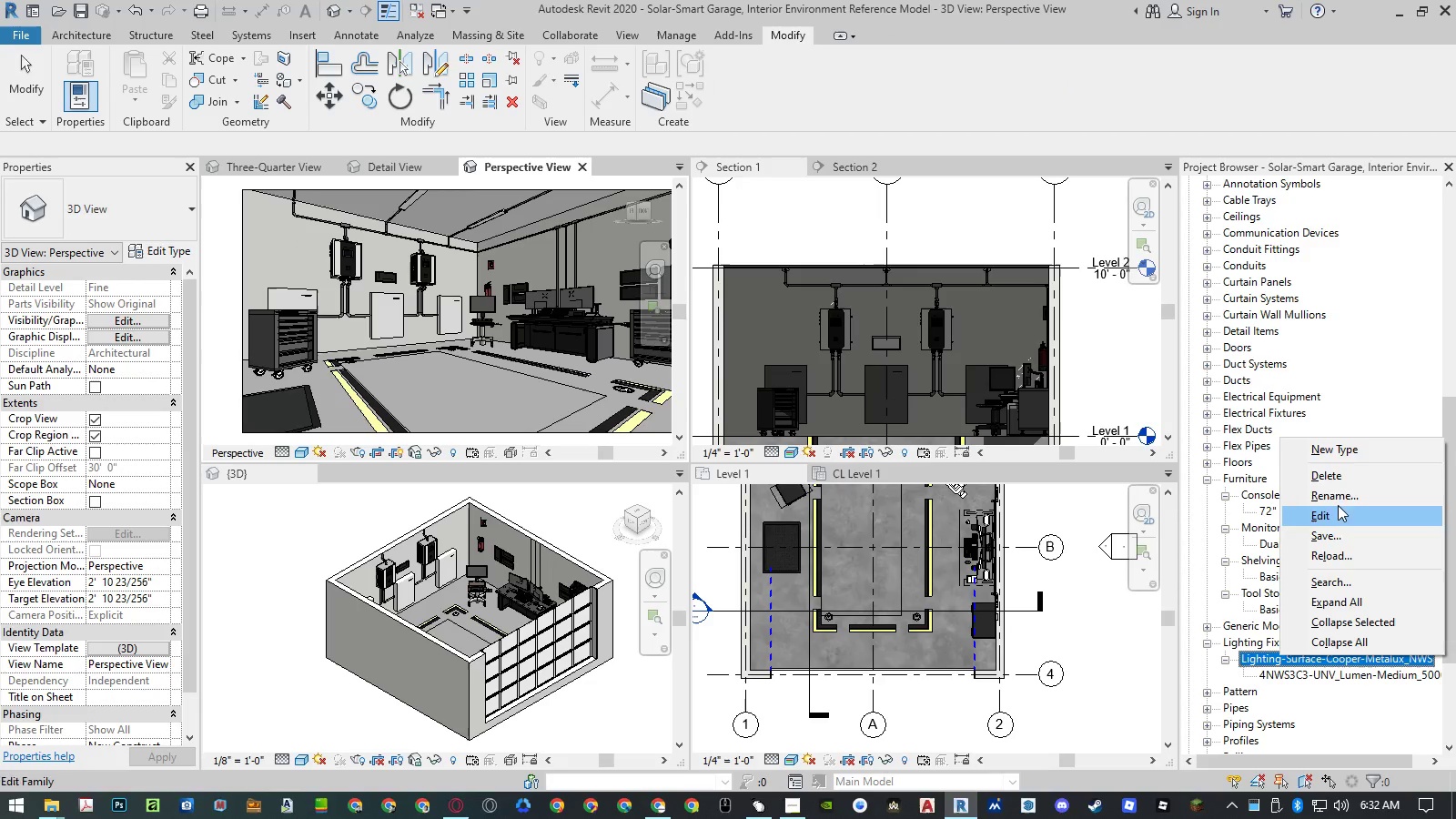 
left_click([1338, 503])
 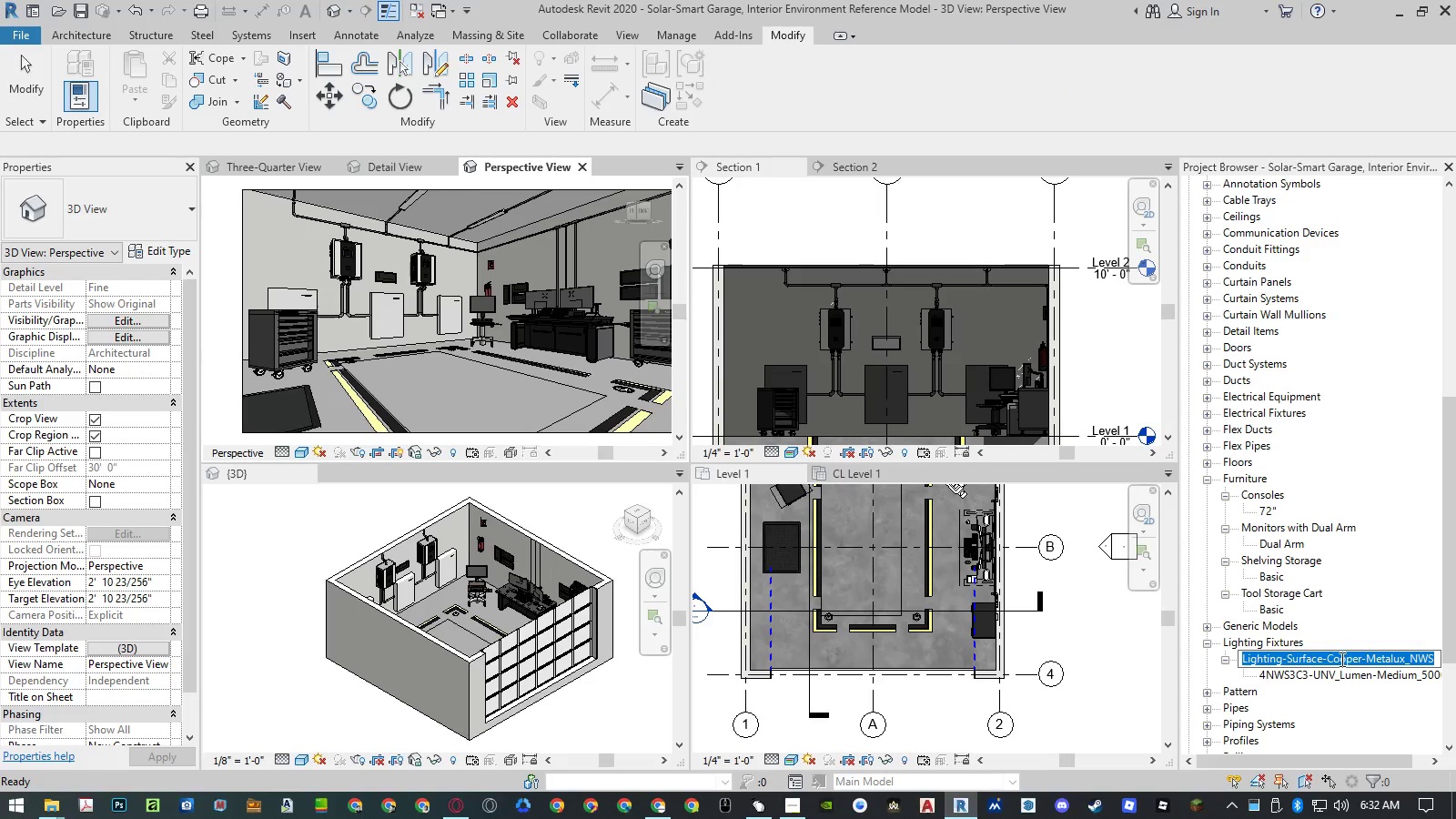 
left_click([1340, 661])
 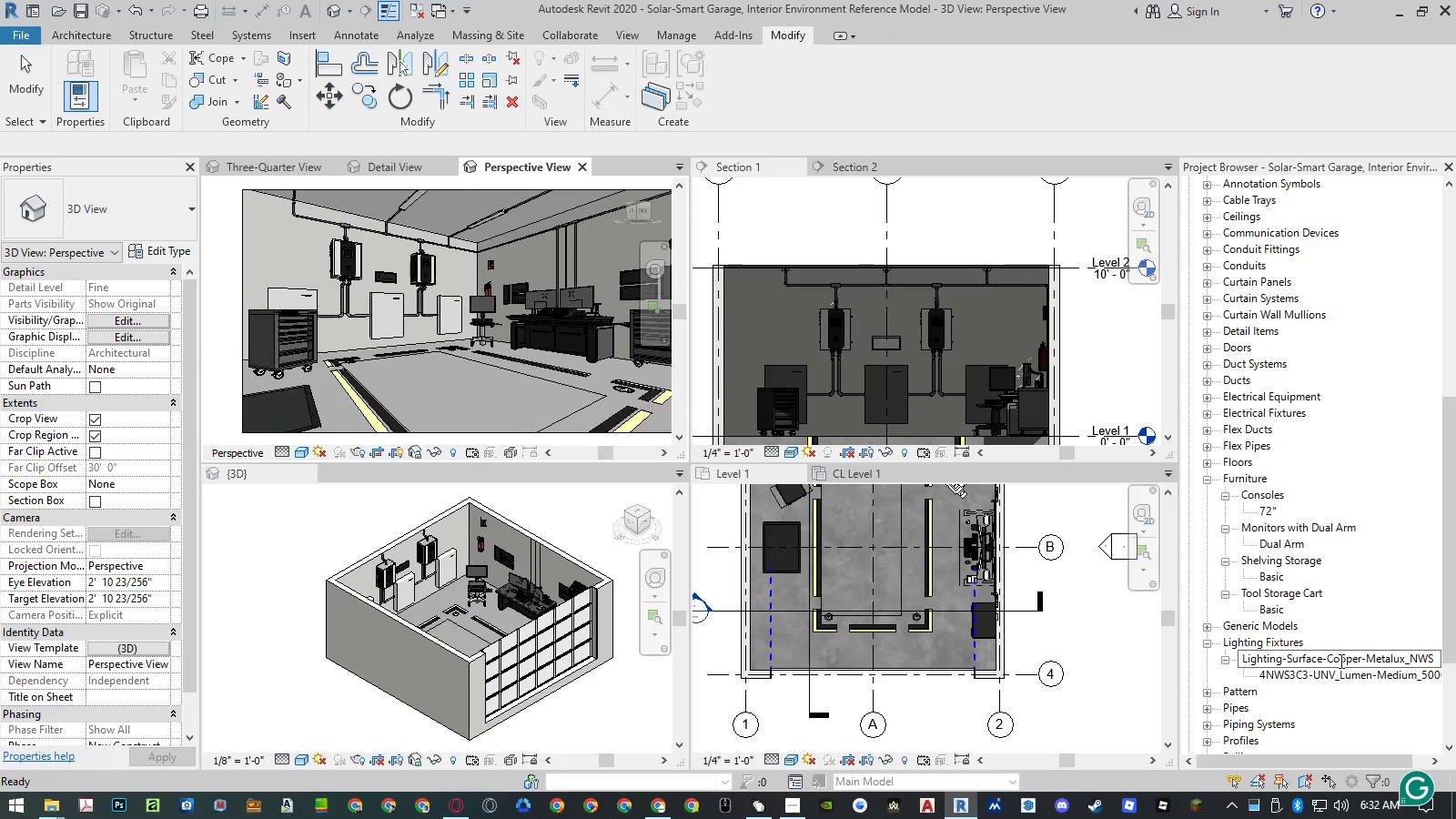 
key(Control+A)
 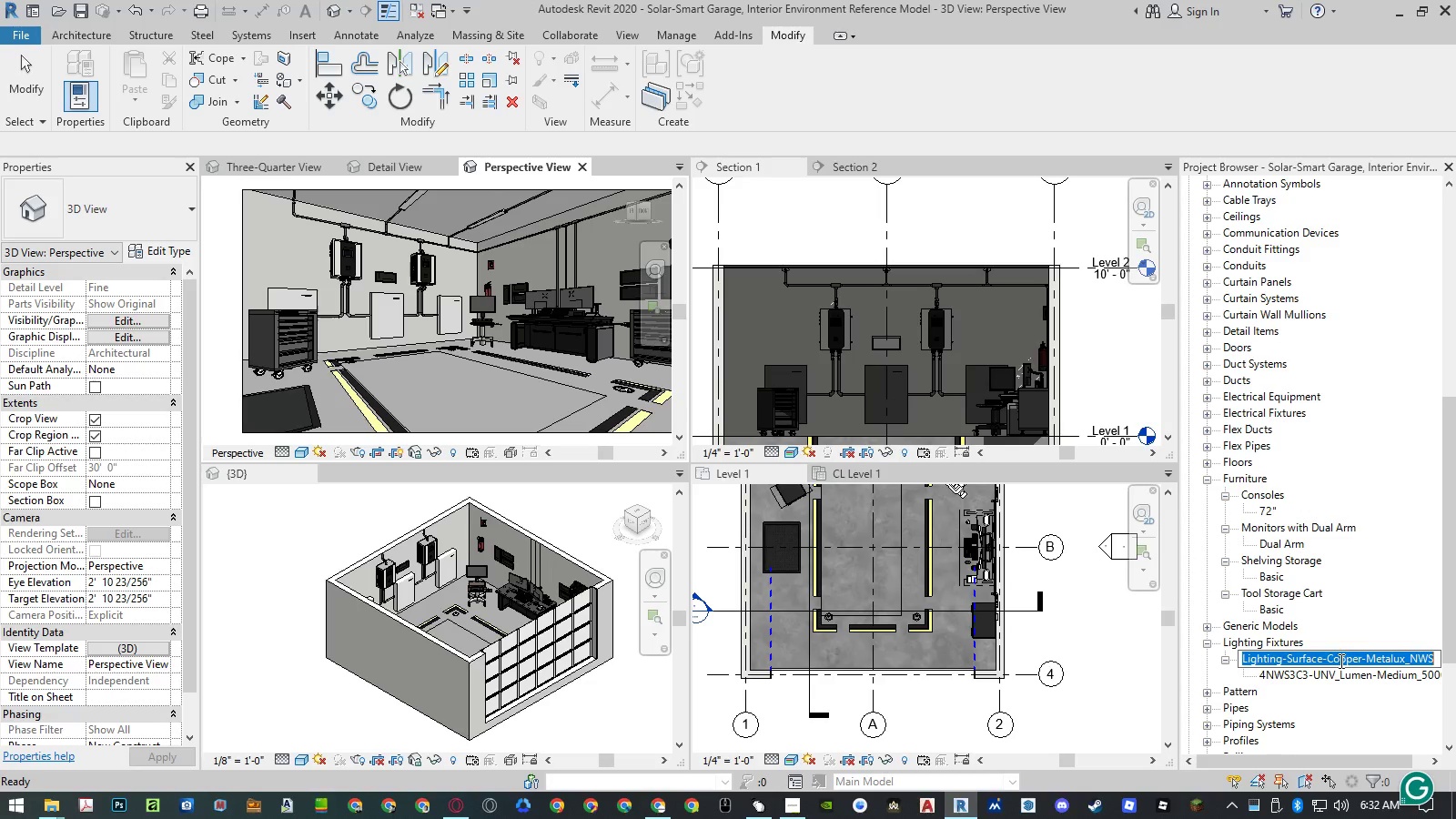 
type(Ceiling LIGHT)
 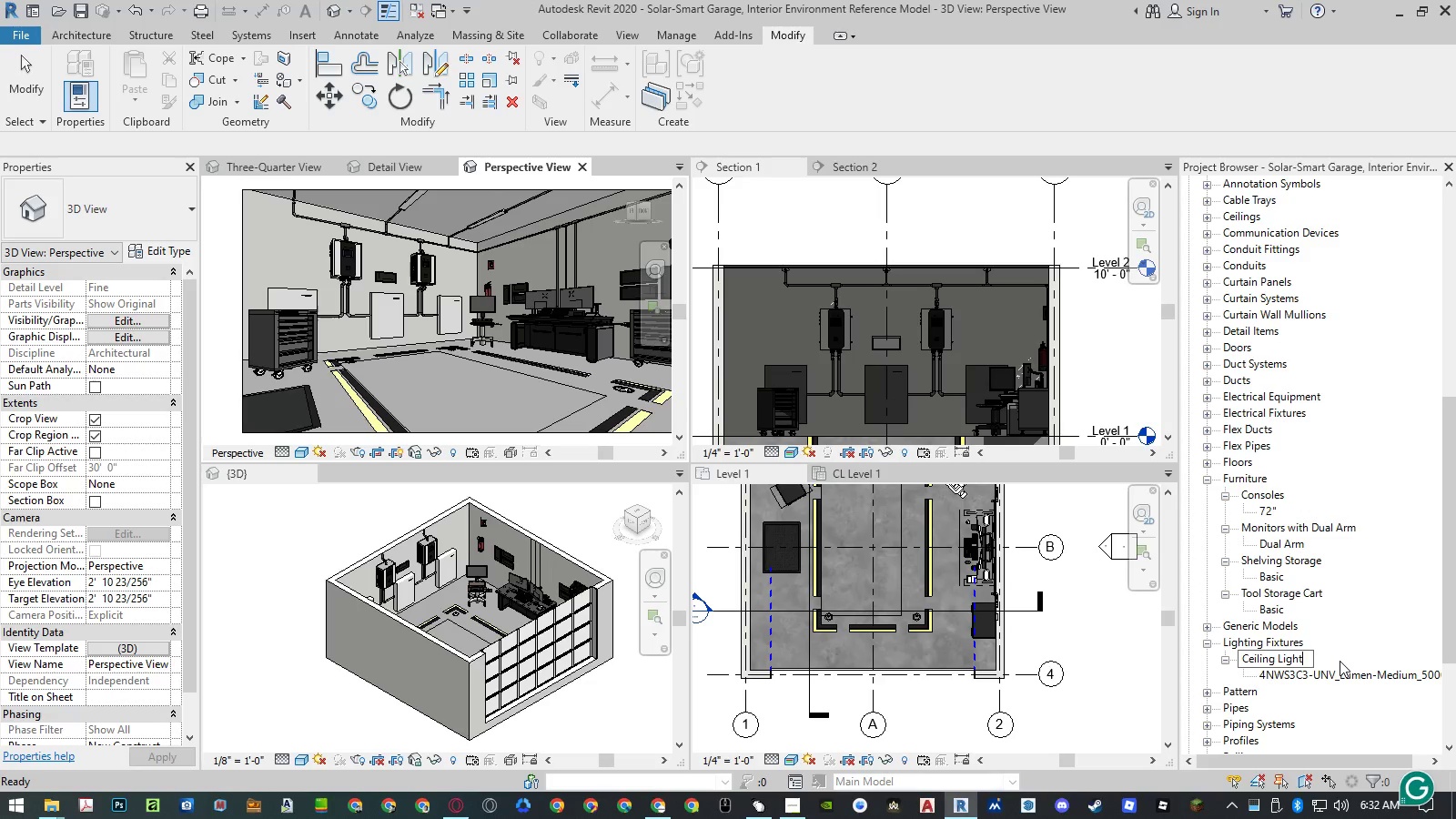 
key(Enter)
 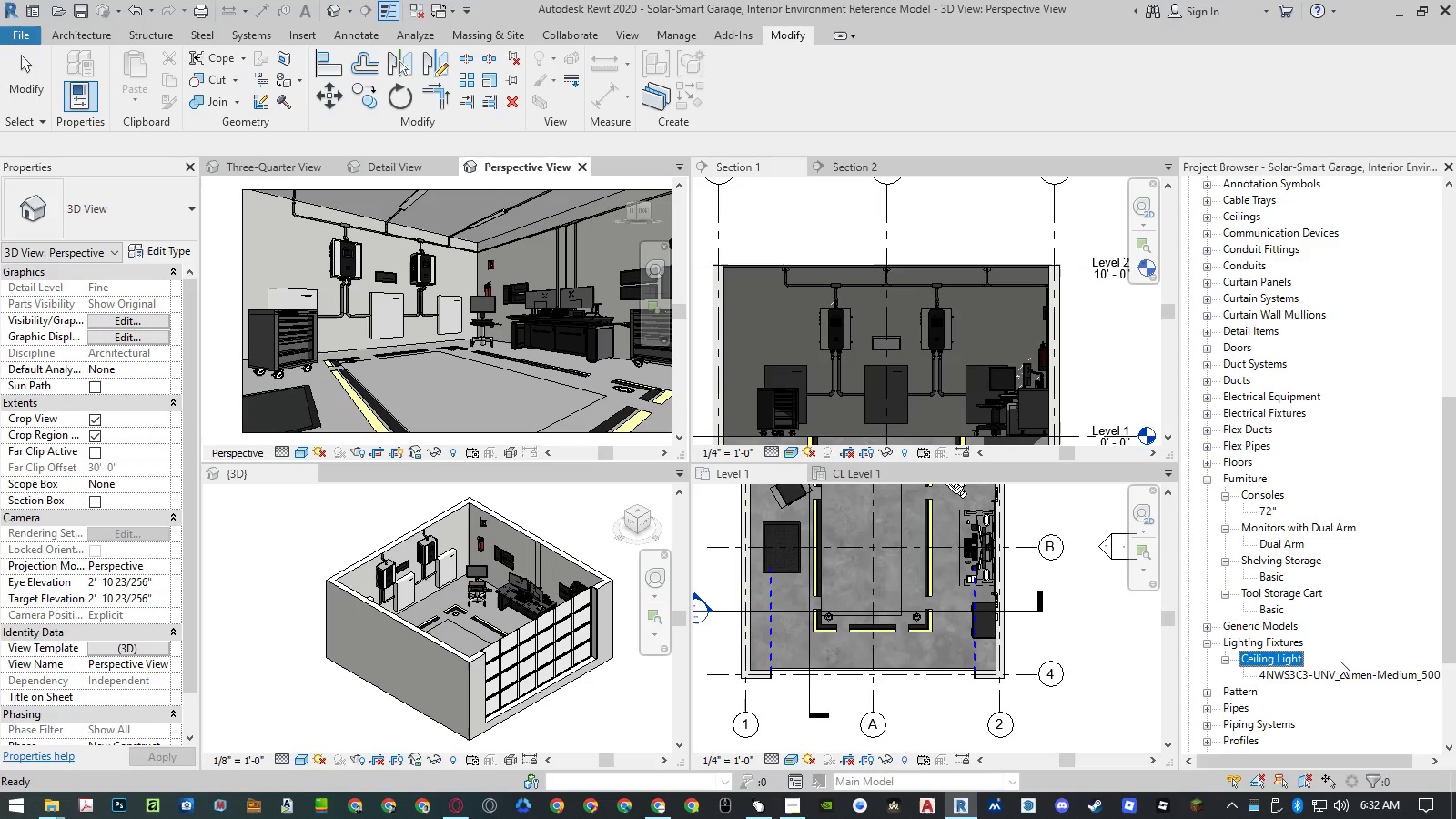 
right_click([1301, 676])
 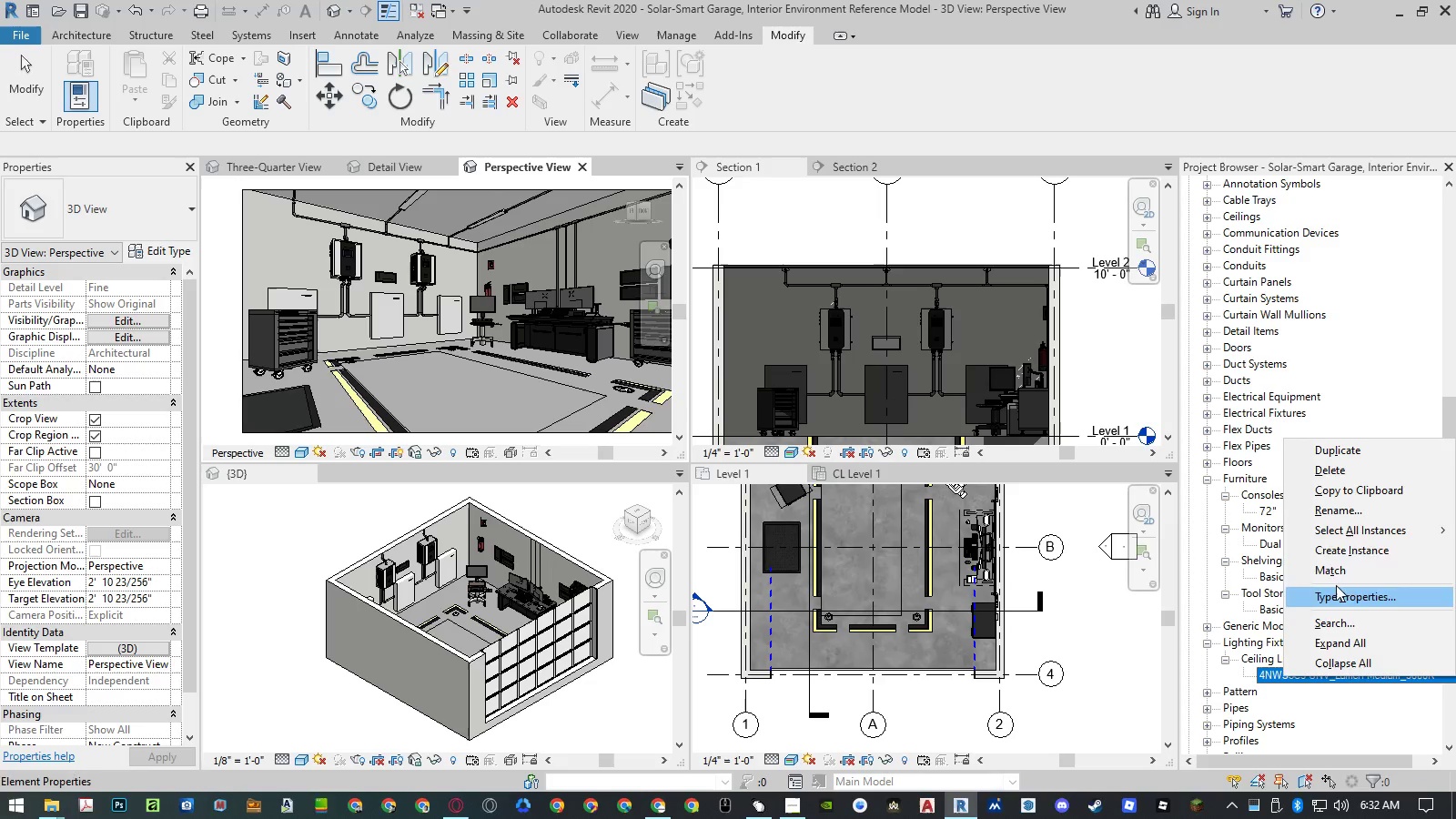 
left_click([1342, 508])
 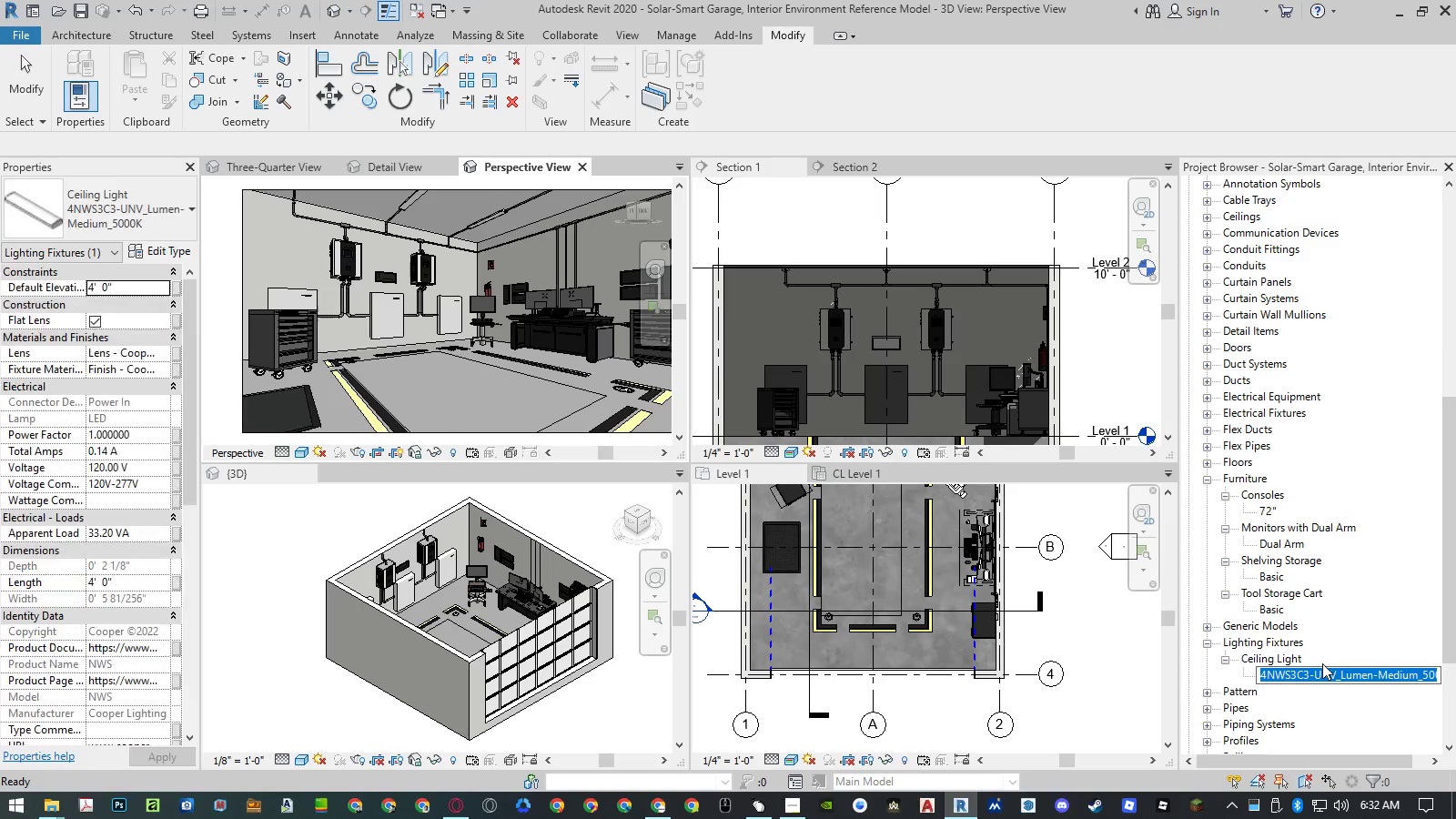 
key(Control+ControlLeft)
 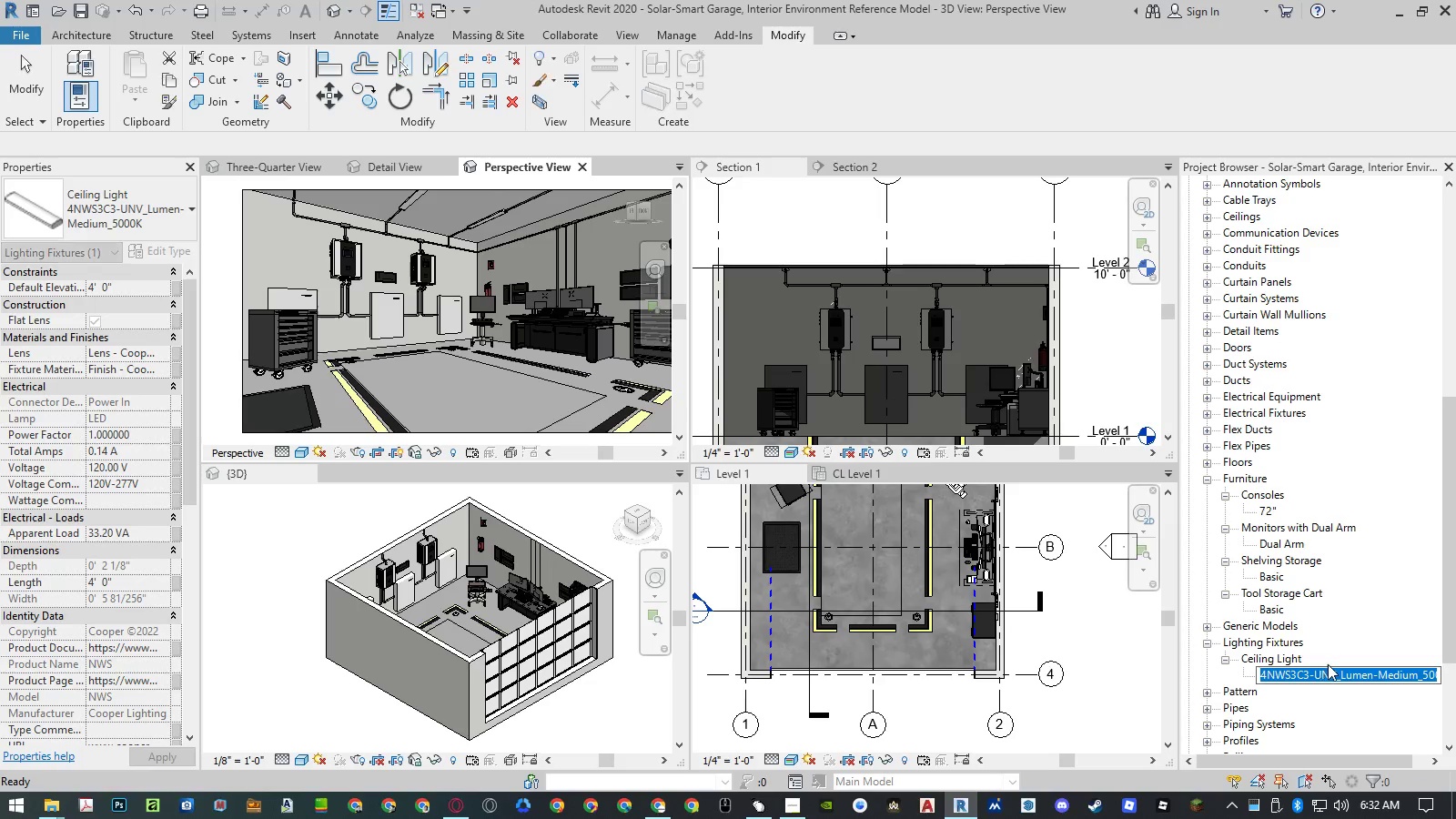 
key(Control+V)
 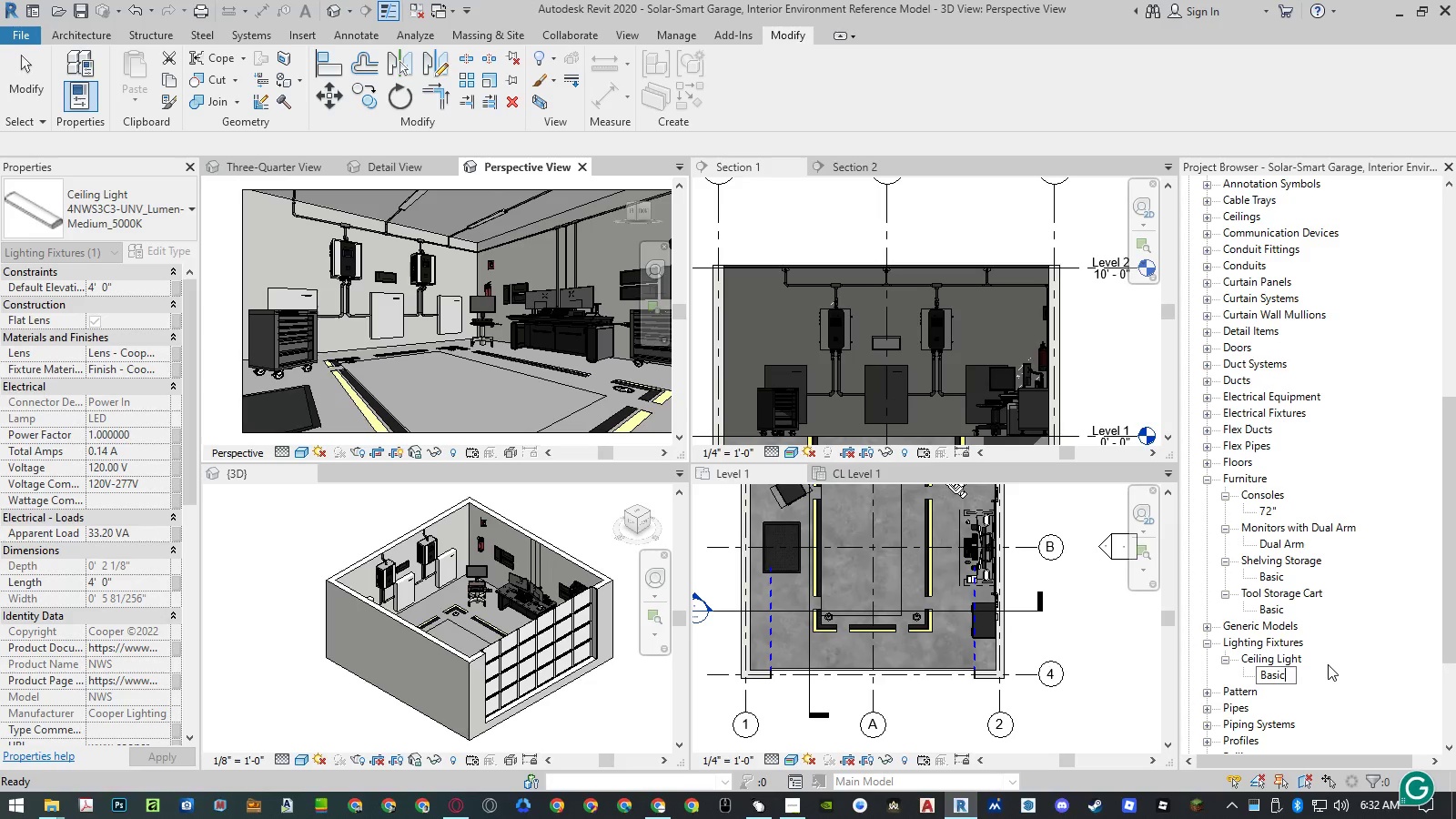 
hold_key(key=ControlLeft, duration=0.39)
 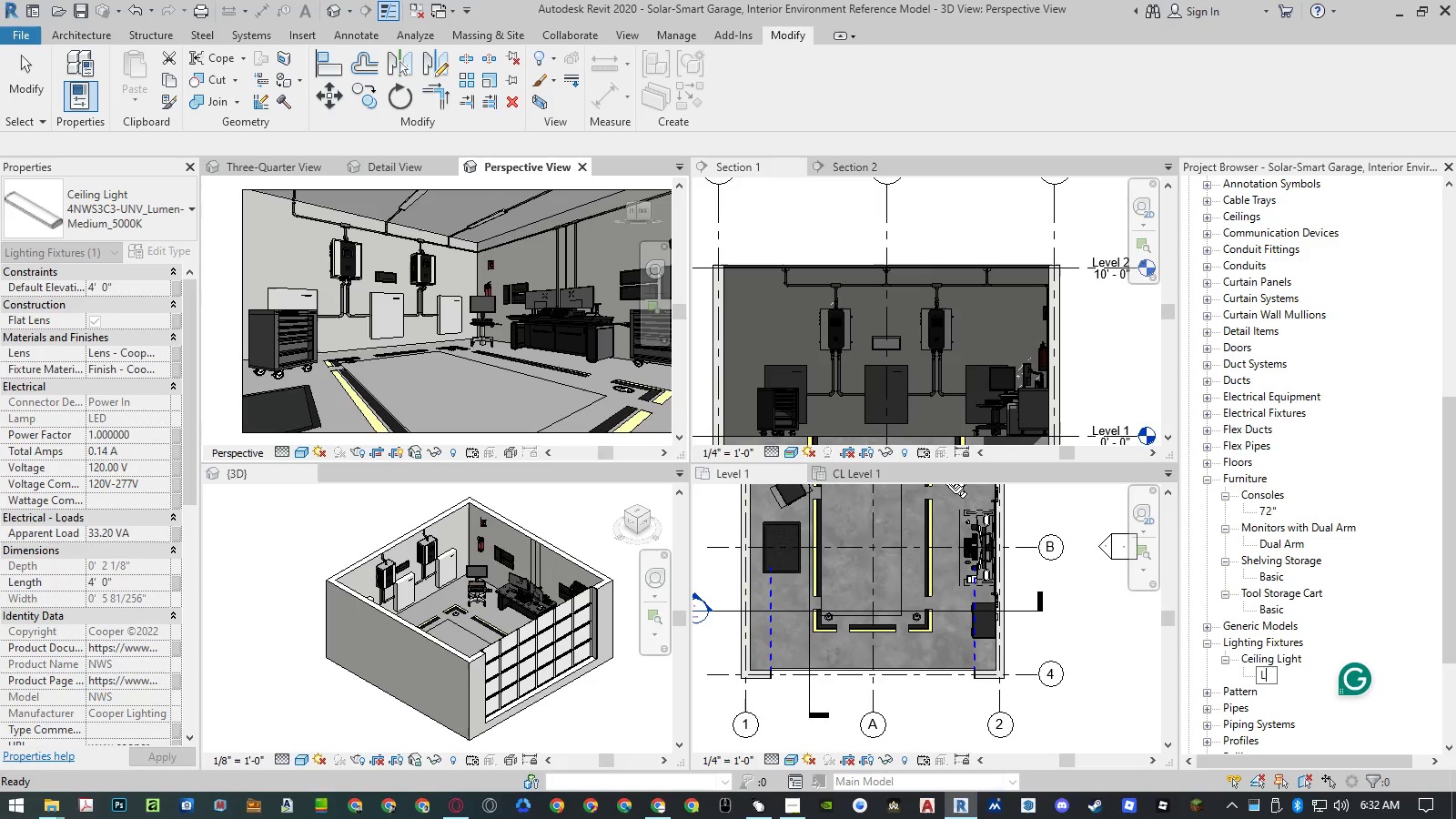 
type(aLinear)
 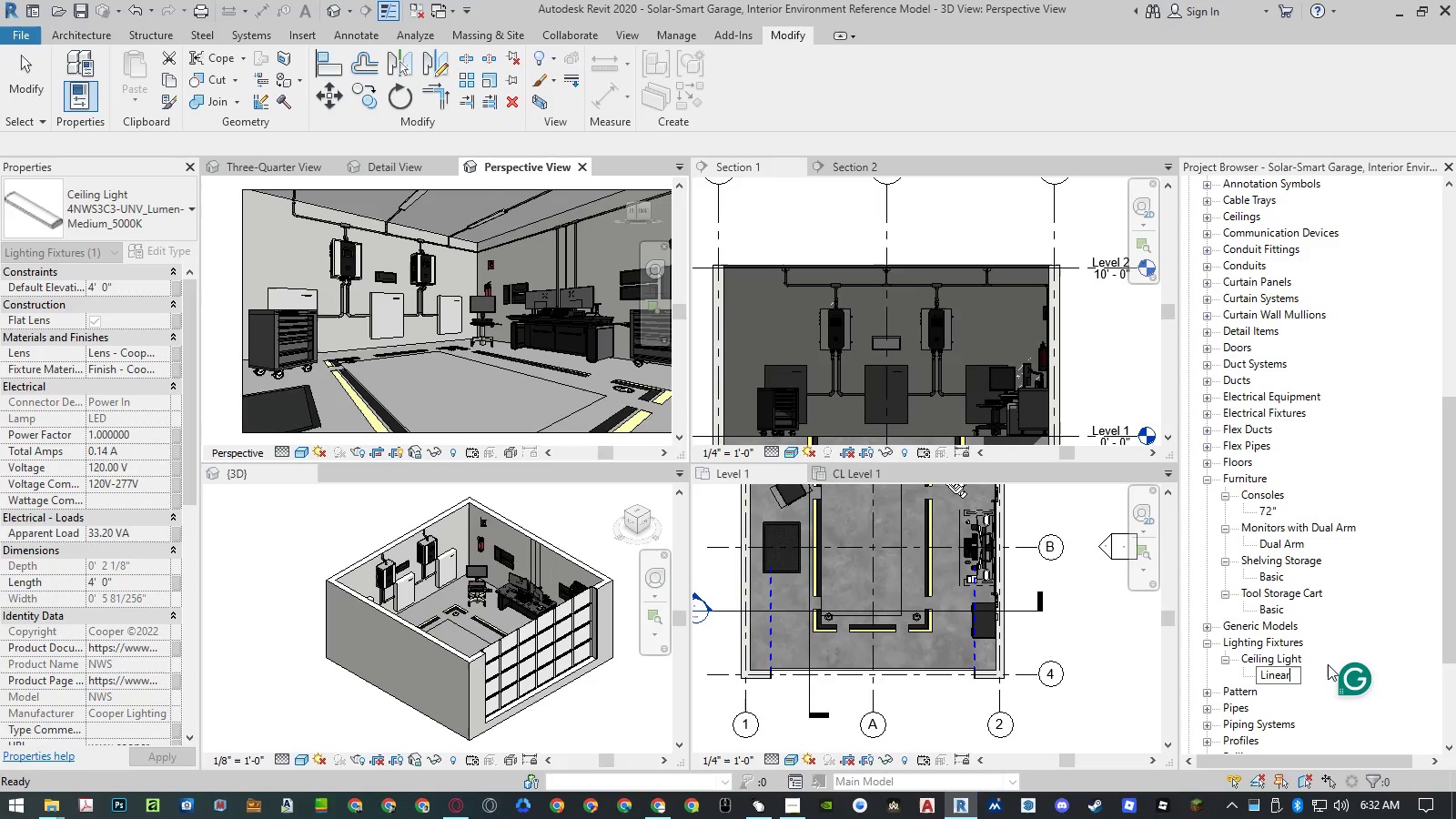 
key(Enter)
 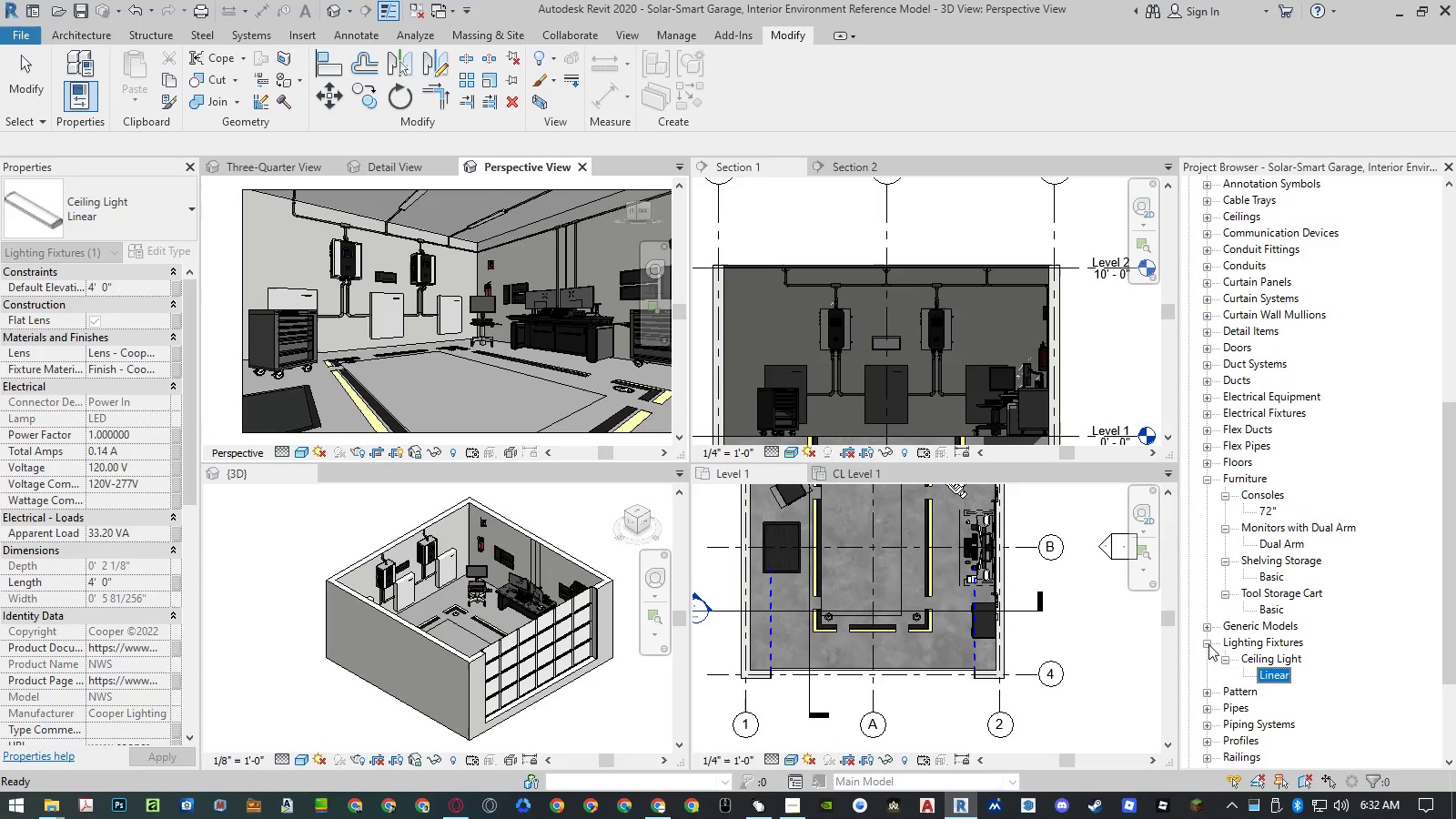 
left_click([1208, 644])
 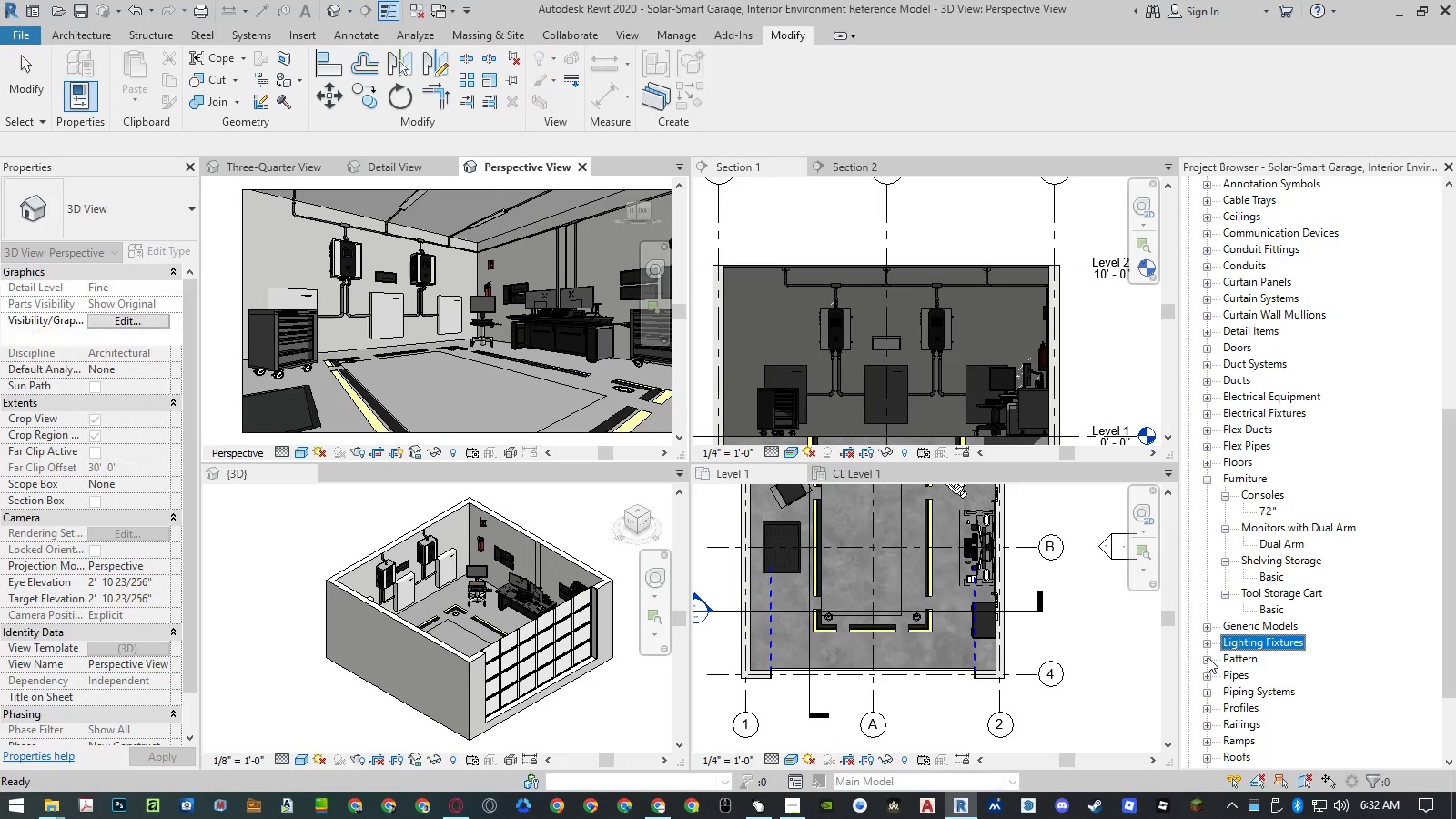 
left_click([1208, 660])
 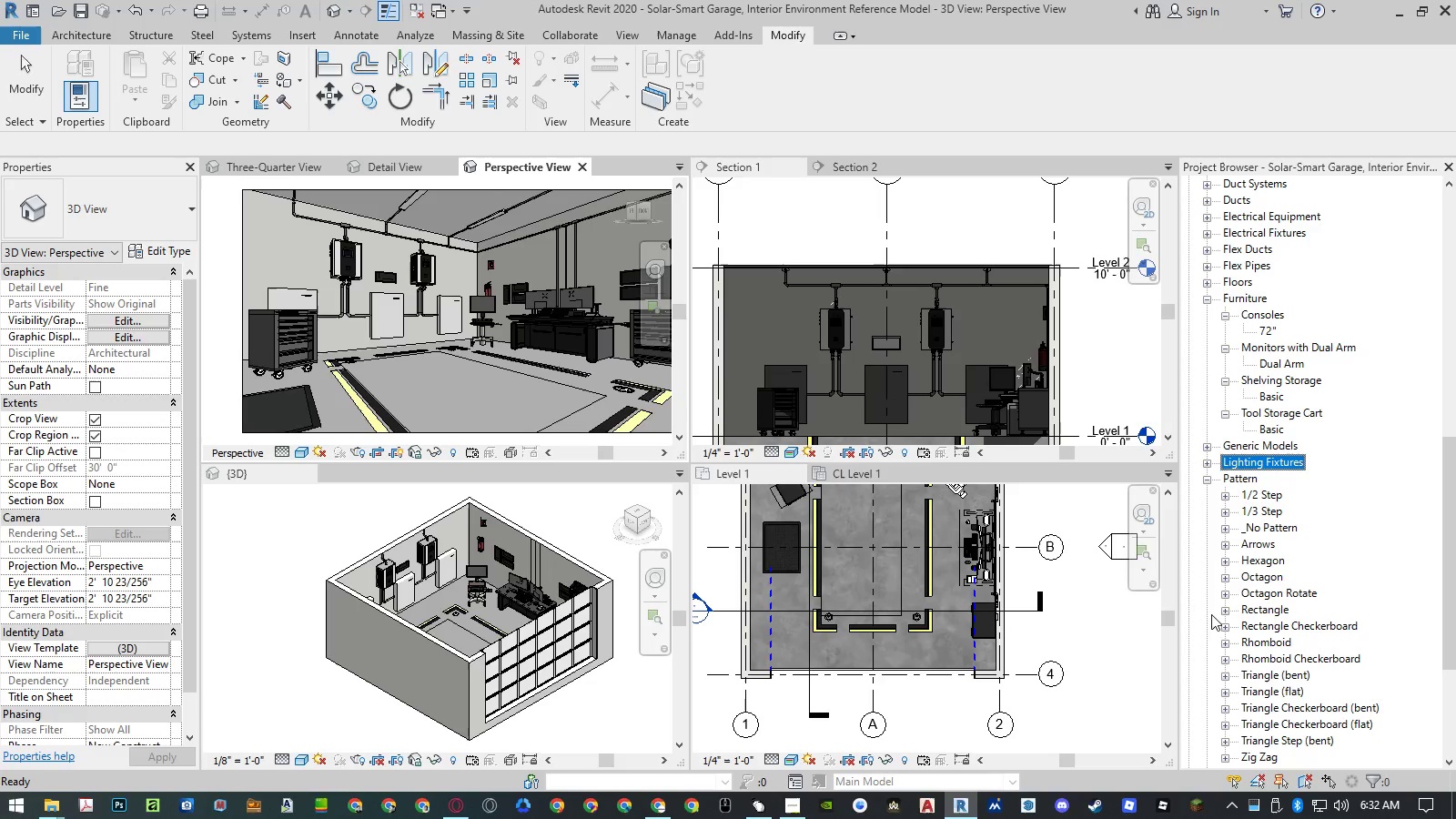 
scroll: coordinate [1211, 588], scroll_direction: down, amount: 5.0
 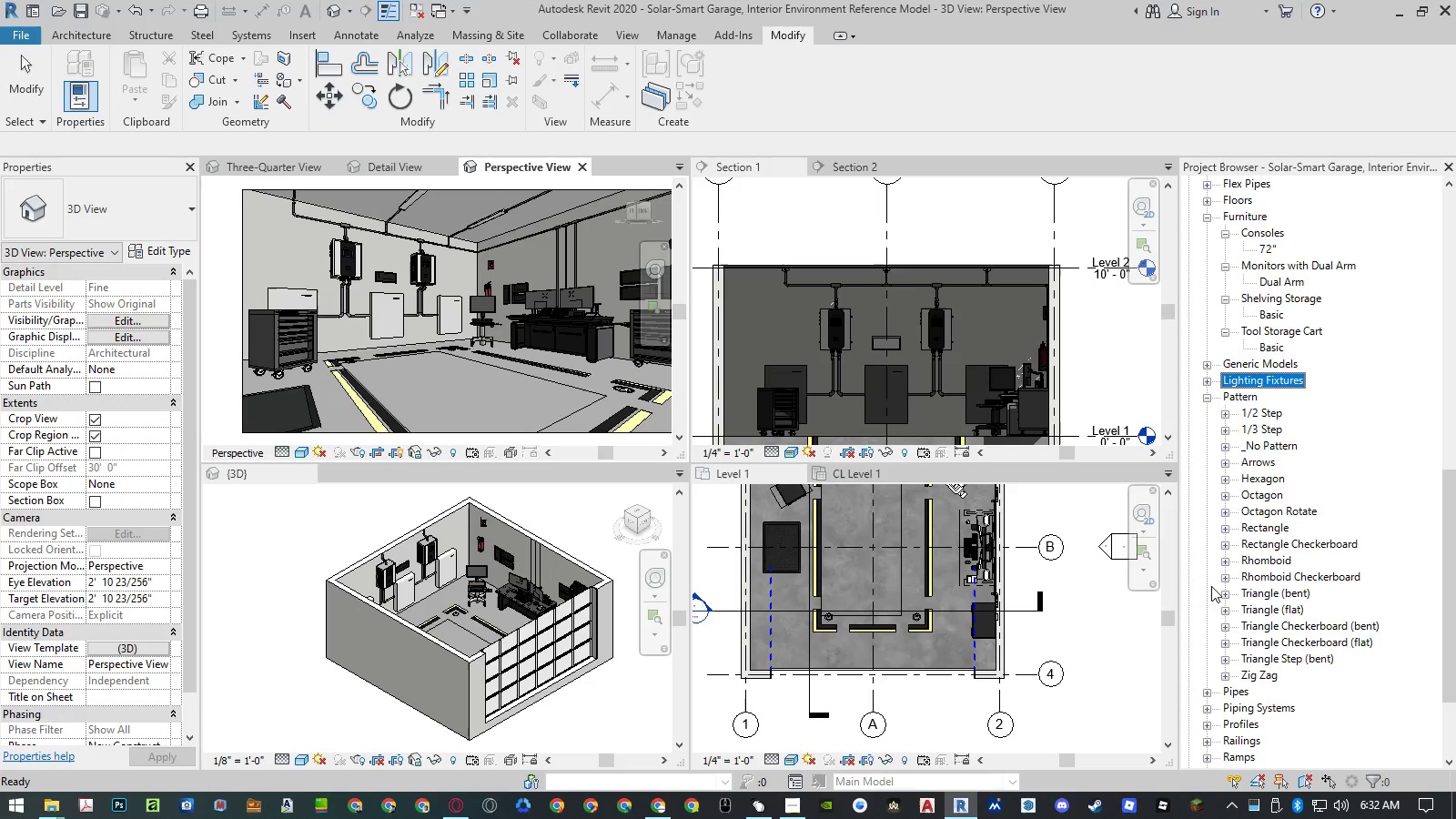 
scroll: coordinate [1211, 579], scroll_direction: up, amount: 3.0
 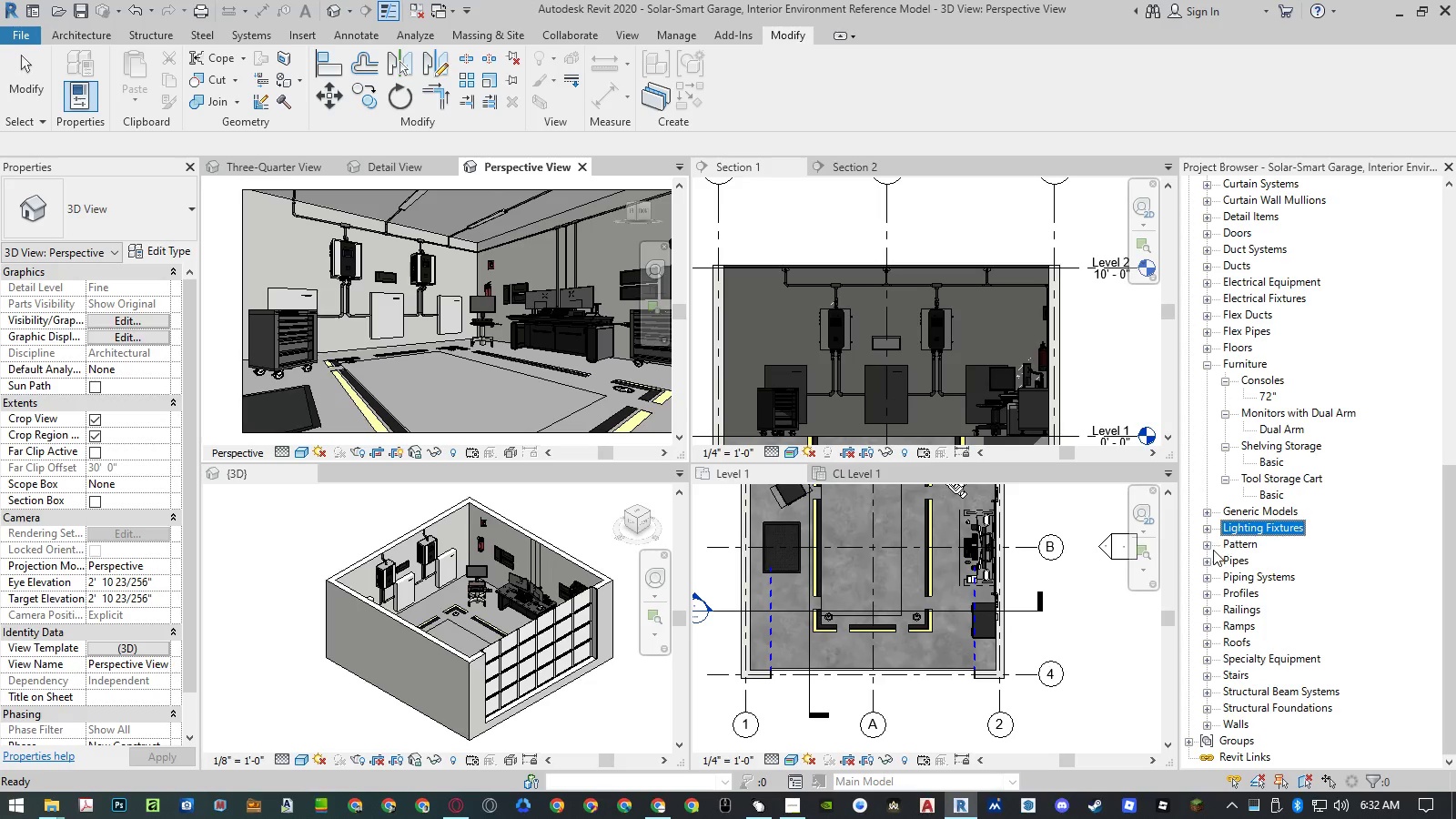 
left_click([1210, 562])
 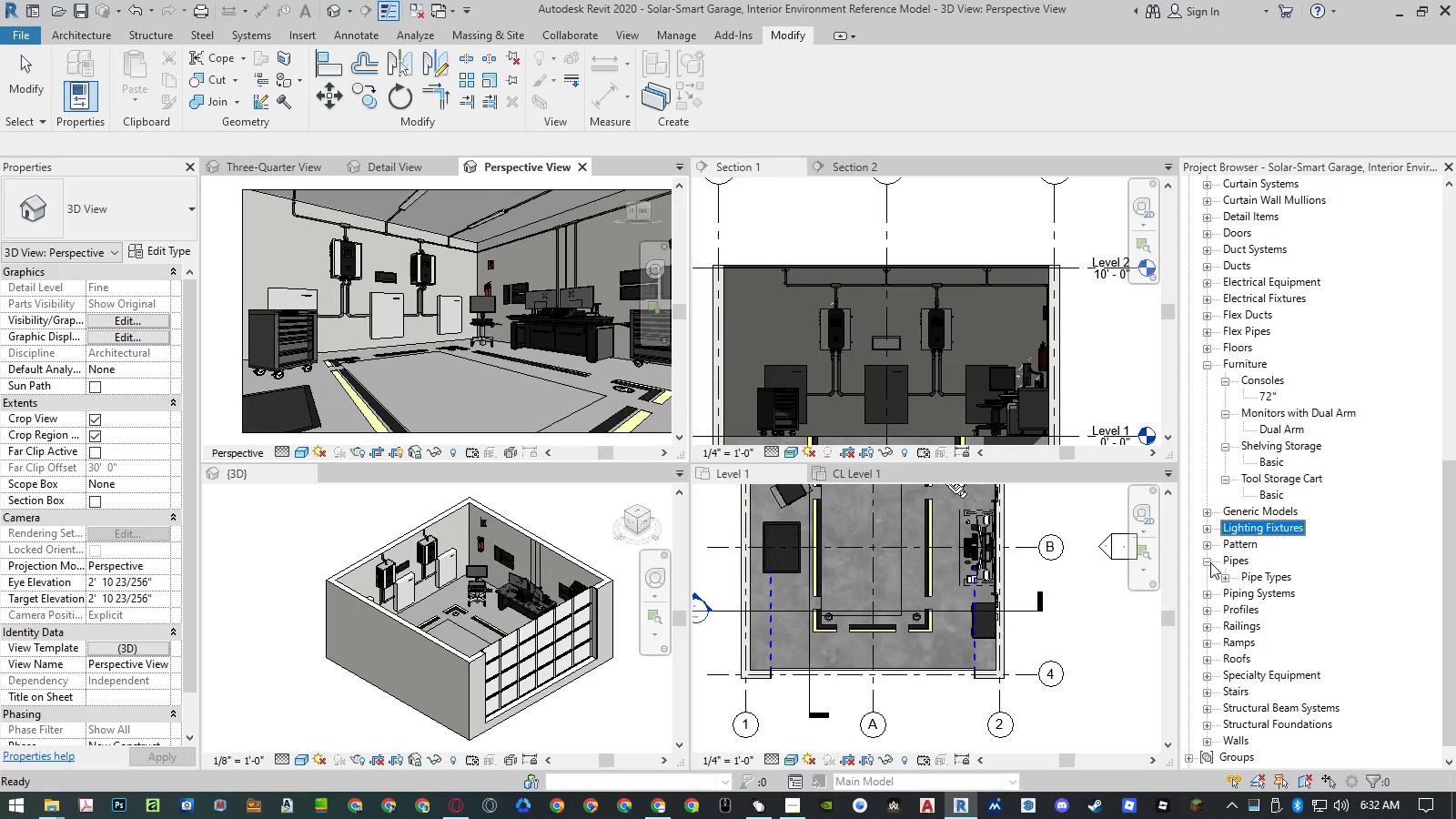 
double_click([1210, 562])
 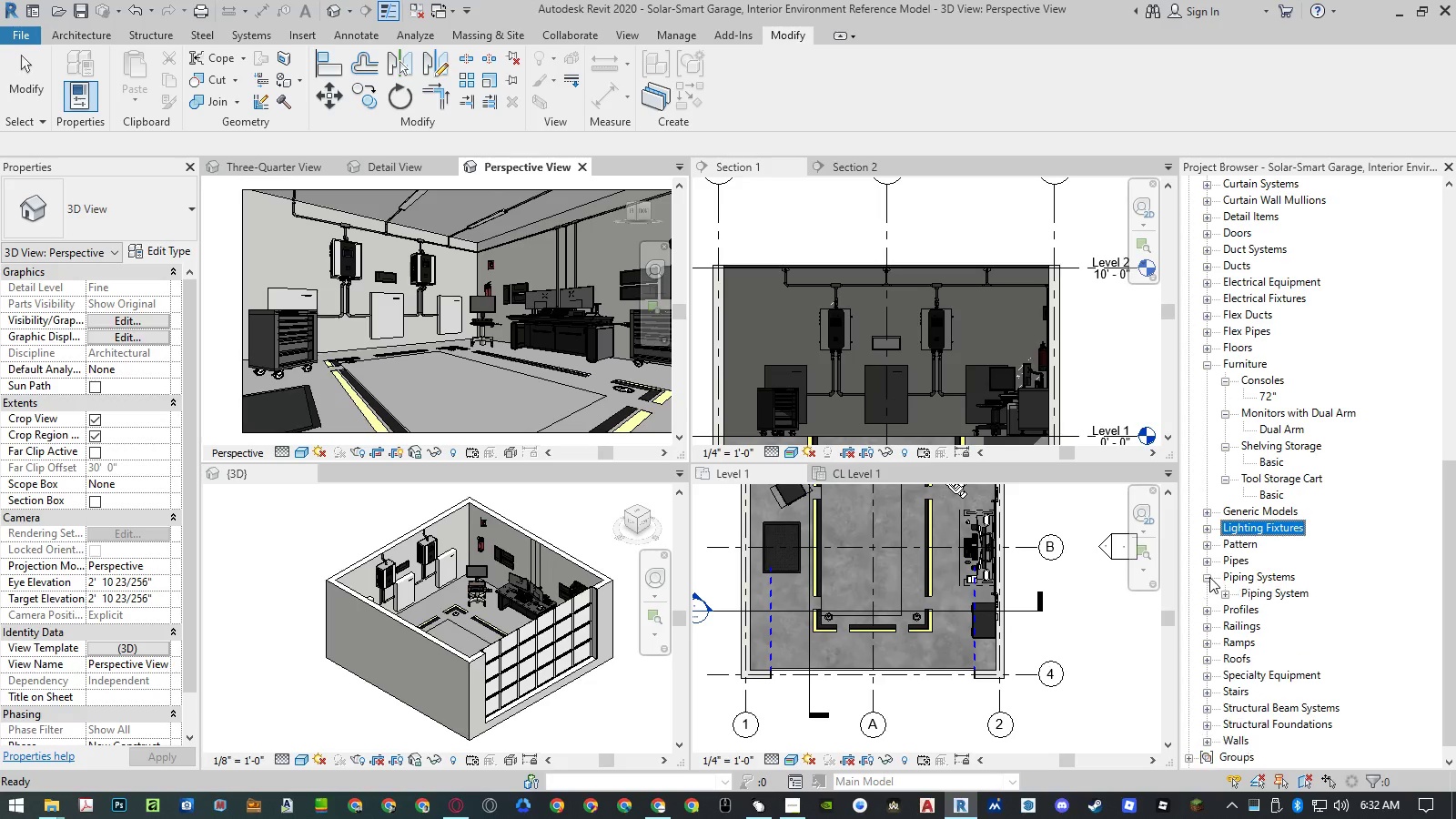 
triple_click([1209, 577])
 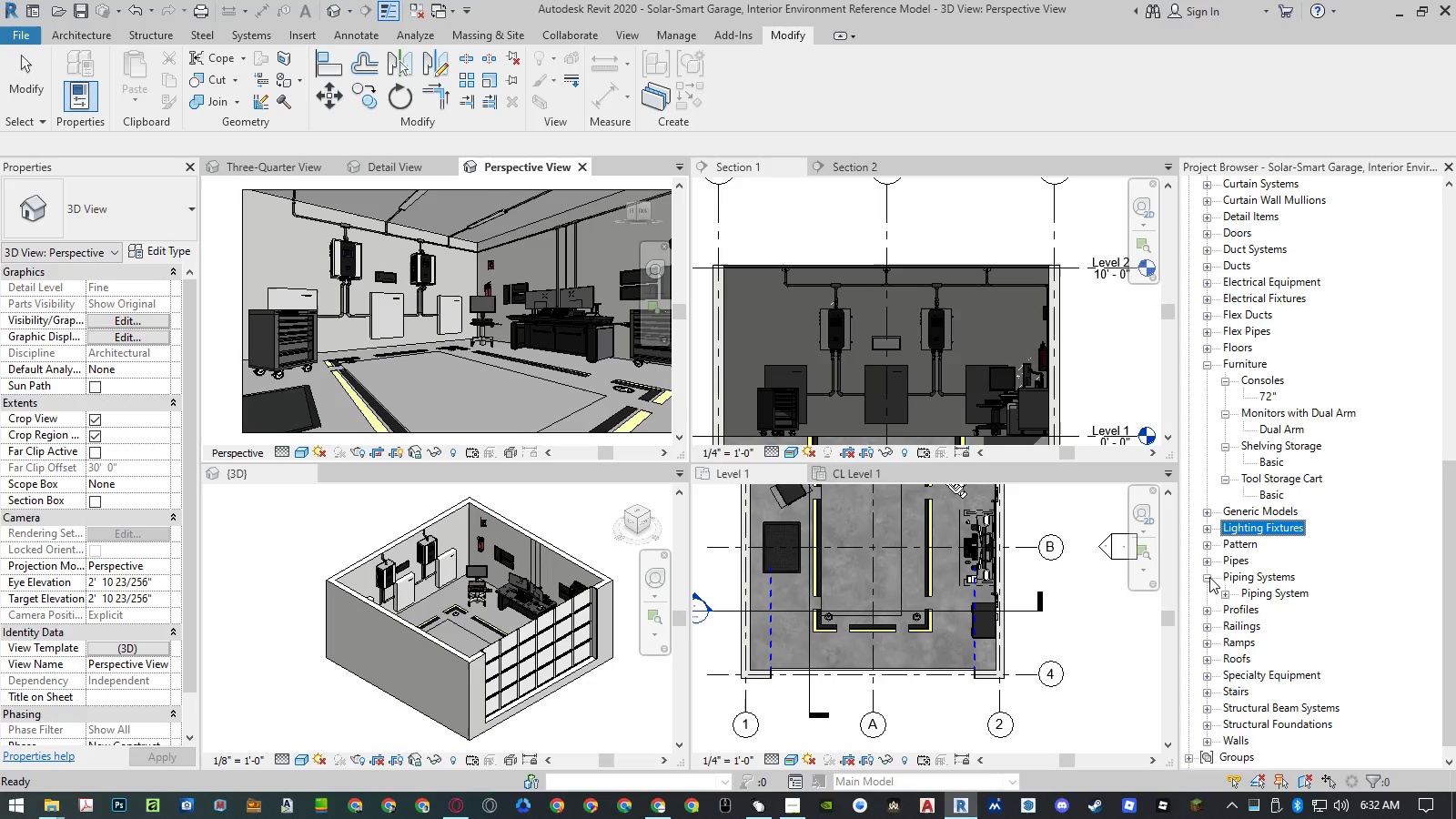 
triple_click([1209, 577])
 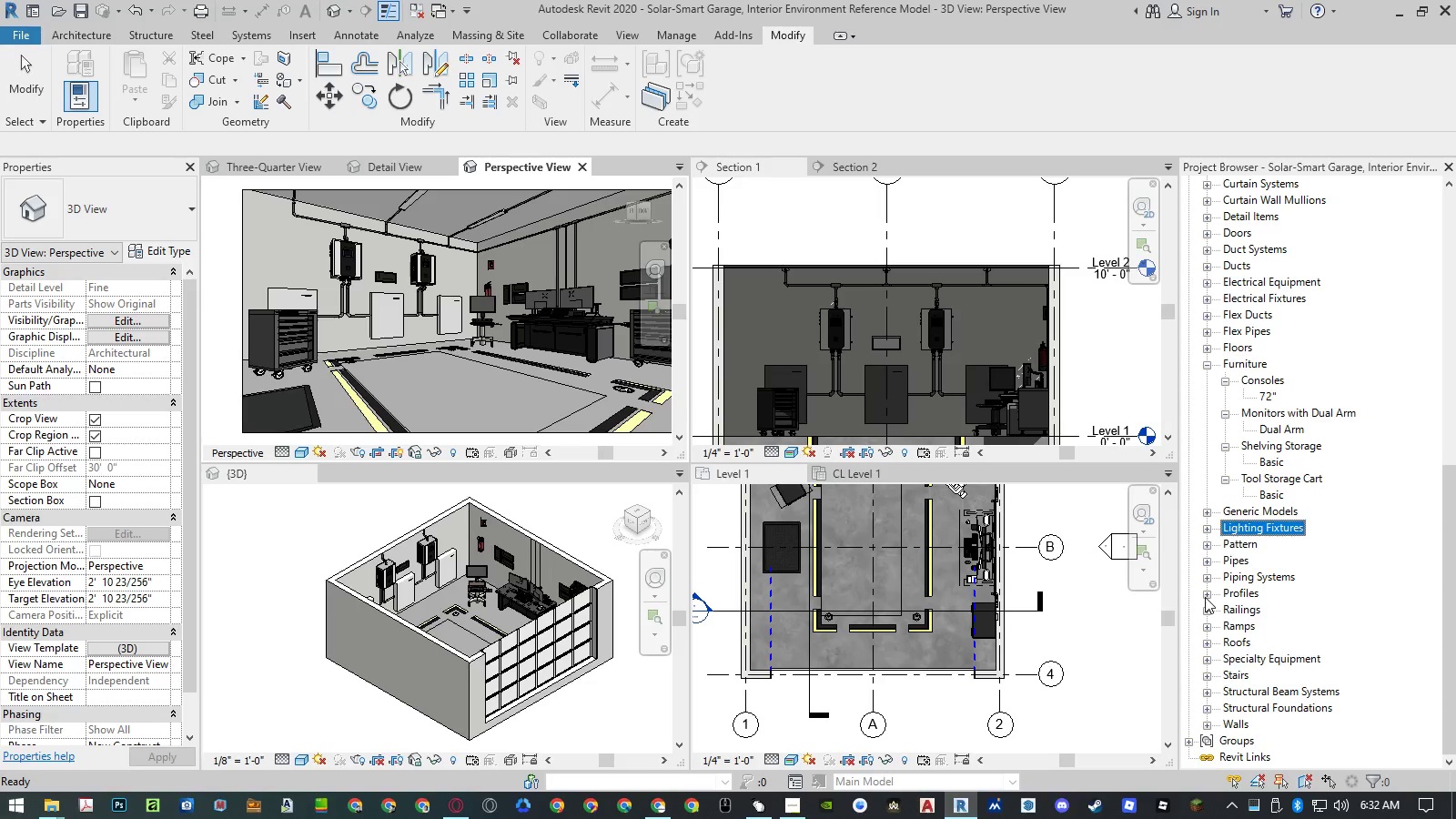 
left_click([1205, 597])
 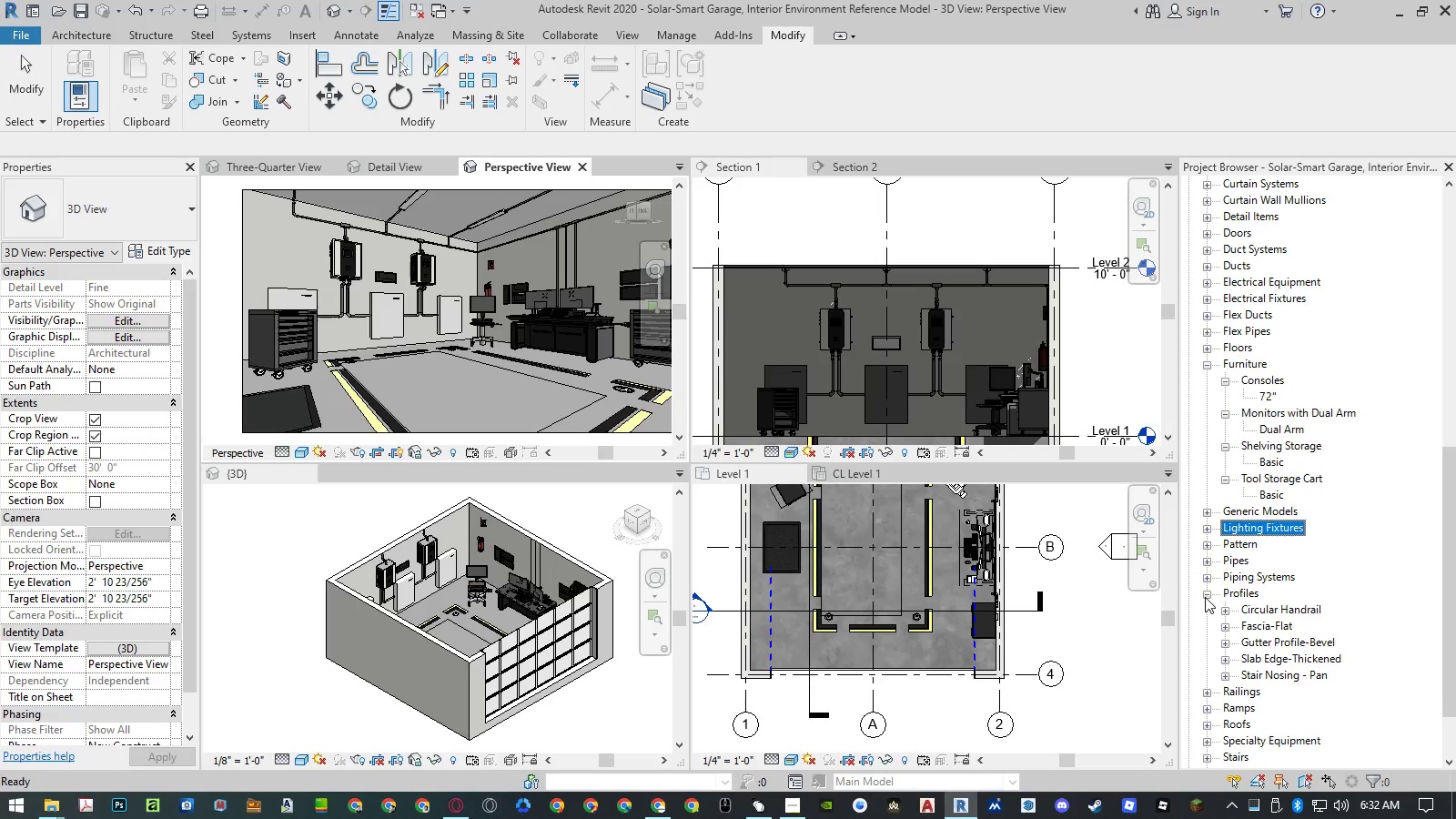 
left_click([1205, 597])
 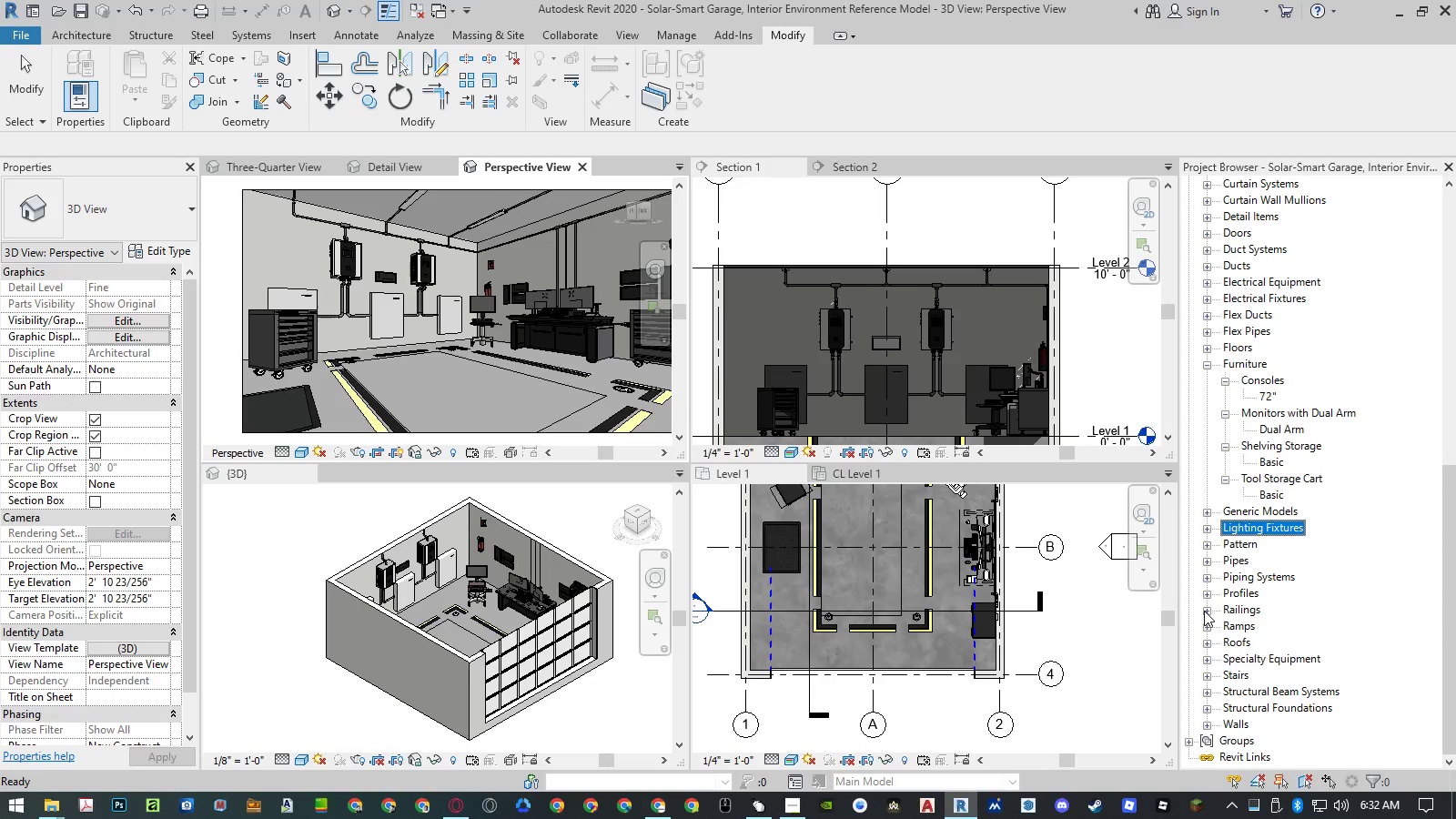 
double_click([1204, 612])
 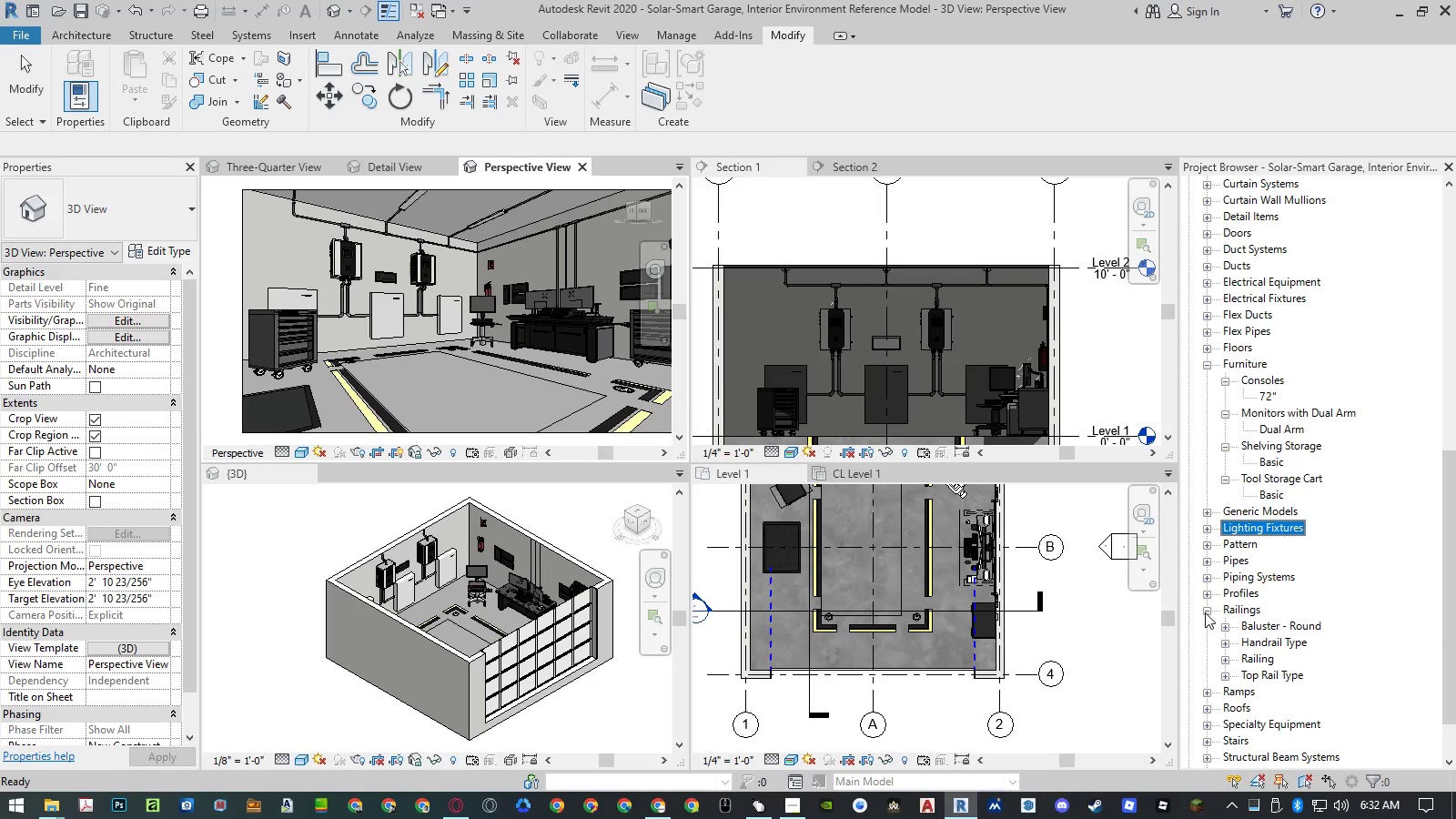 
left_click([1205, 612])
 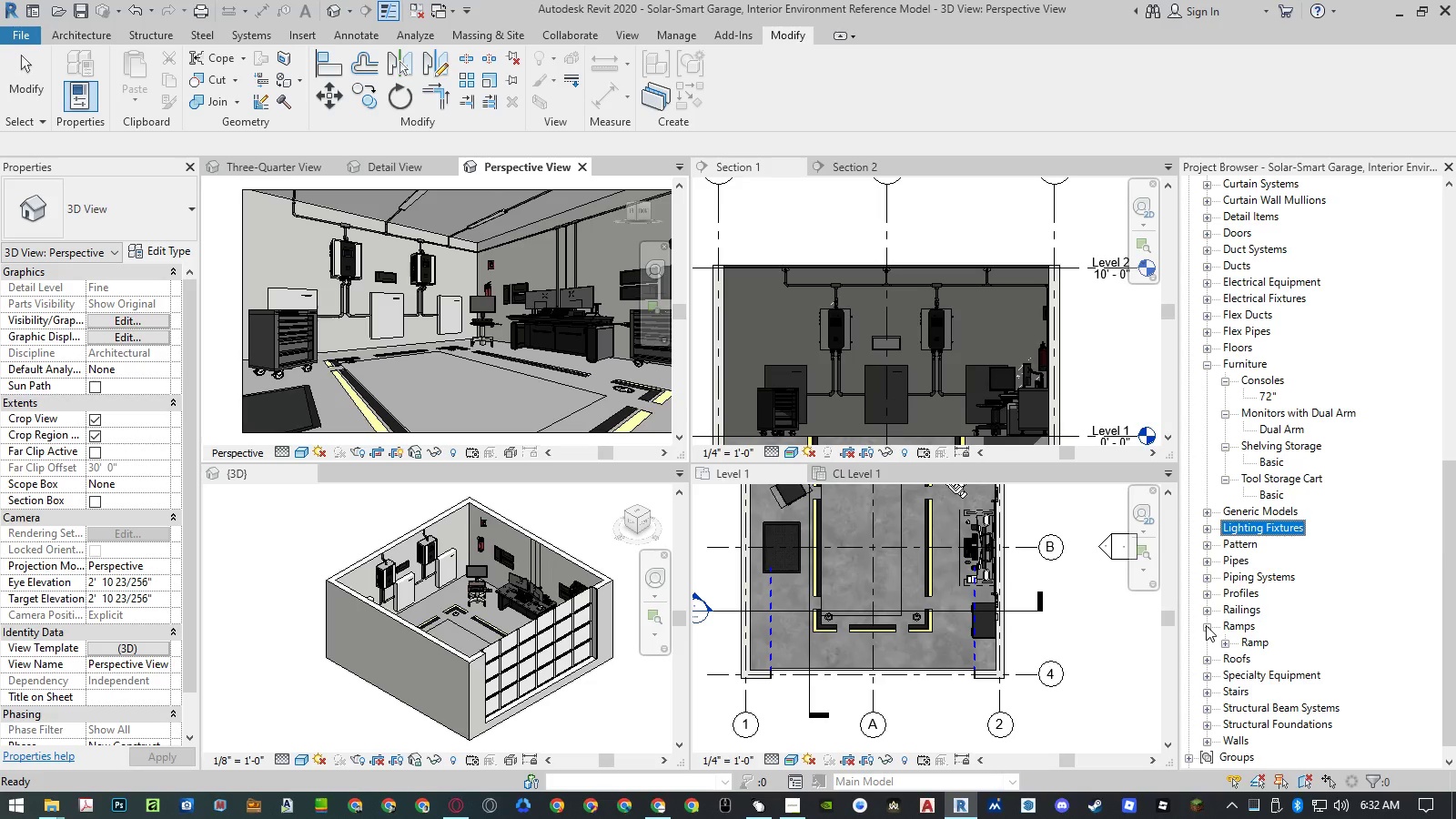 
double_click([1206, 625])
 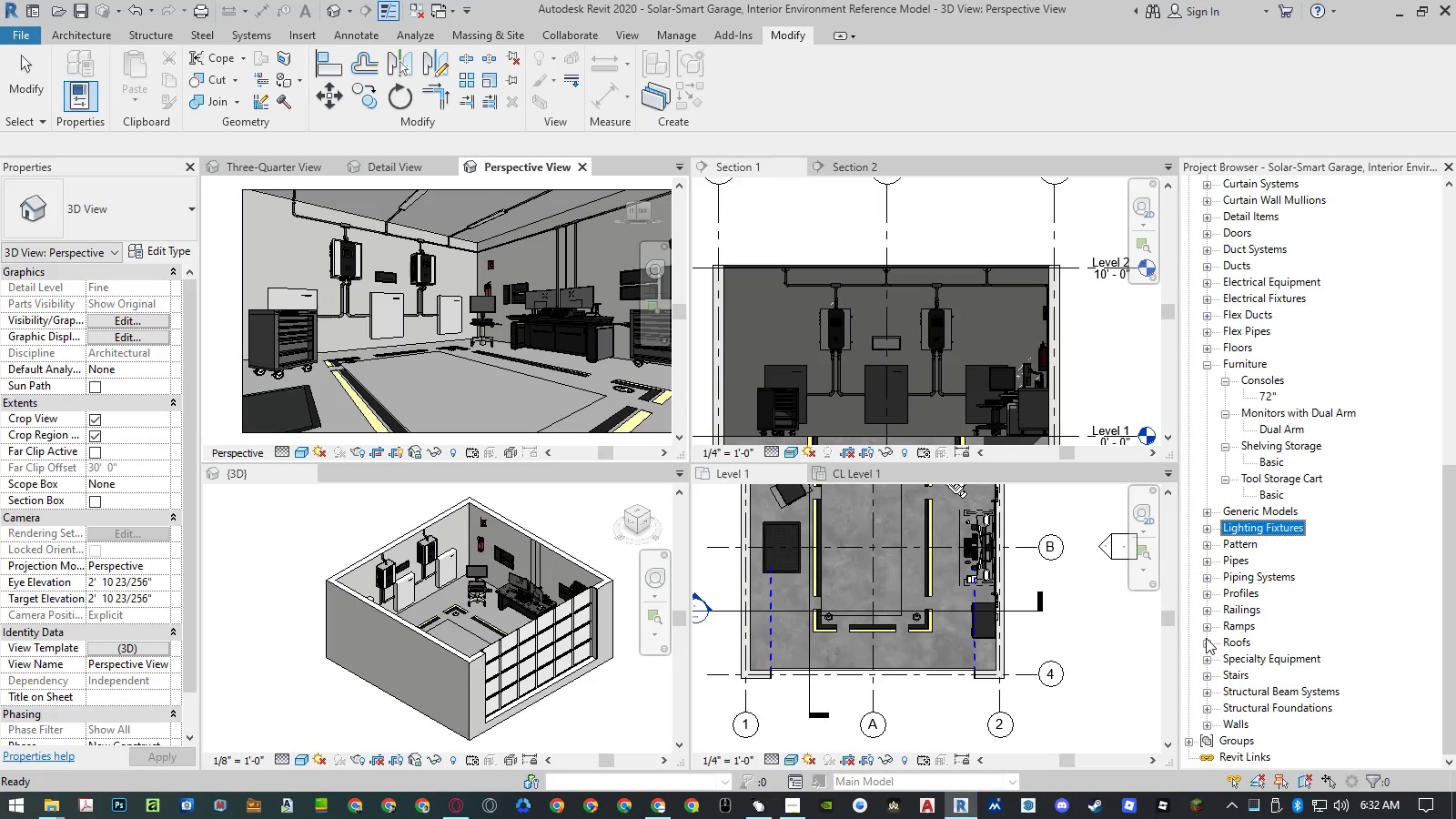 
triple_click([1206, 642])
 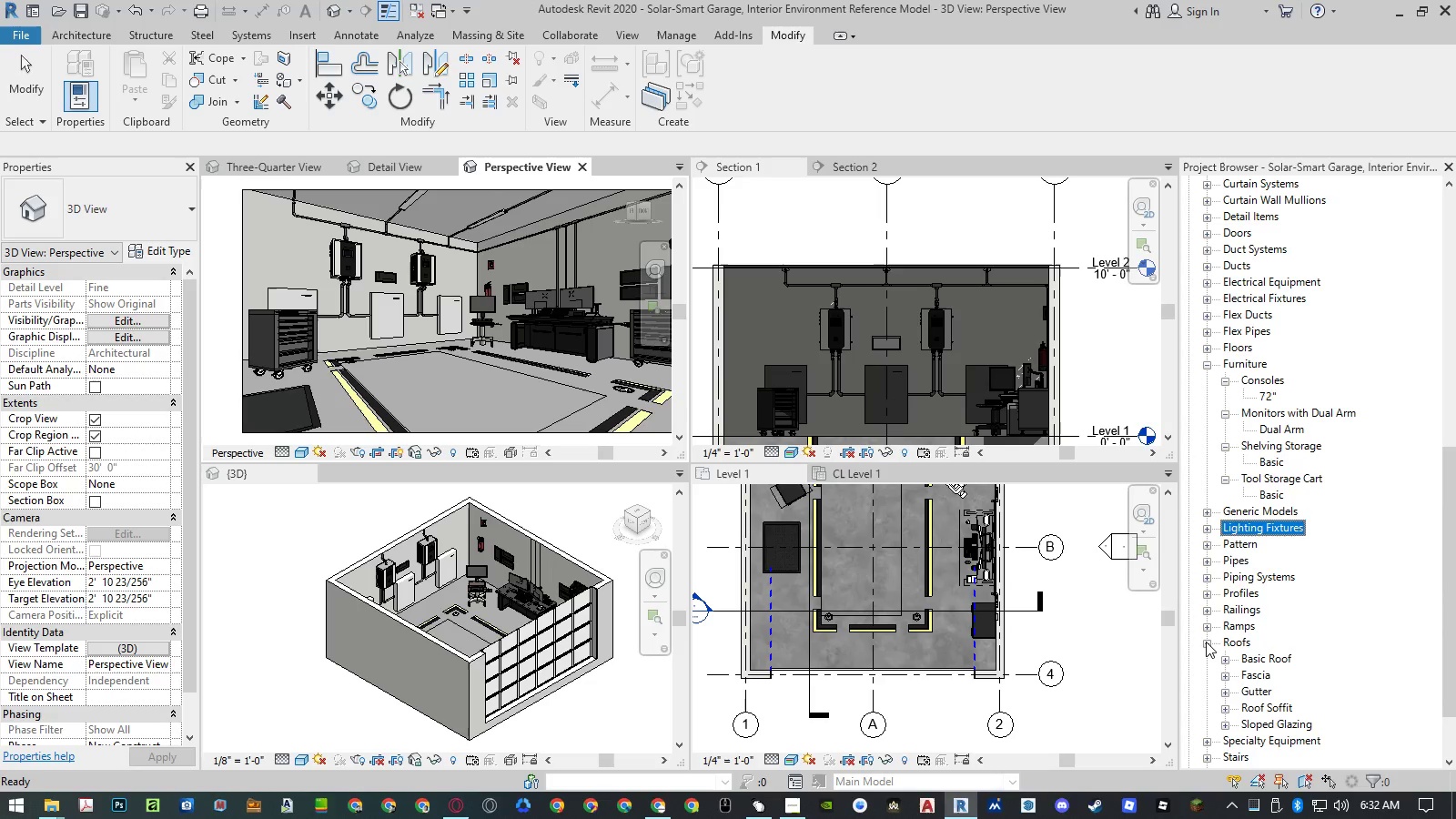 
left_click([1206, 642])
 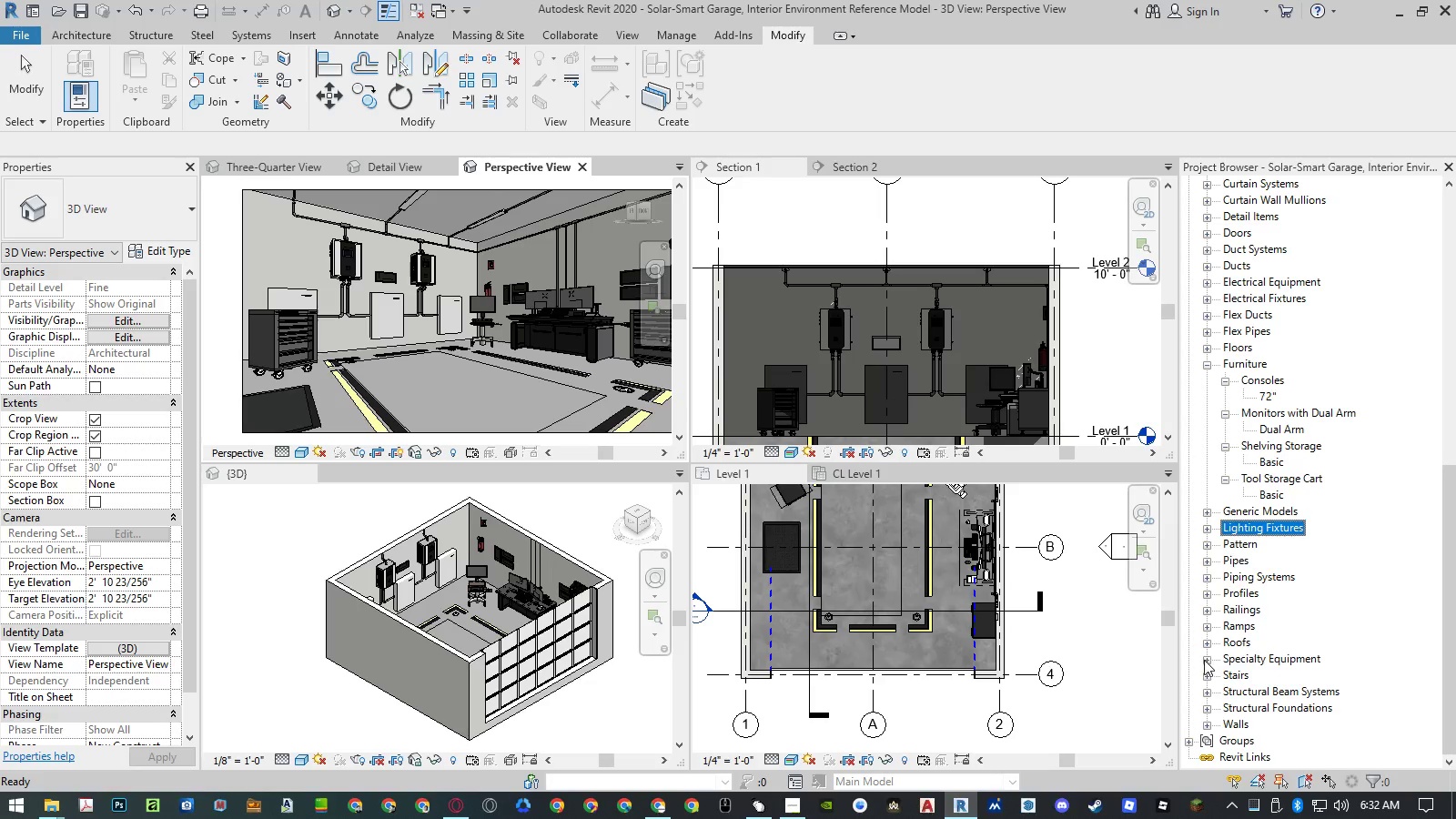 
left_click([1204, 660])
 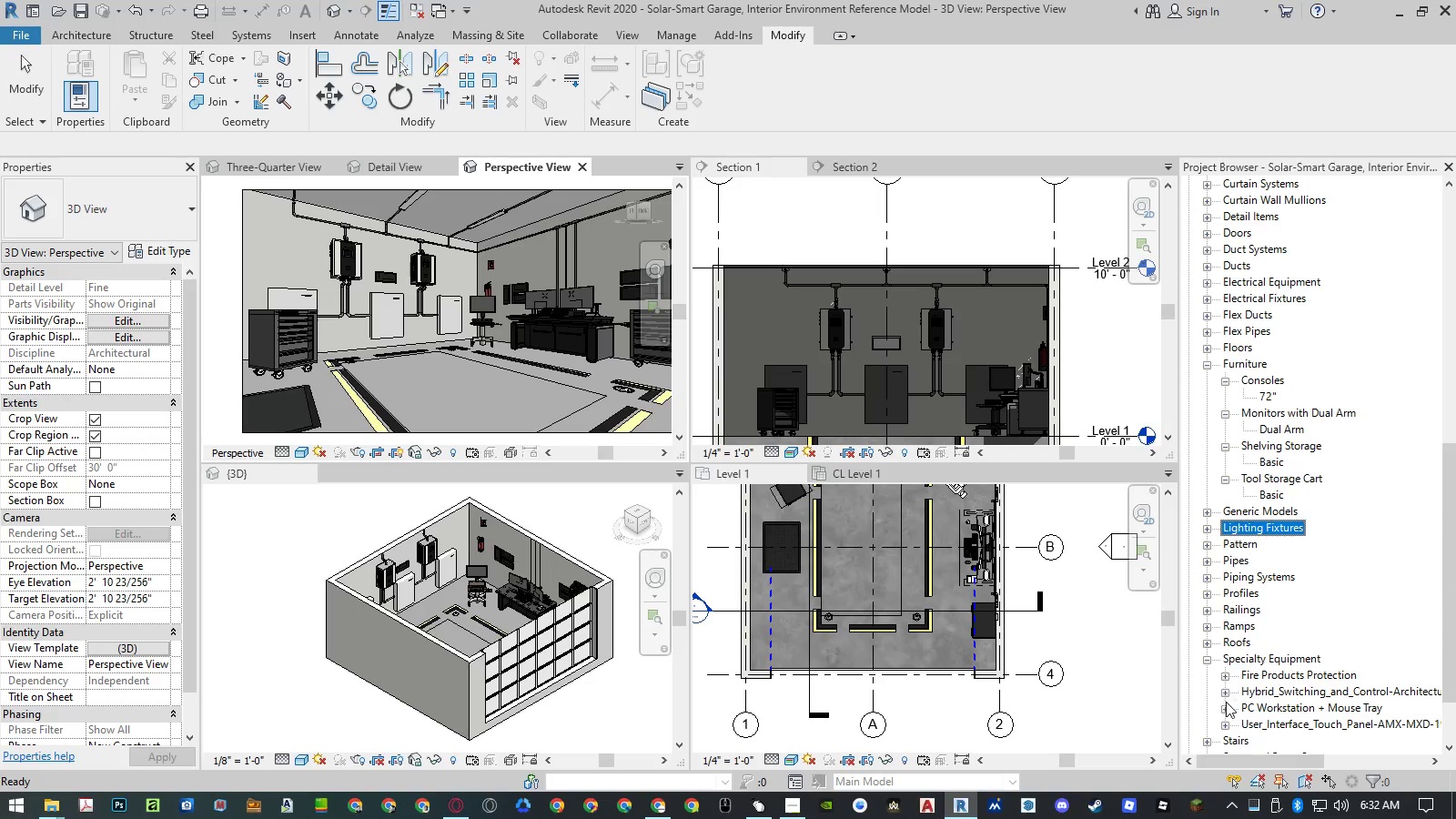 
left_click([1223, 722])
 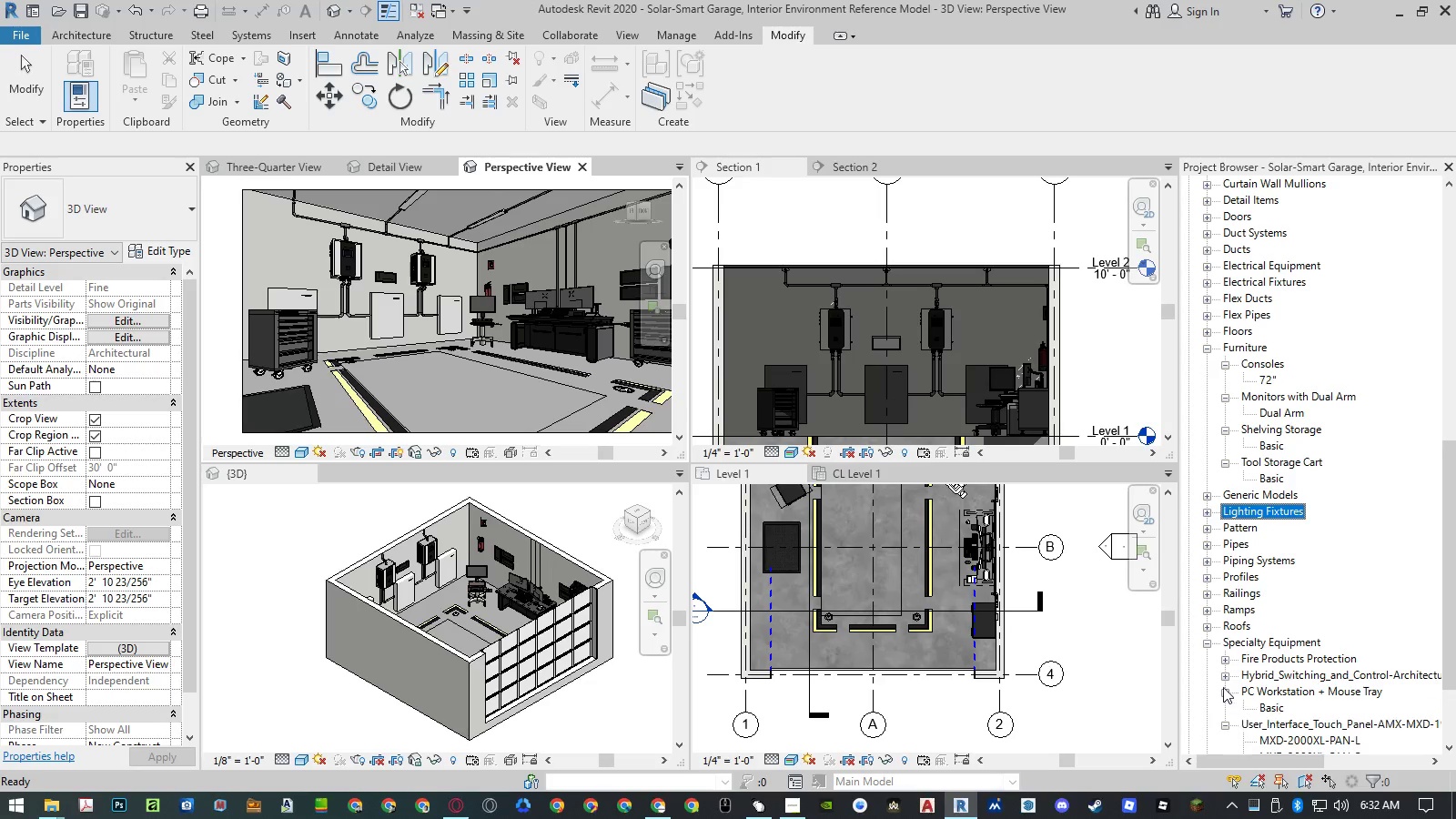 
double_click([1224, 673])
 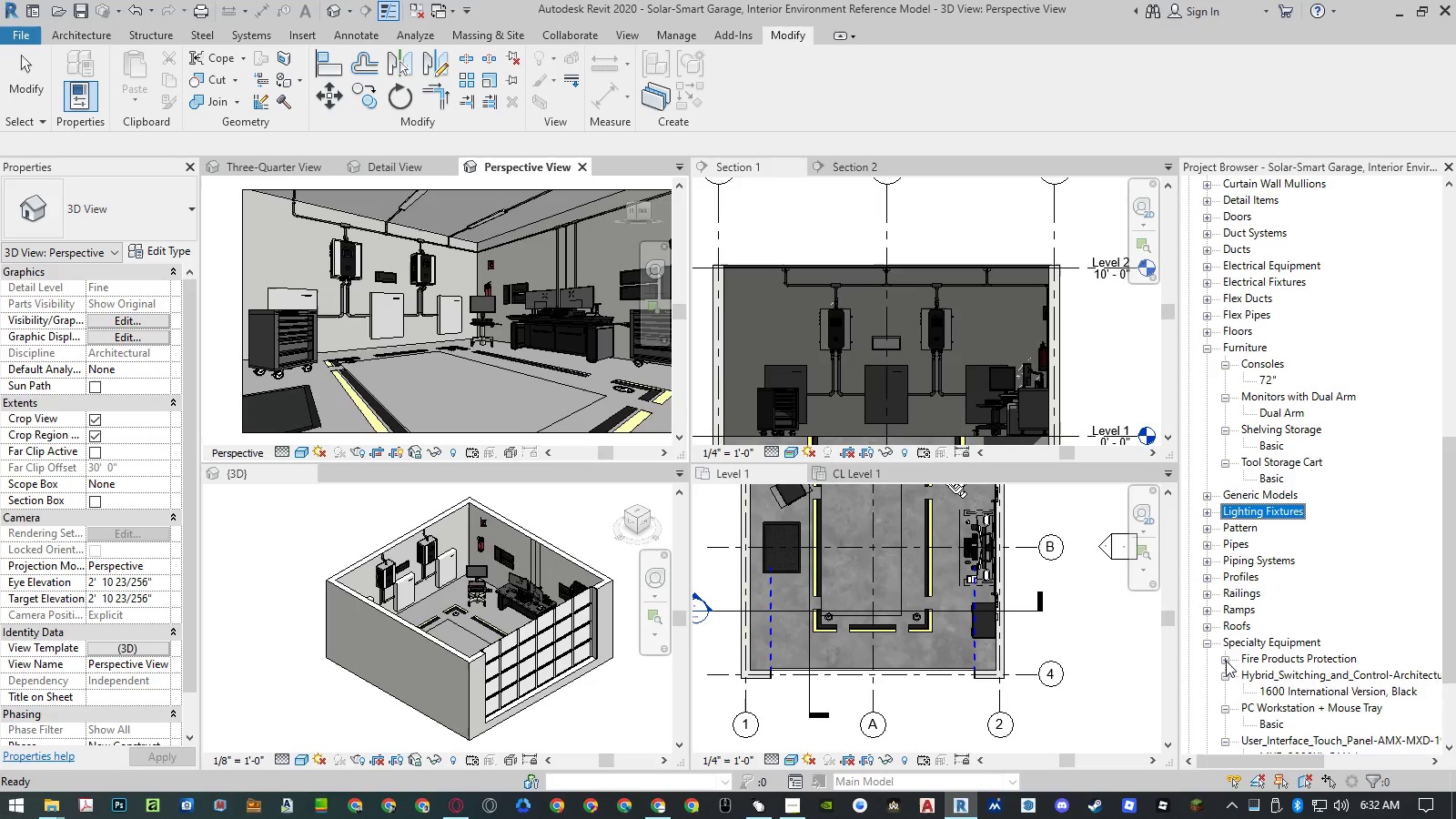 
triple_click([1226, 660])
 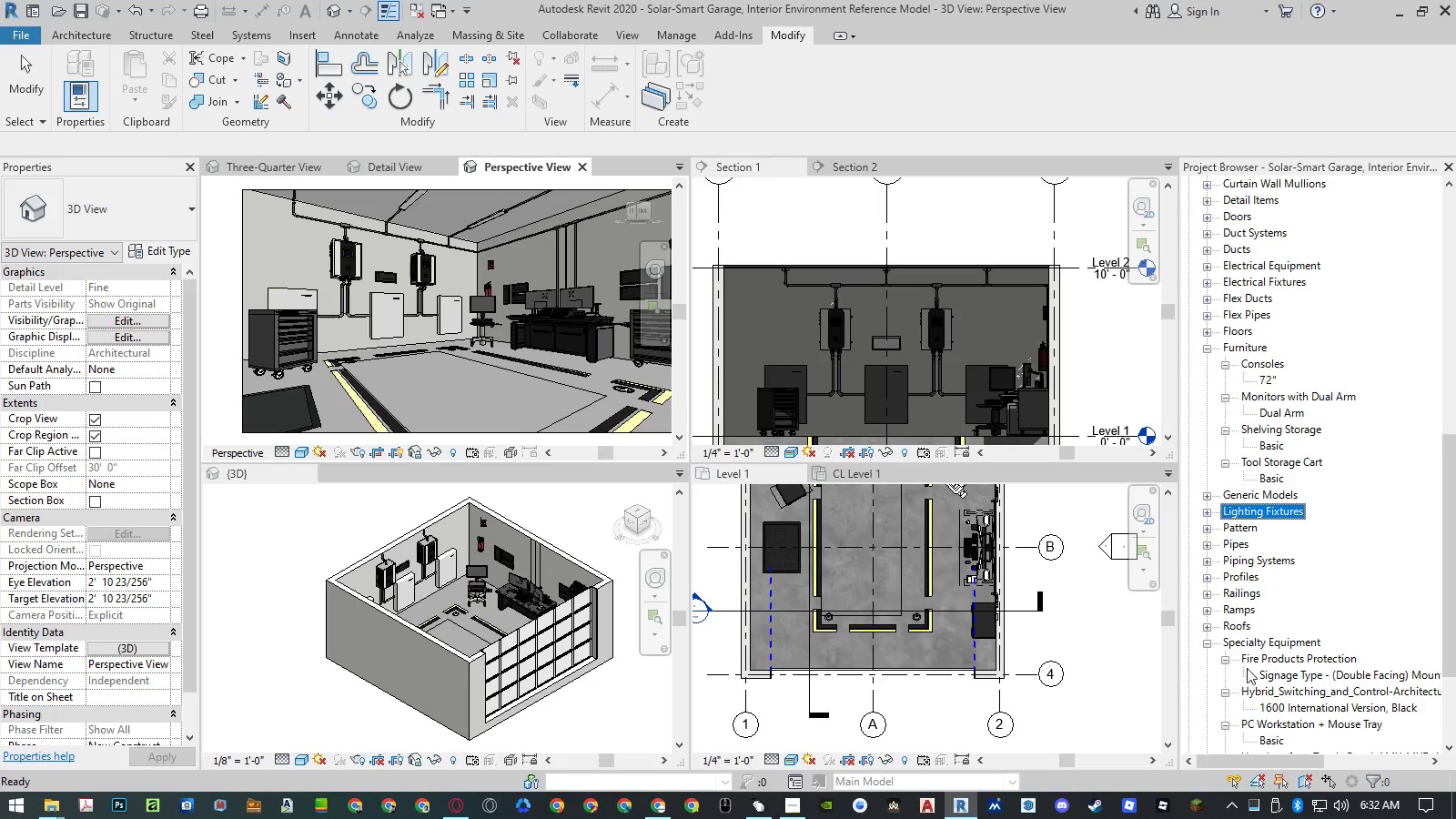 
scroll: coordinate [1247, 669], scroll_direction: down, amount: 2.0
 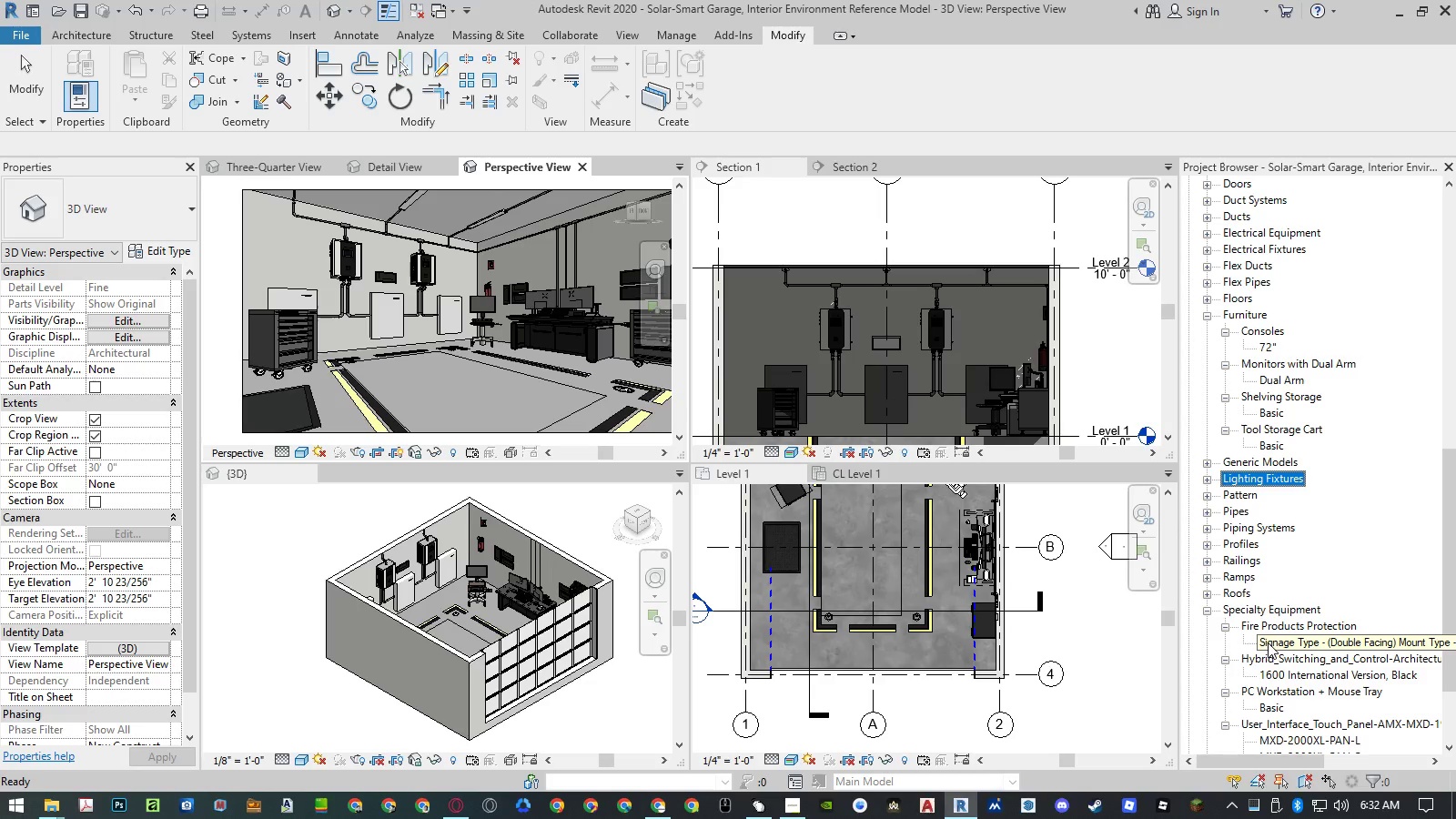 
right_click([1268, 642])
 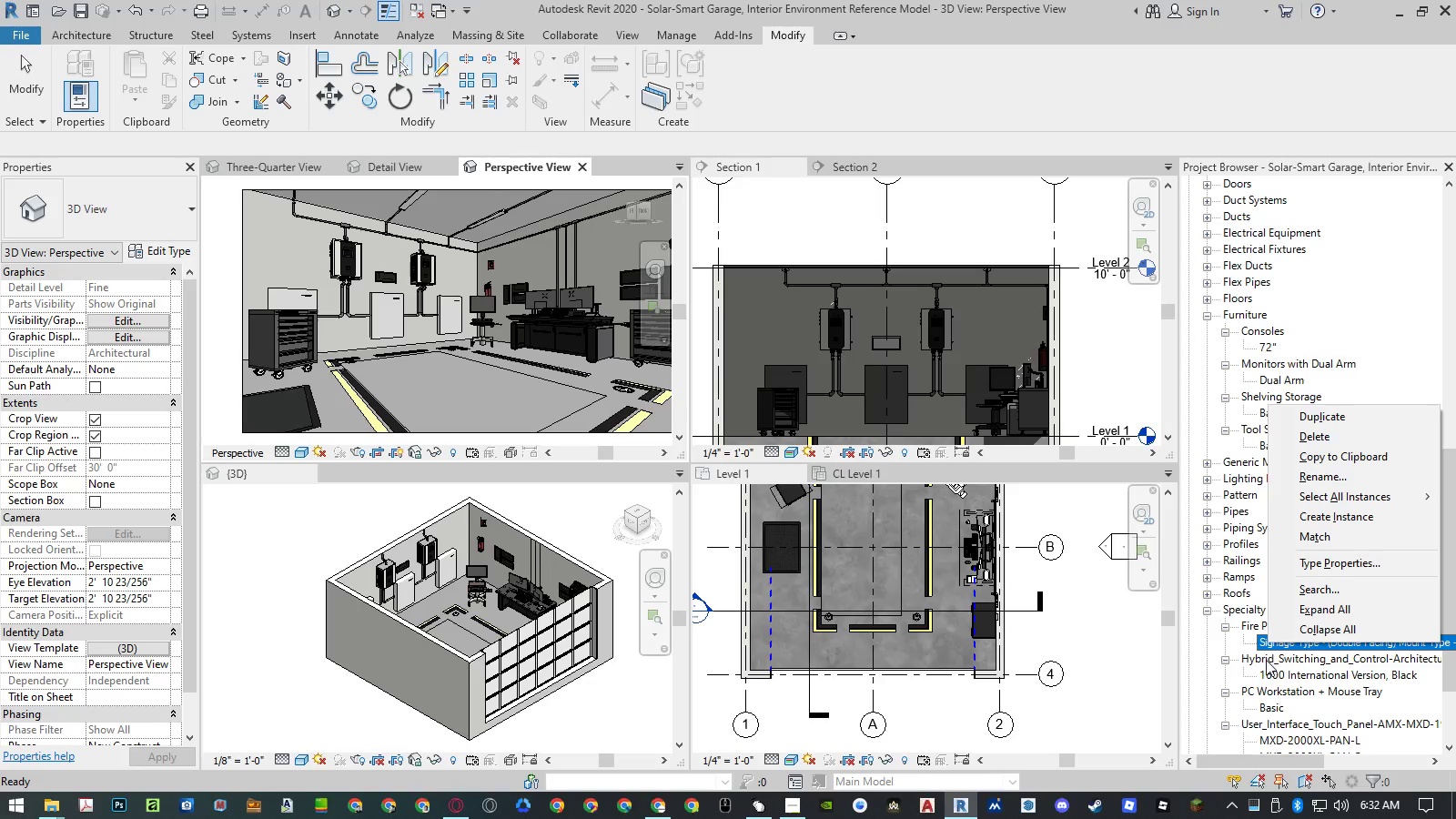 
left_click([1266, 662])
 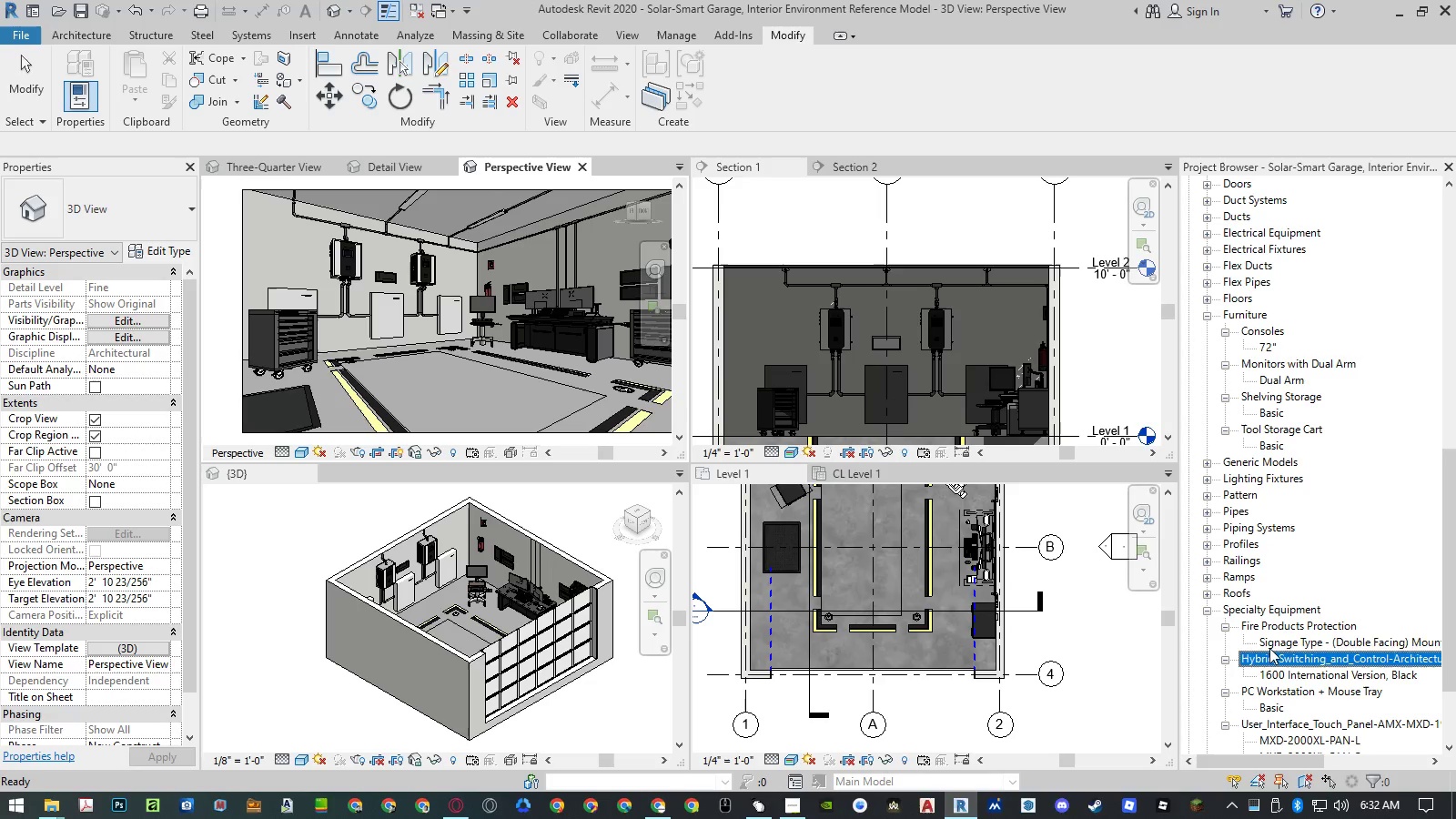 
right_click([1271, 642])
 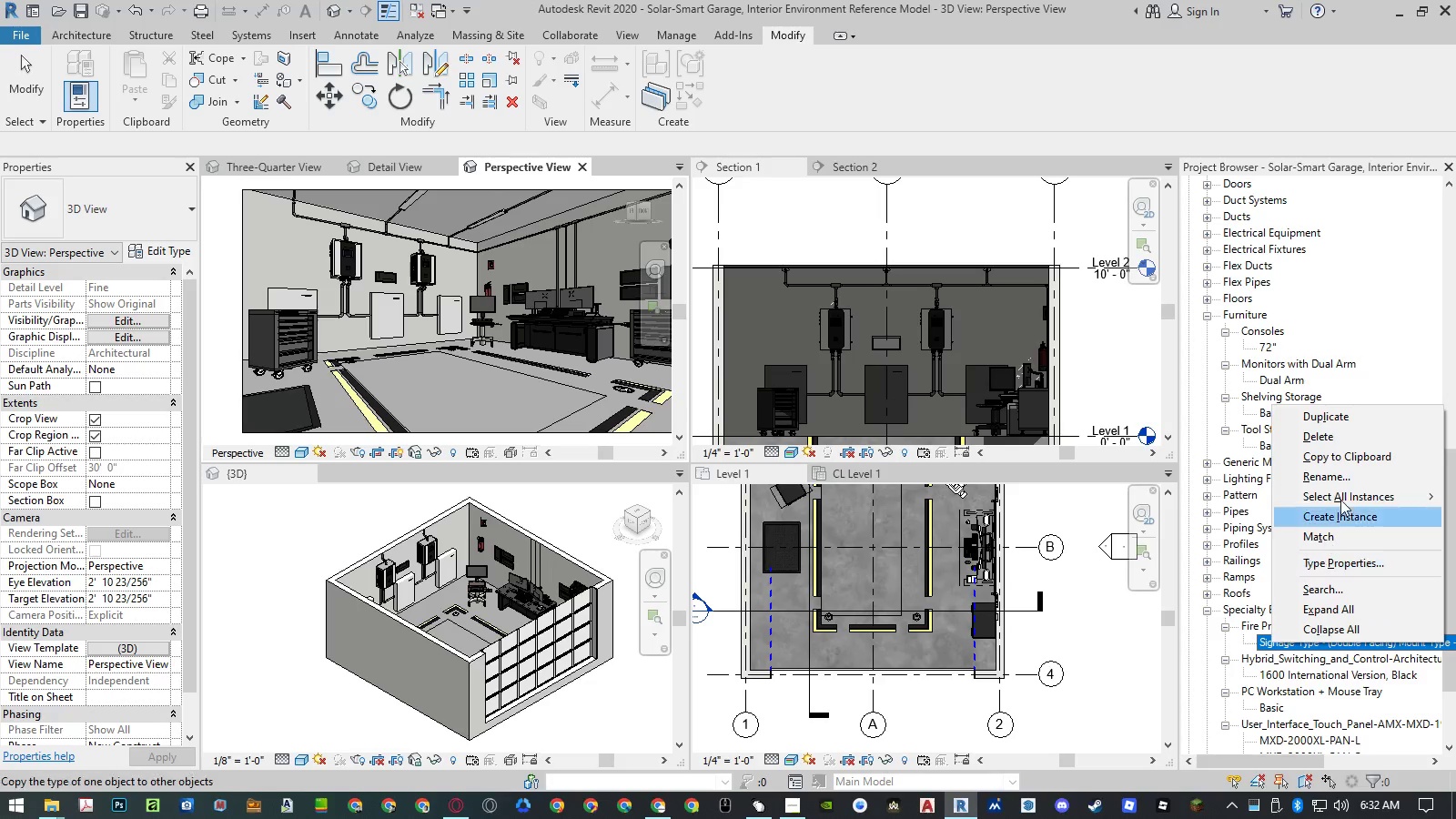 
left_click([1346, 480])
 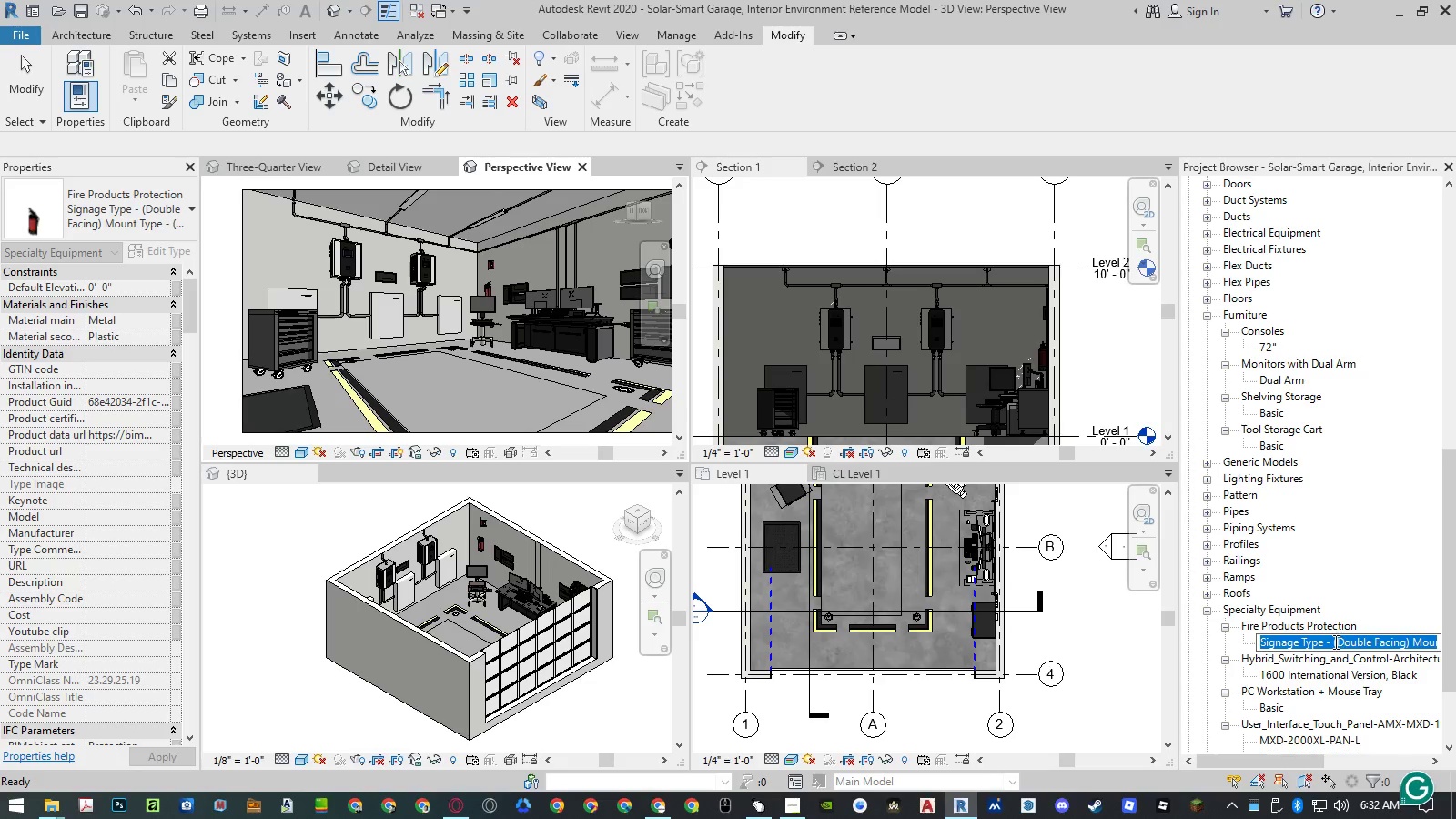 
left_click_drag(start_coordinate=[1334, 642], to_coordinate=[1370, 645])
 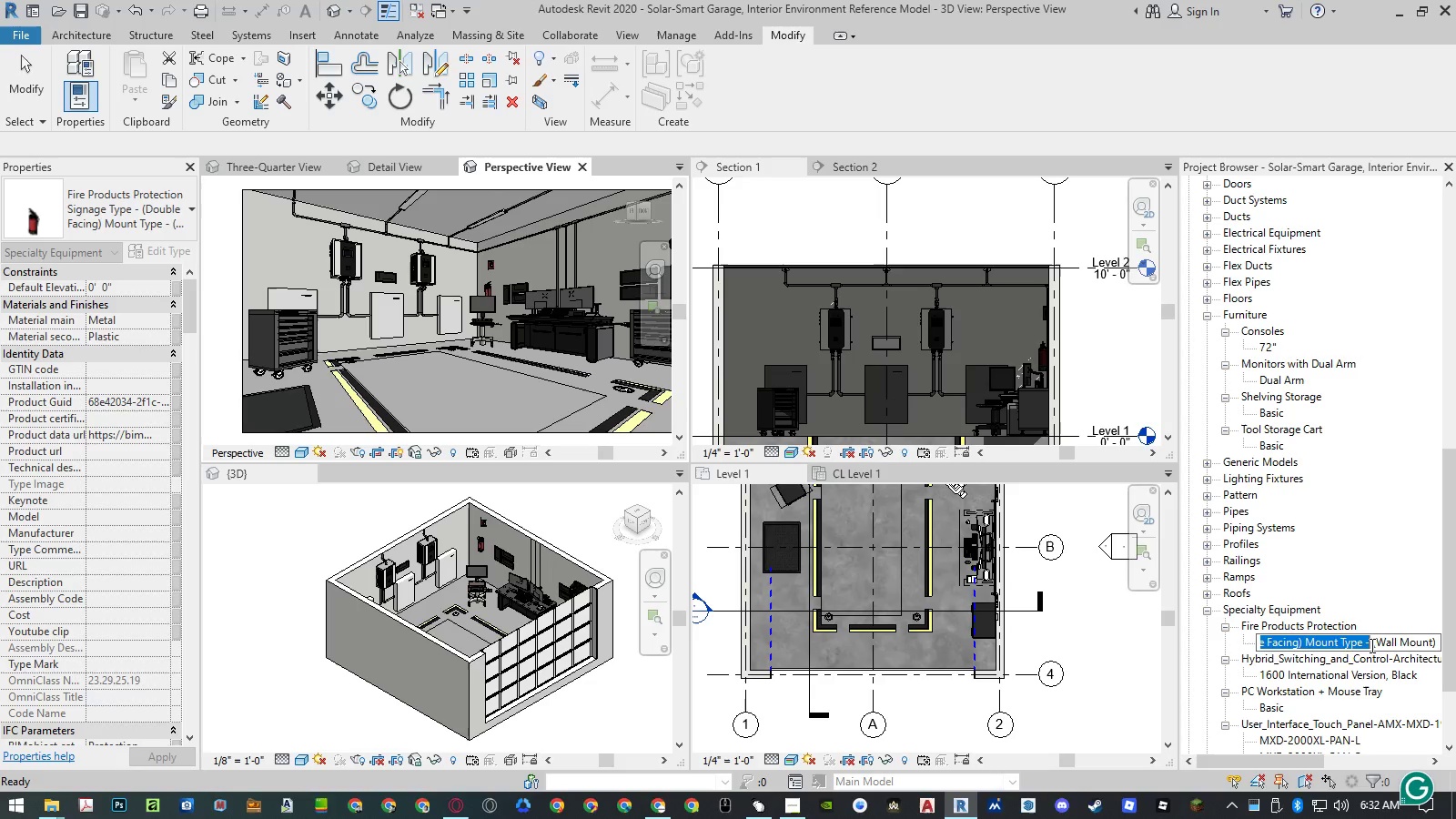 
key(Backspace)
 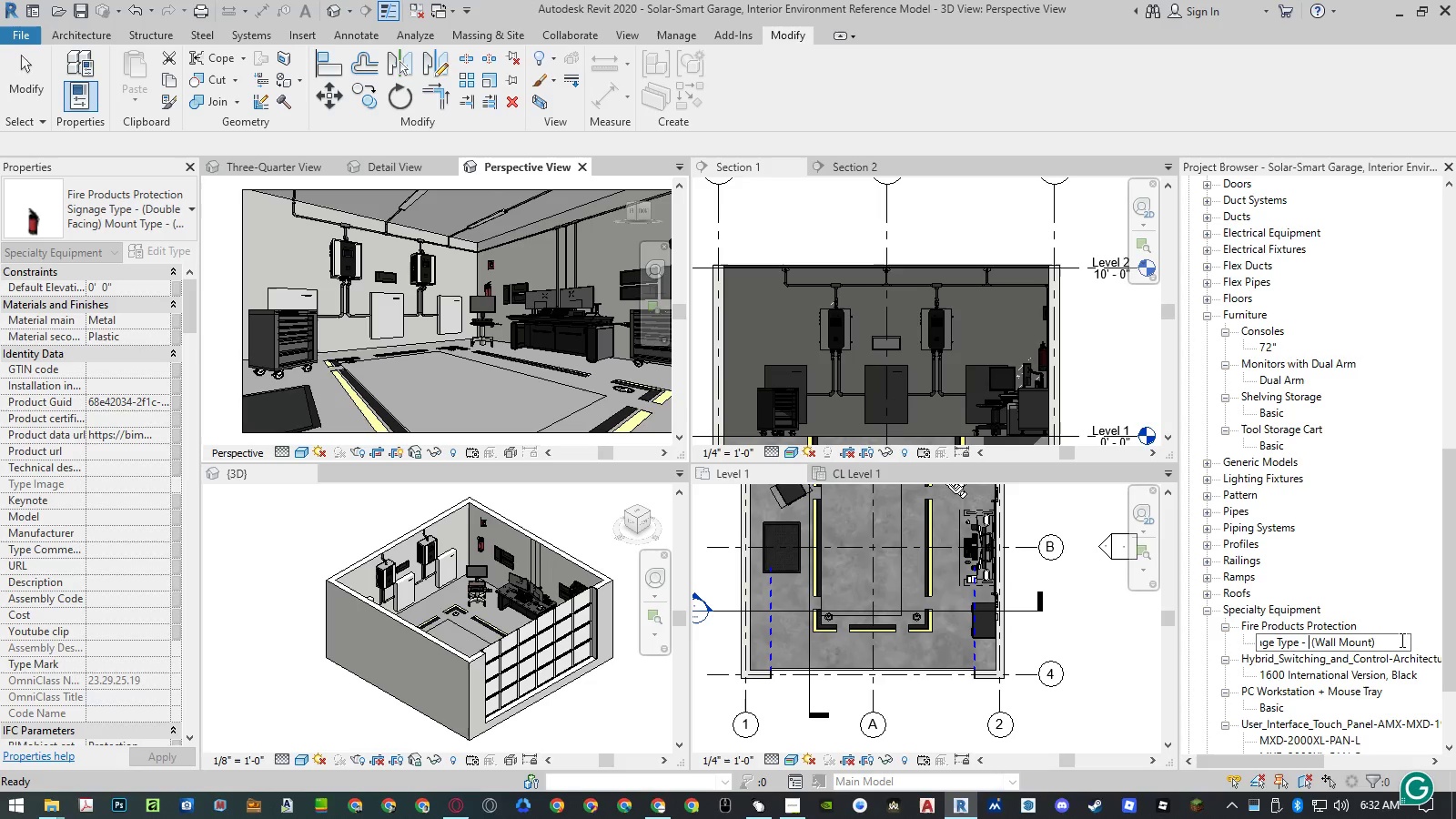 
key(Backspace)
 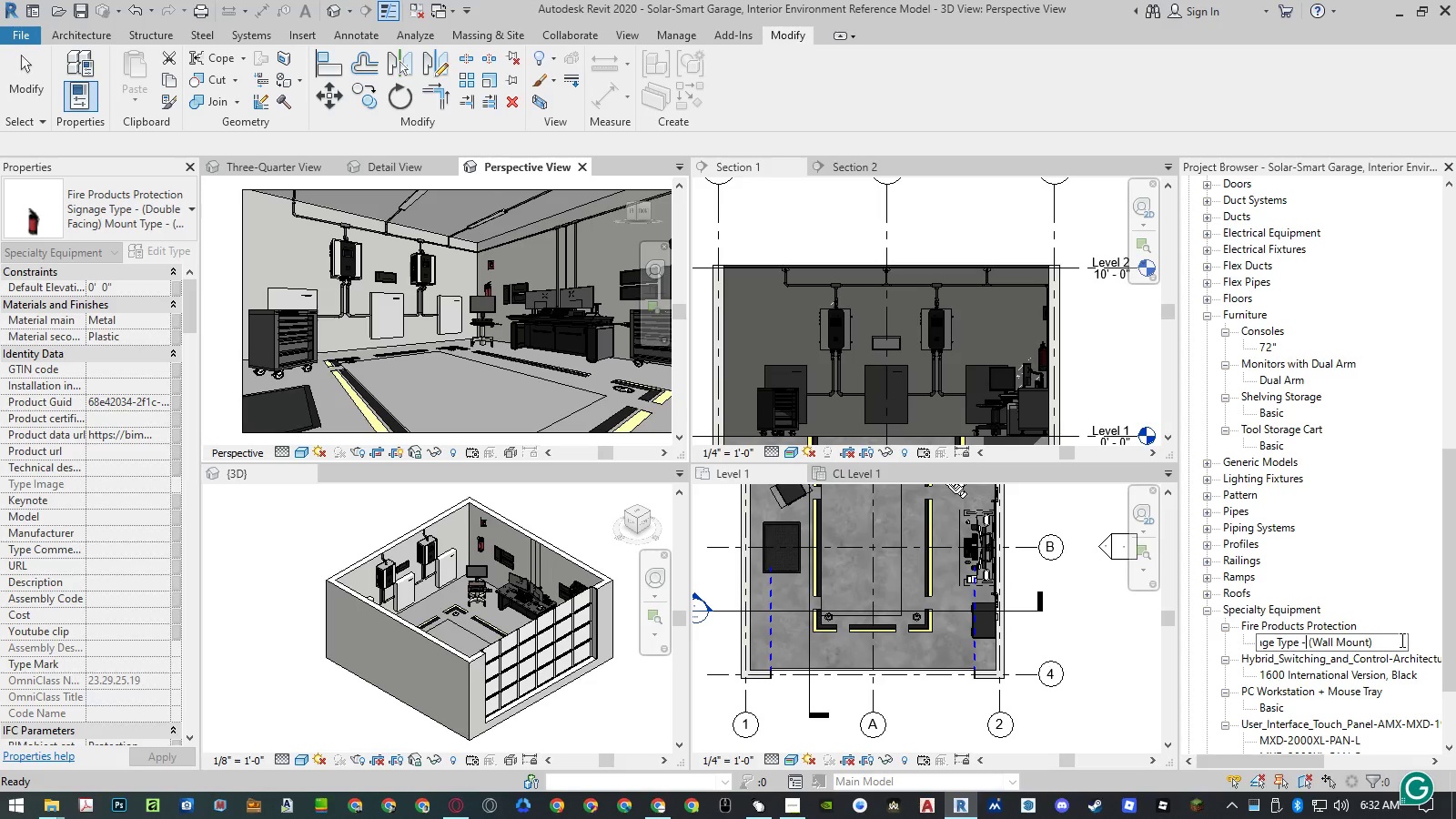 
key(Backspace)
 